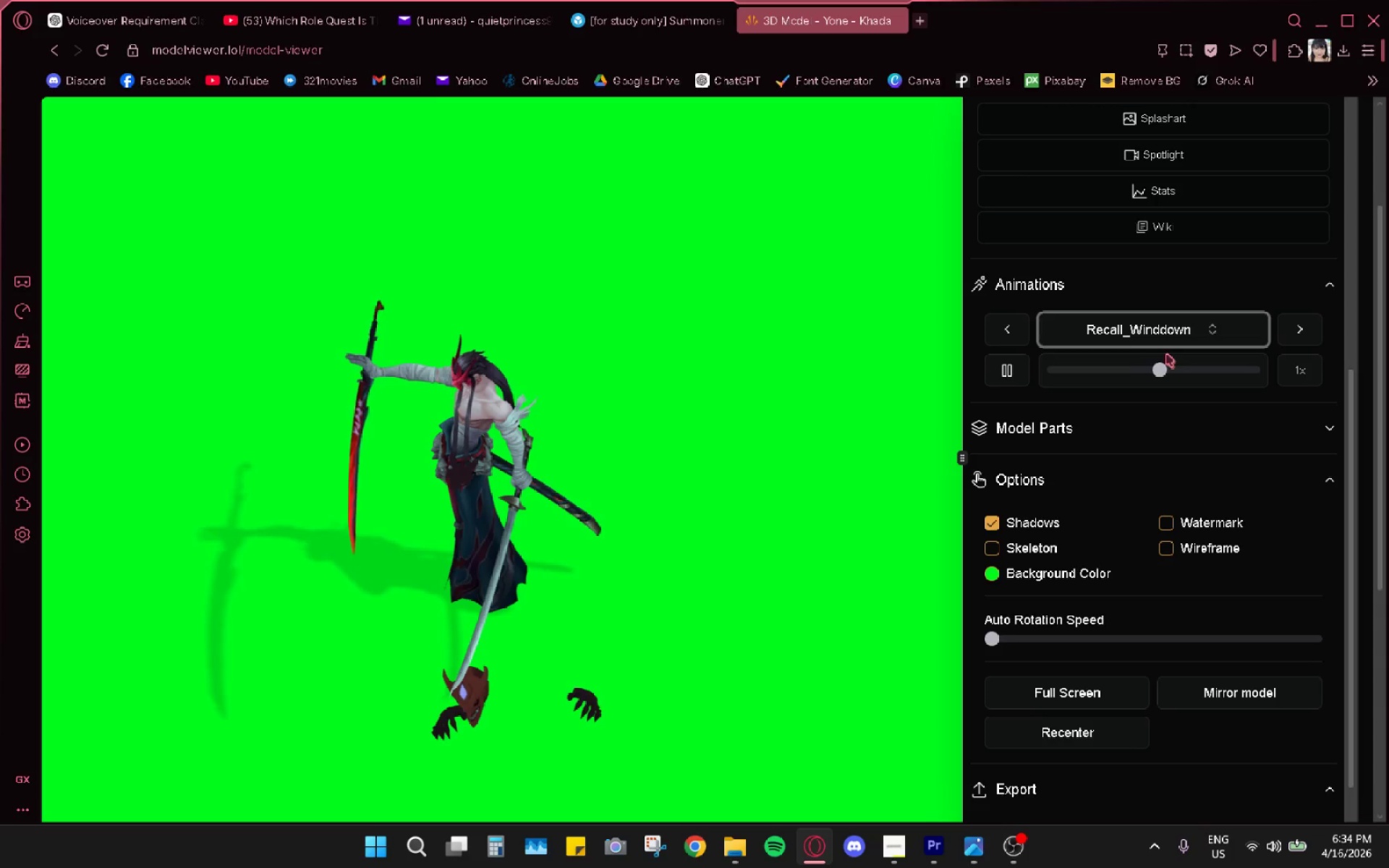 
left_click([1187, 337])
 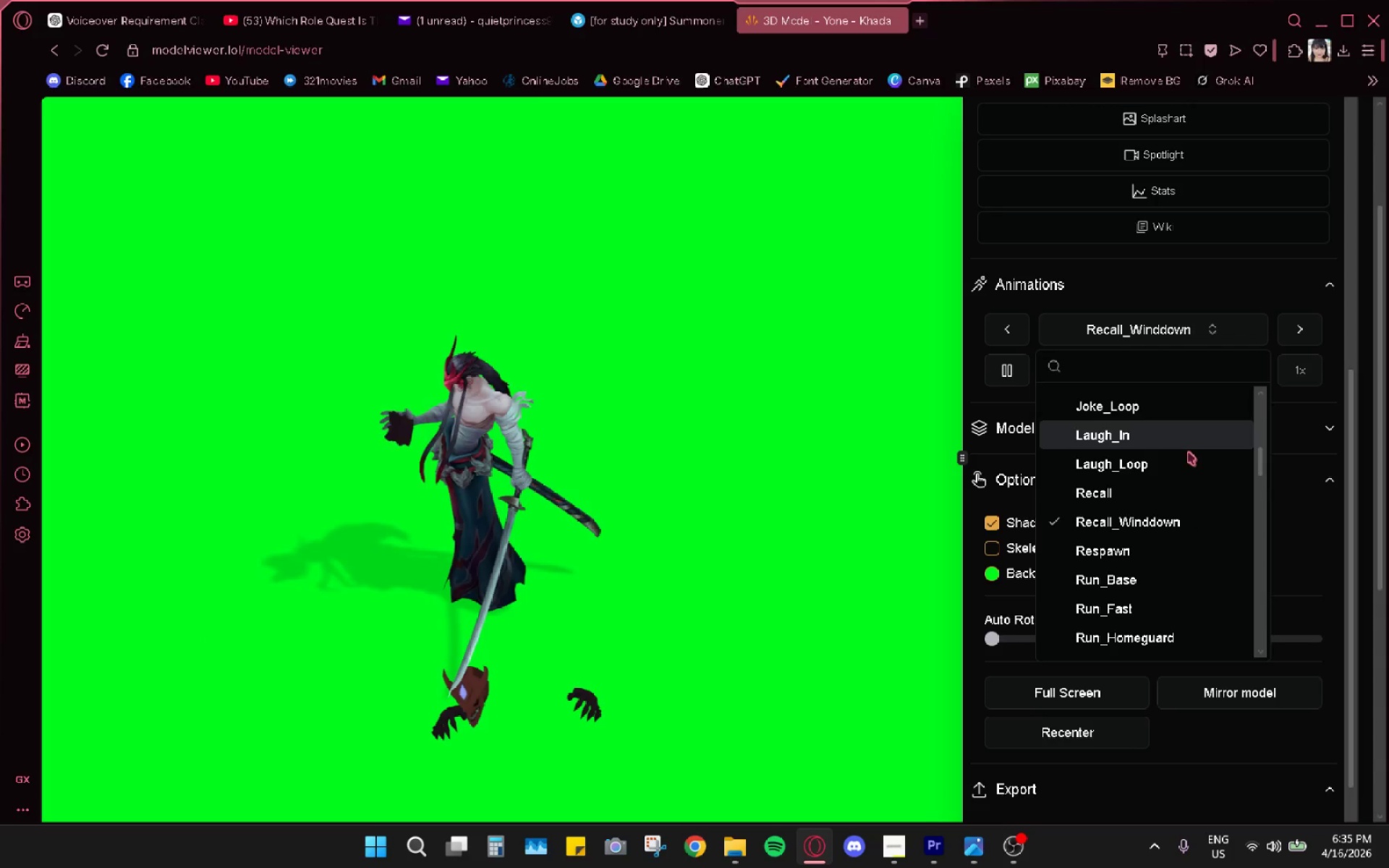 
scroll: coordinate [1154, 551], scroll_direction: up, amount: 3.0
 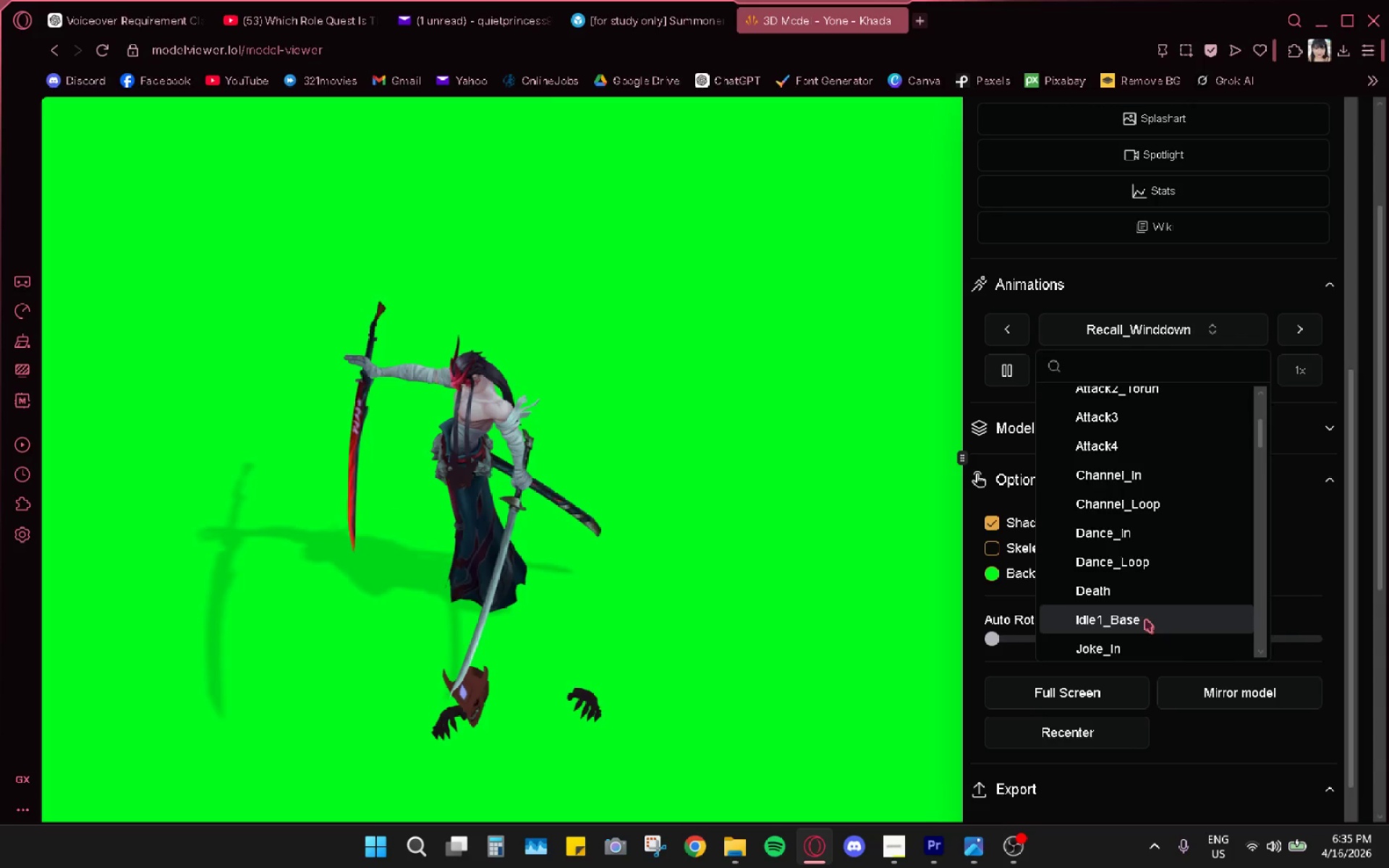 
left_click([1145, 618])
 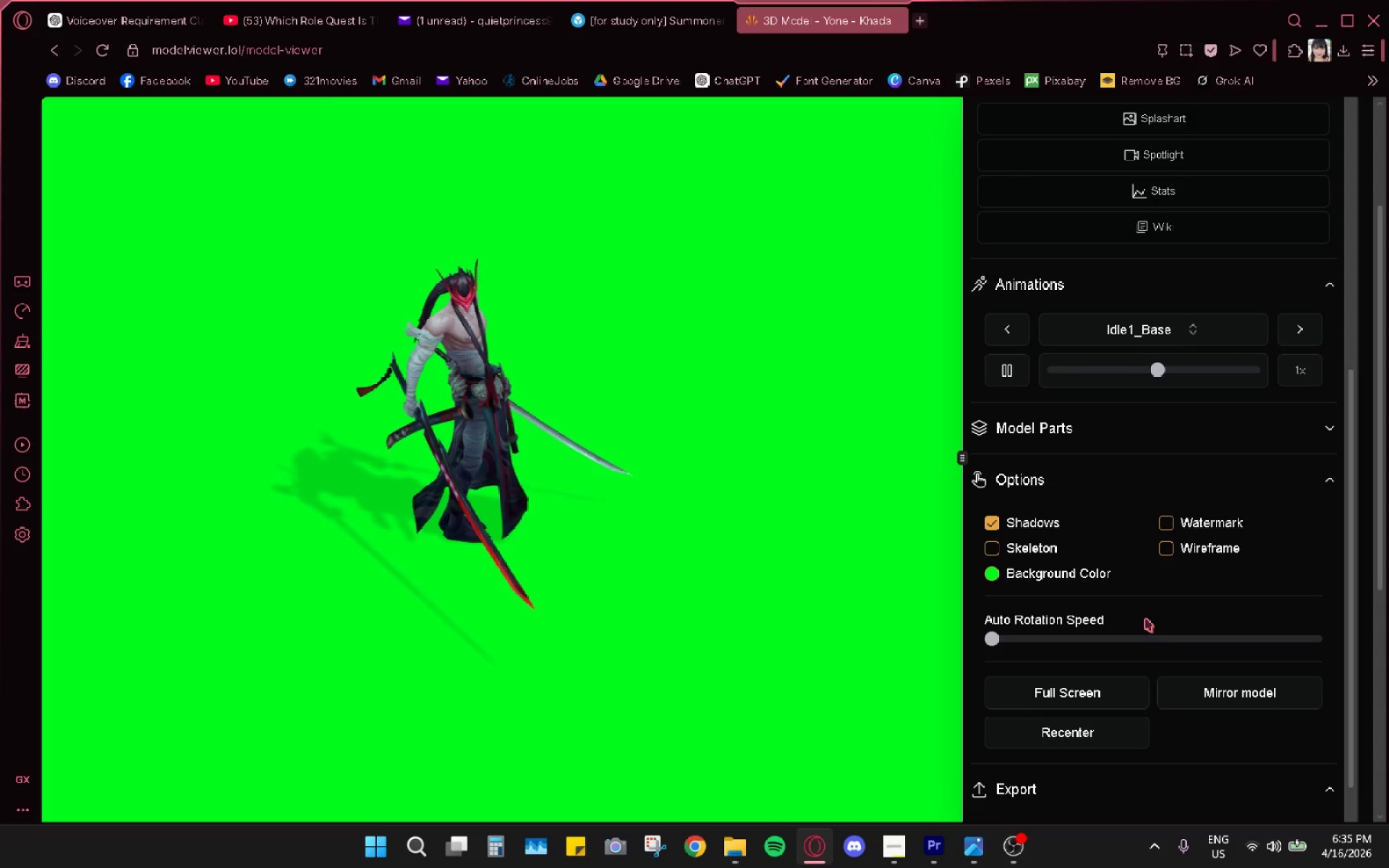 
wait(15.69)
 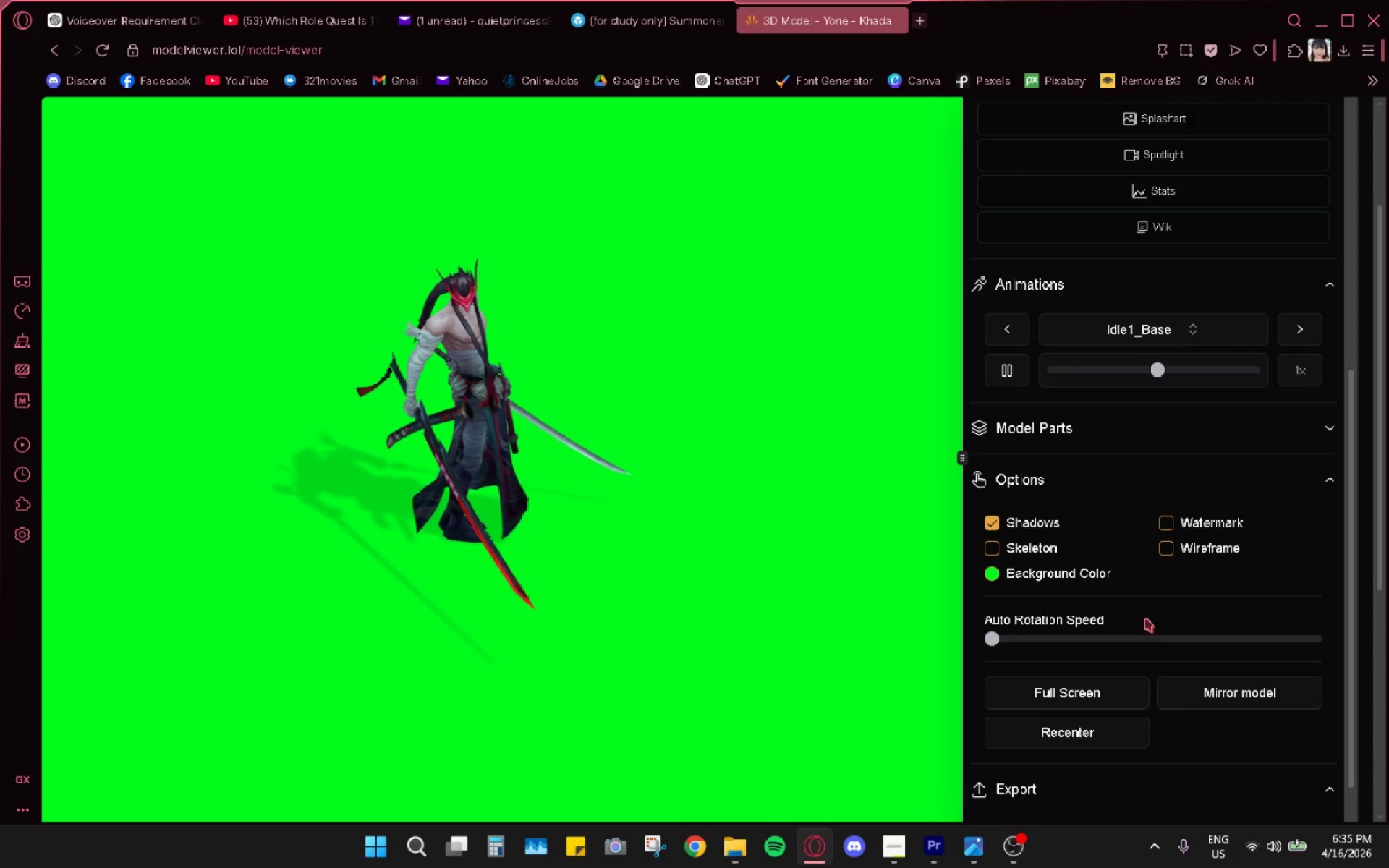 
key(Delete)
 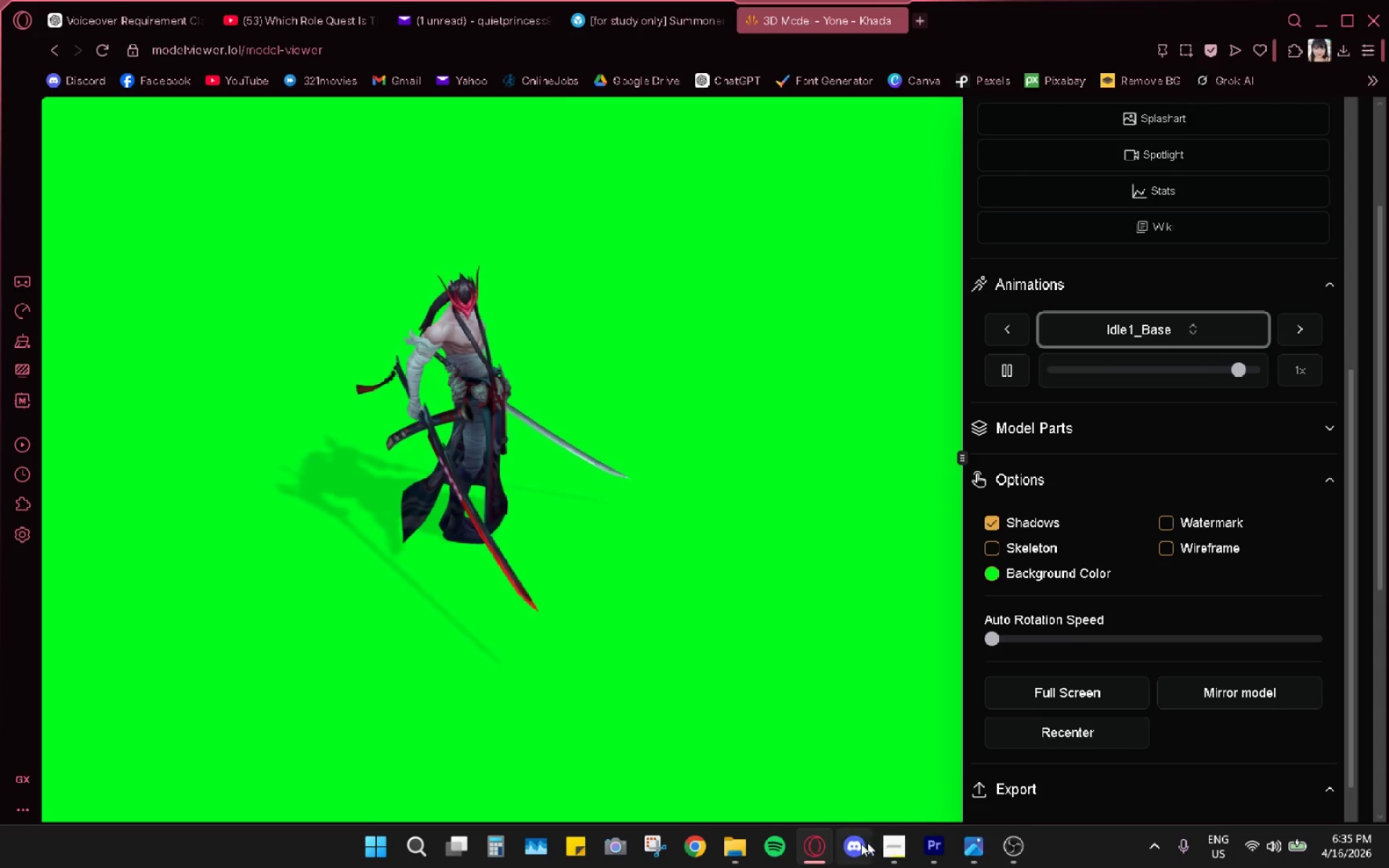 
left_click([742, 852])
 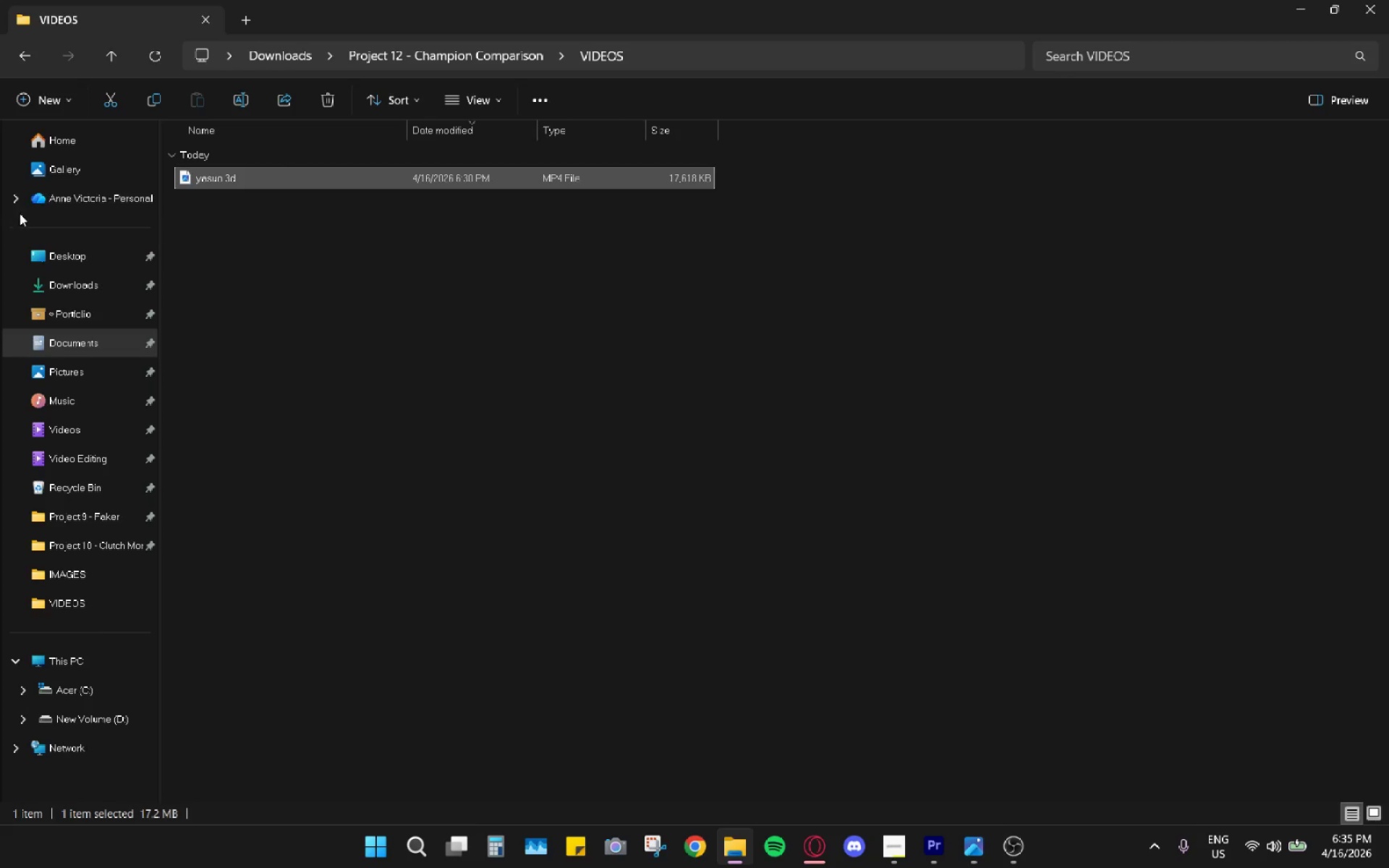 
left_click([73, 290])
 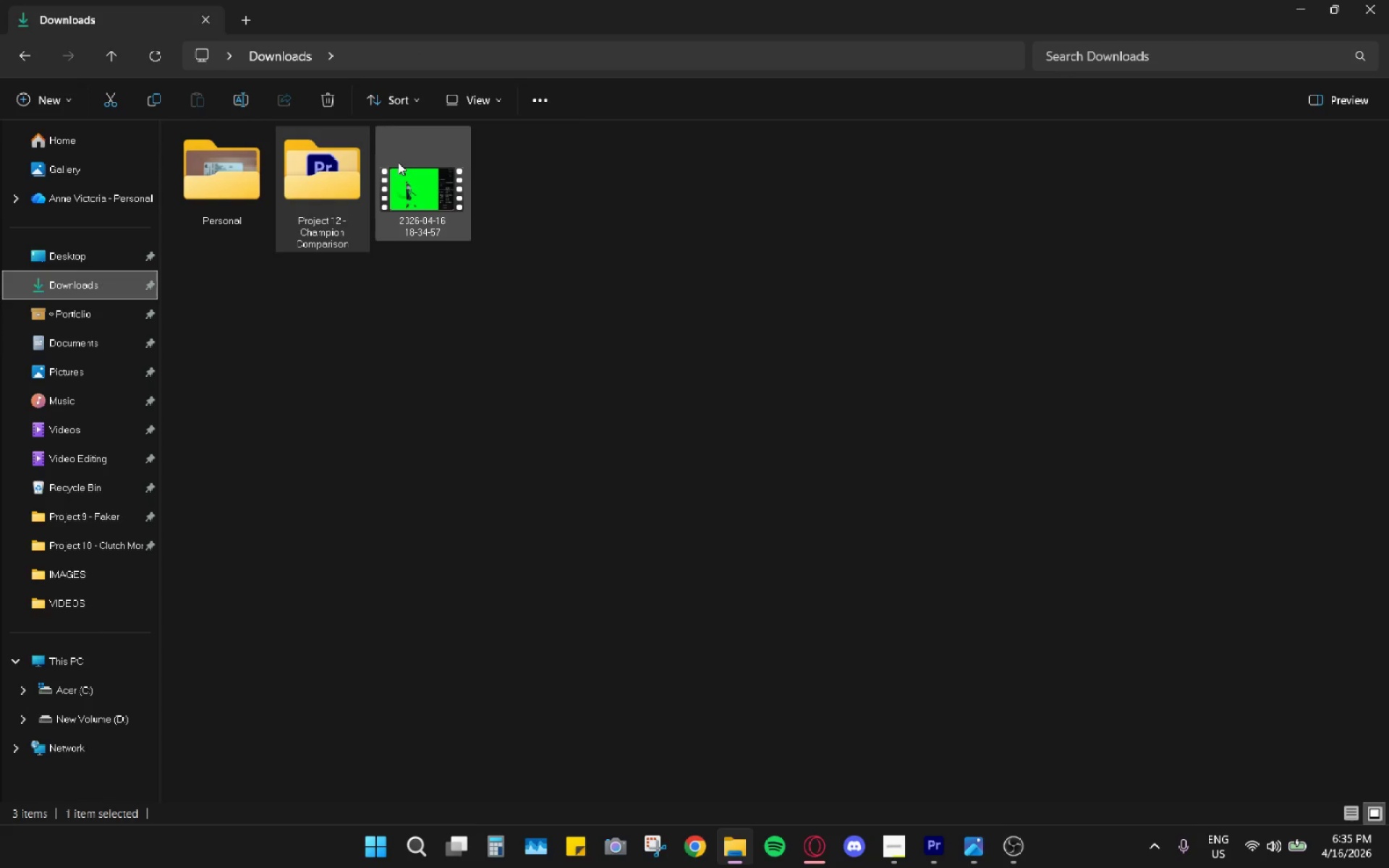 
right_click([398, 161])
 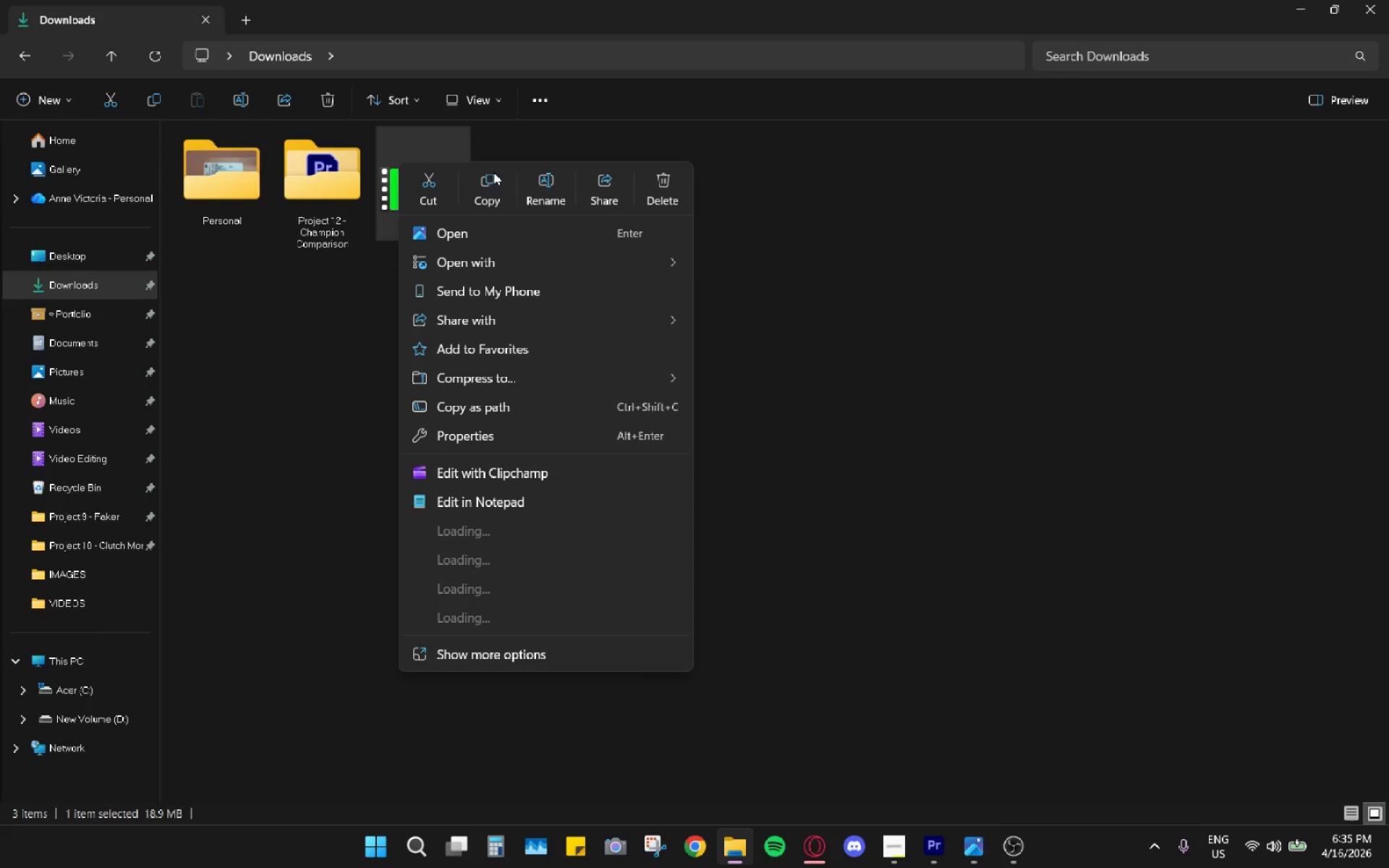 
left_click([530, 195])
 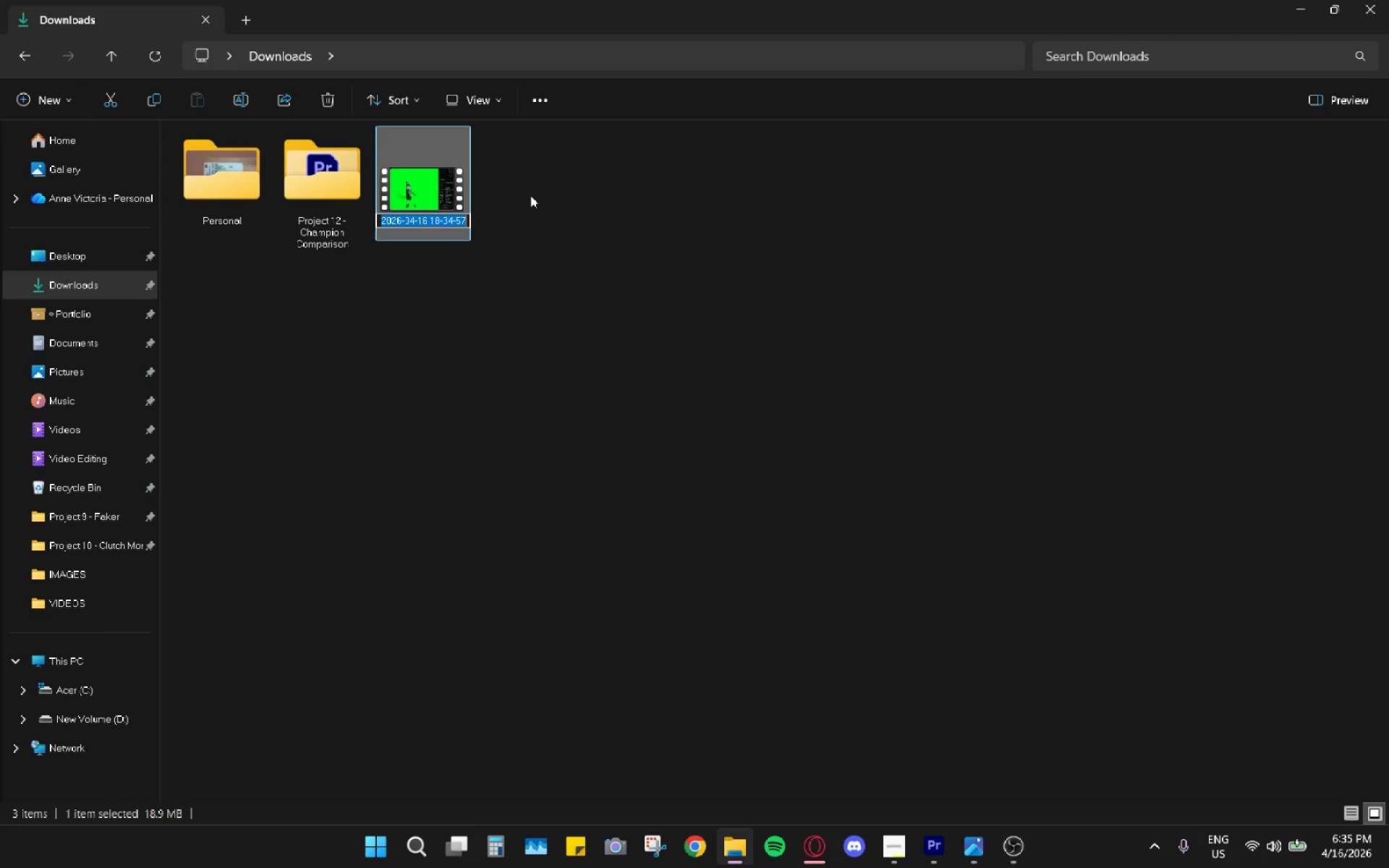 
type(yone 3d)
 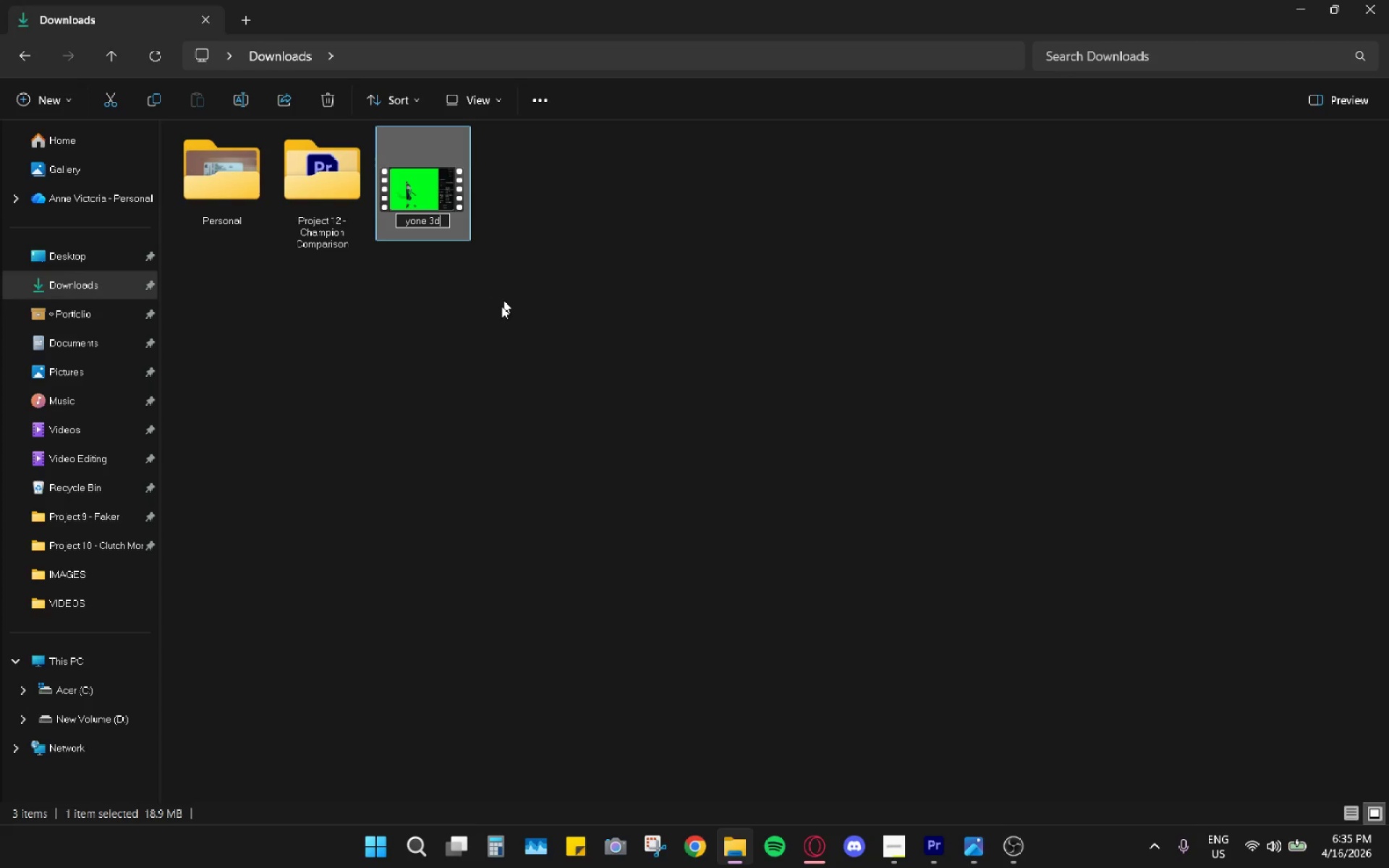 
left_click([498, 312])
 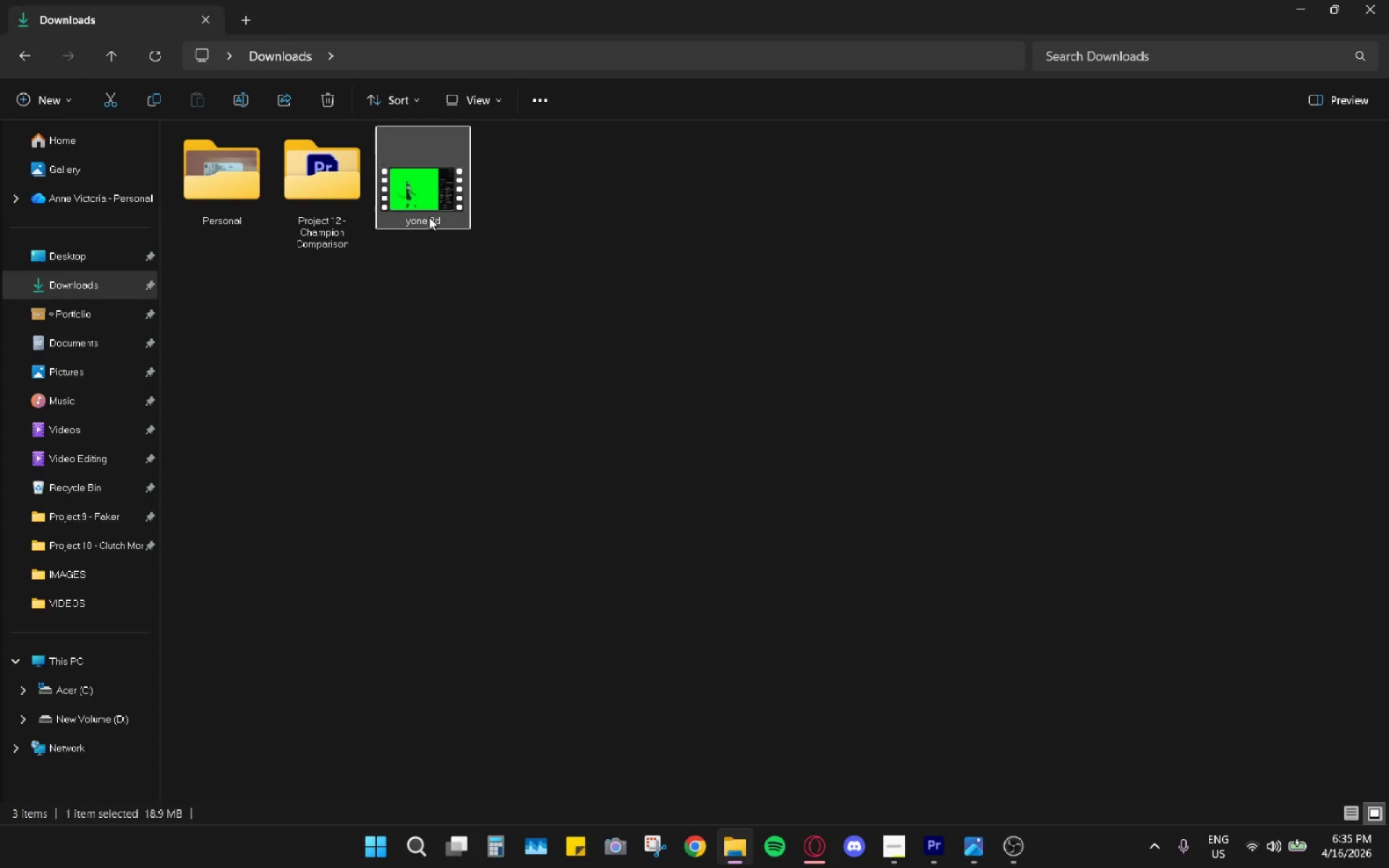 
left_click([421, 203])
 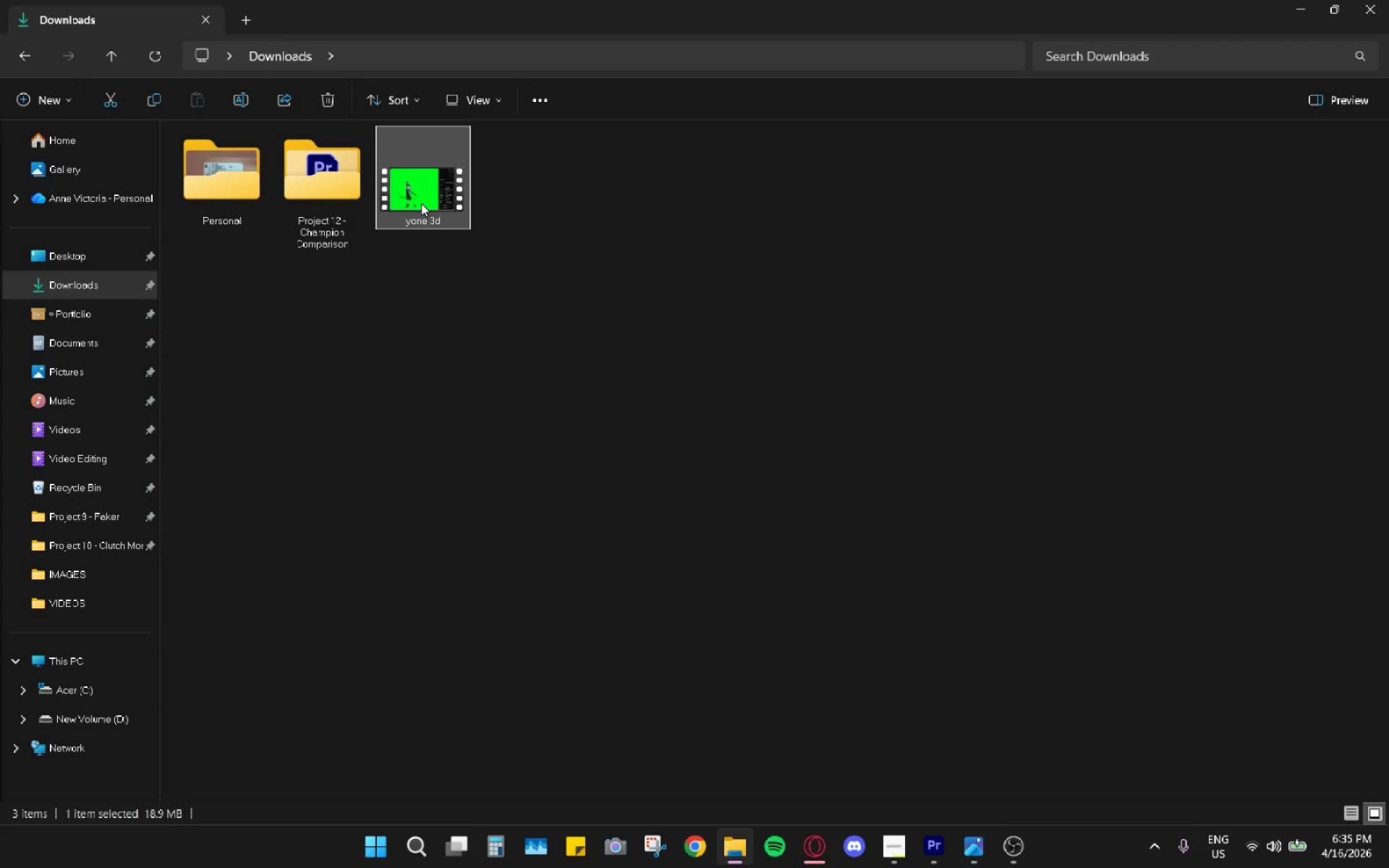 
key(Control+ControlLeft)
 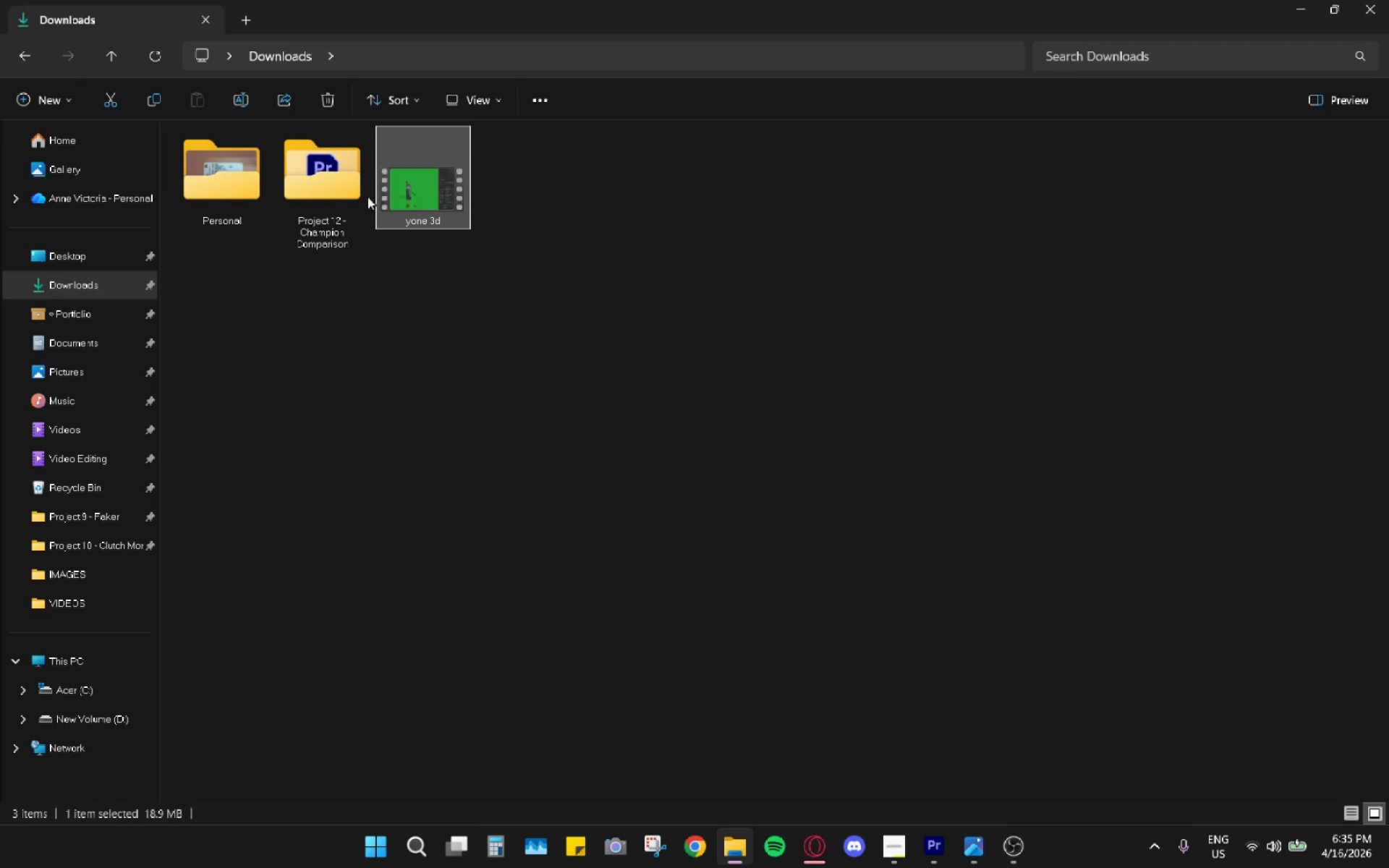 
key(Control+X)
 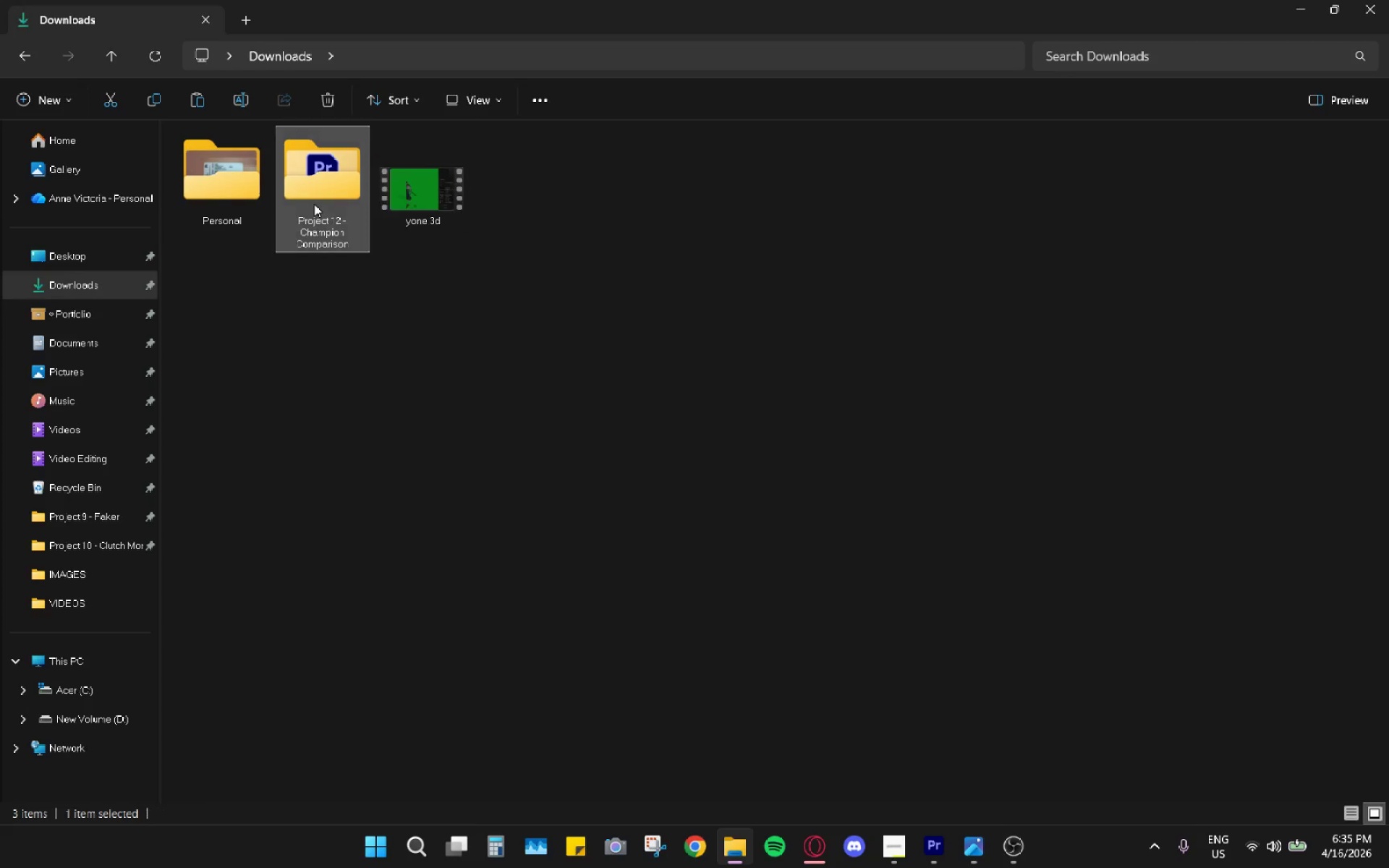 
double_click([314, 204])
 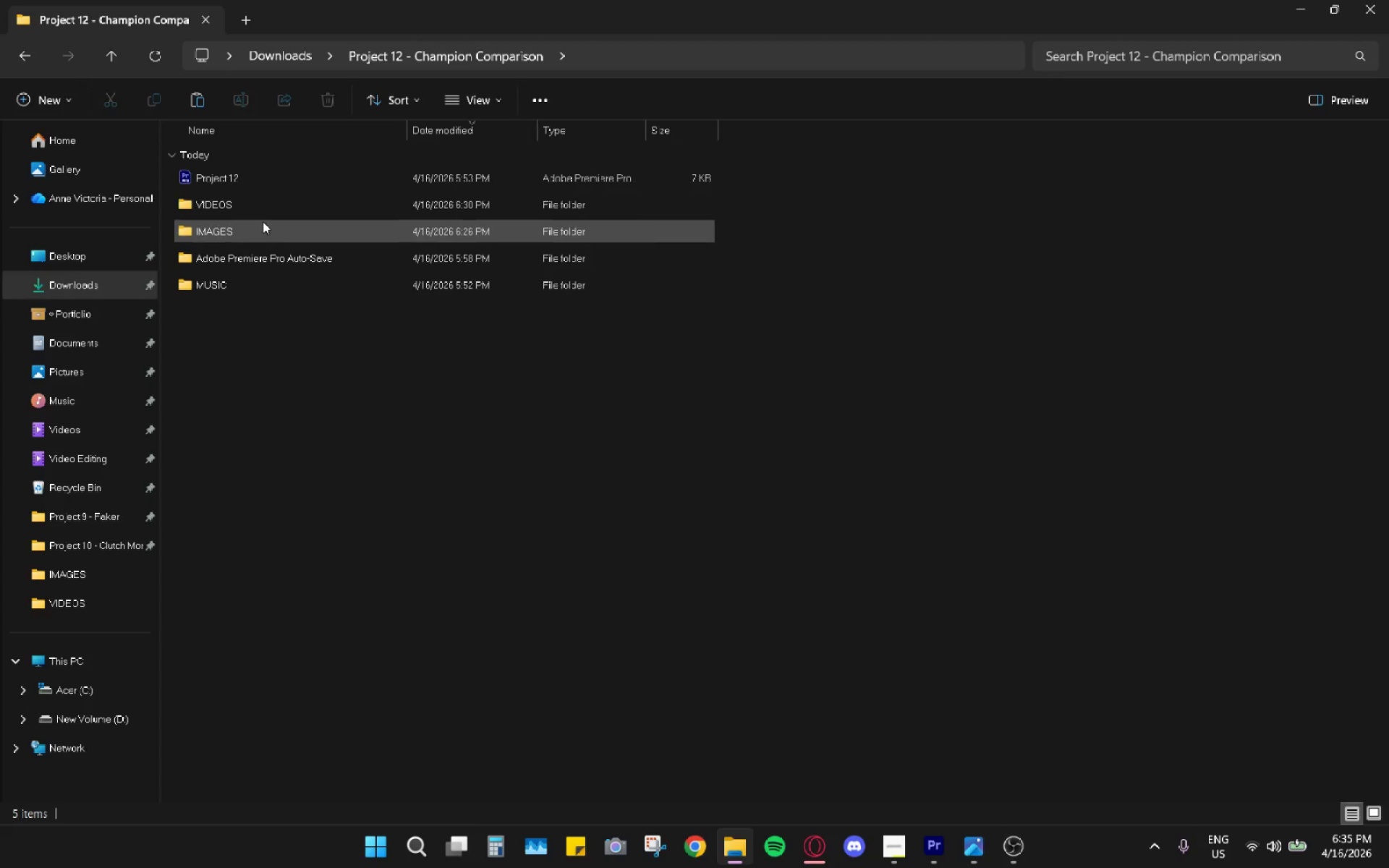 
mouse_move([234, 229])
 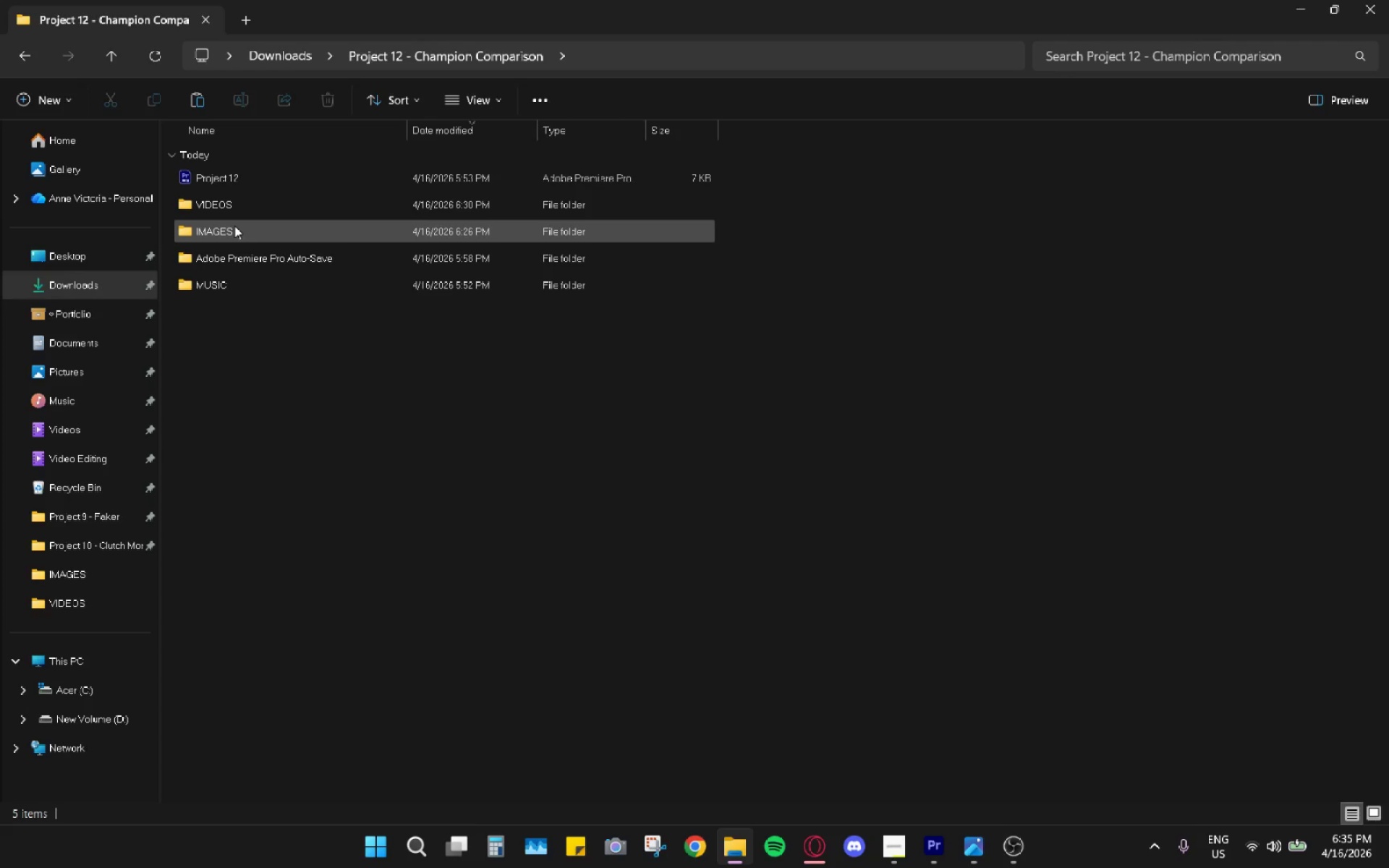 
mouse_move([216, 241])
 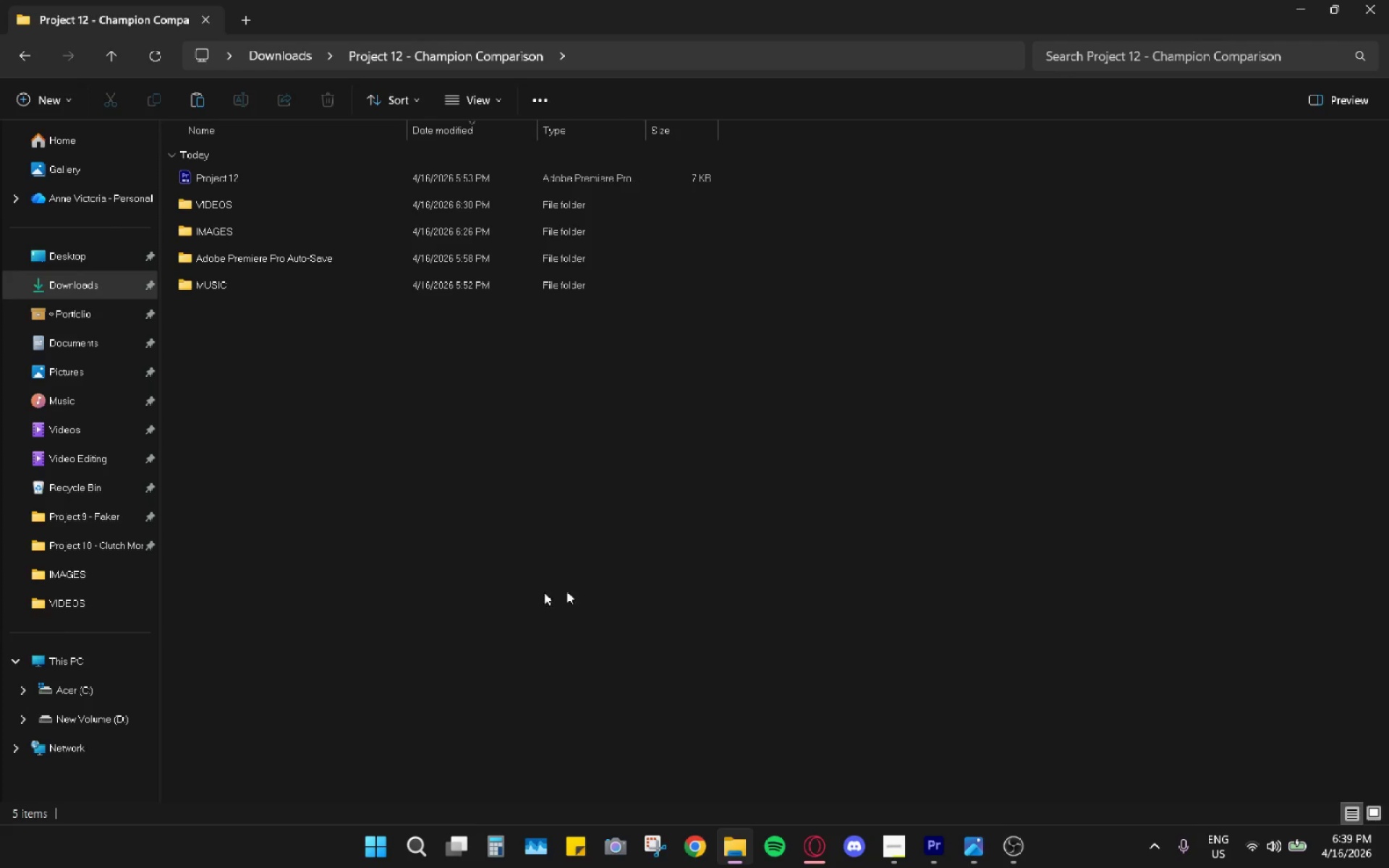 
wait(212.2)
 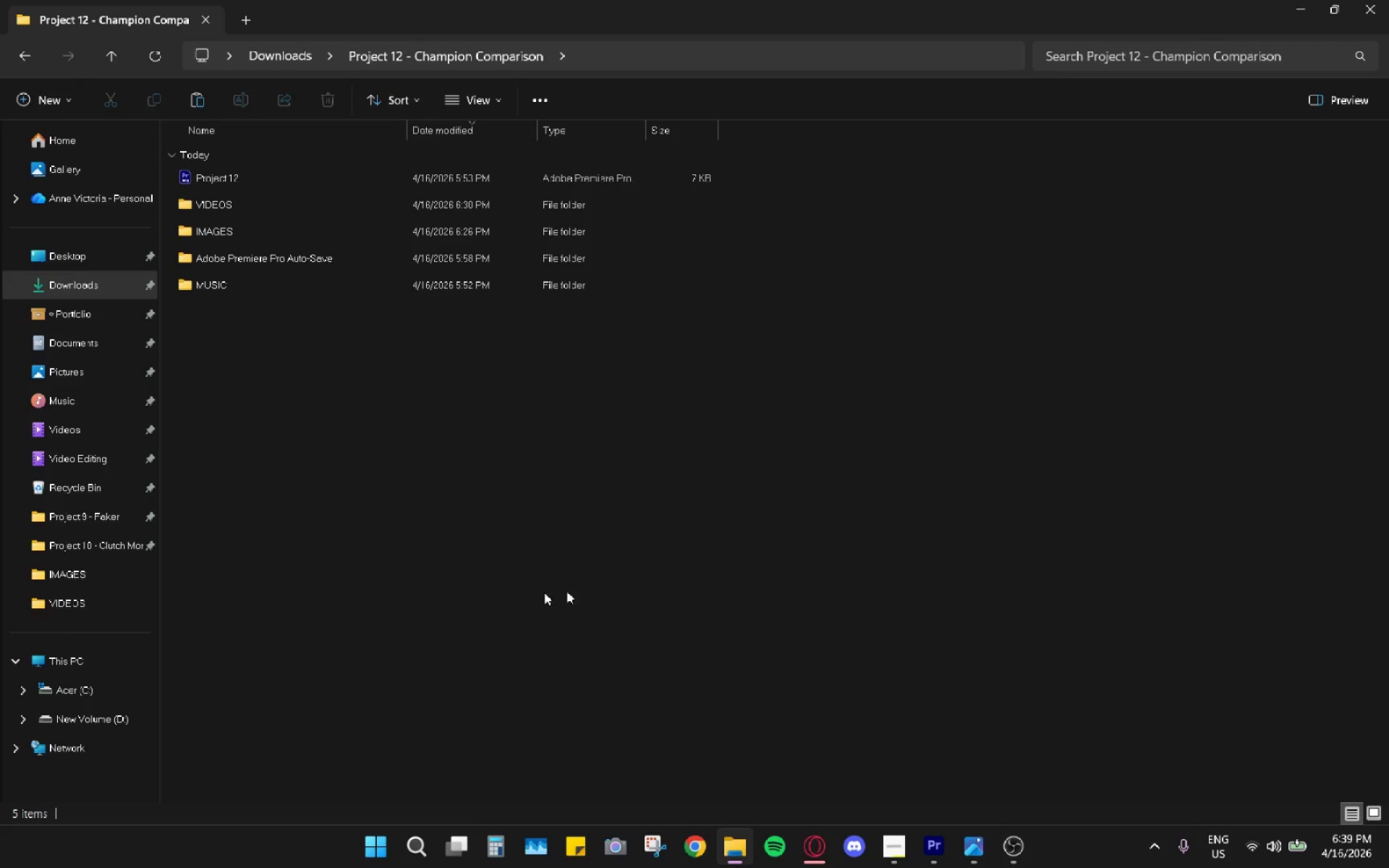 
left_click([1016, 849])
 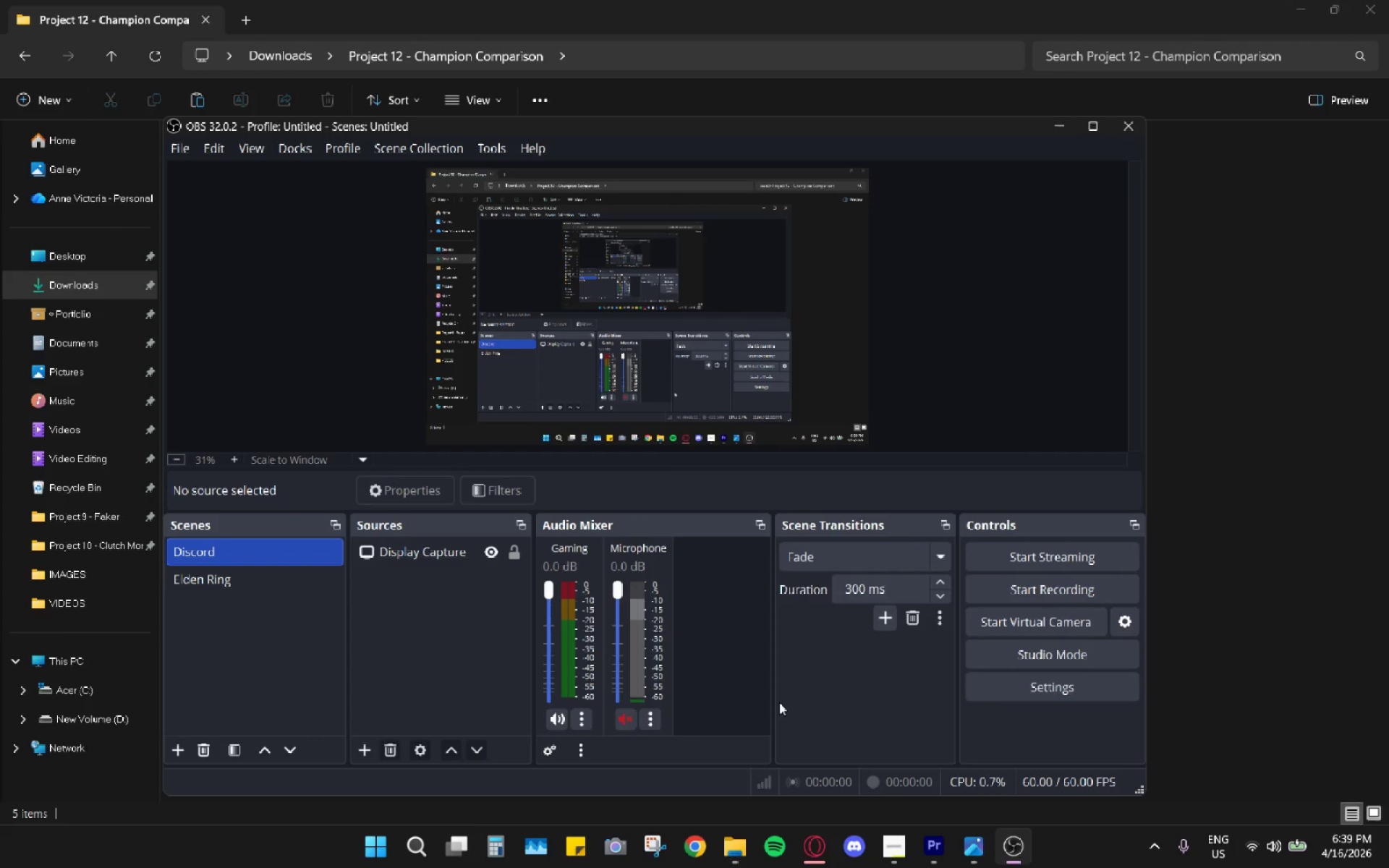 
left_click([733, 848])
 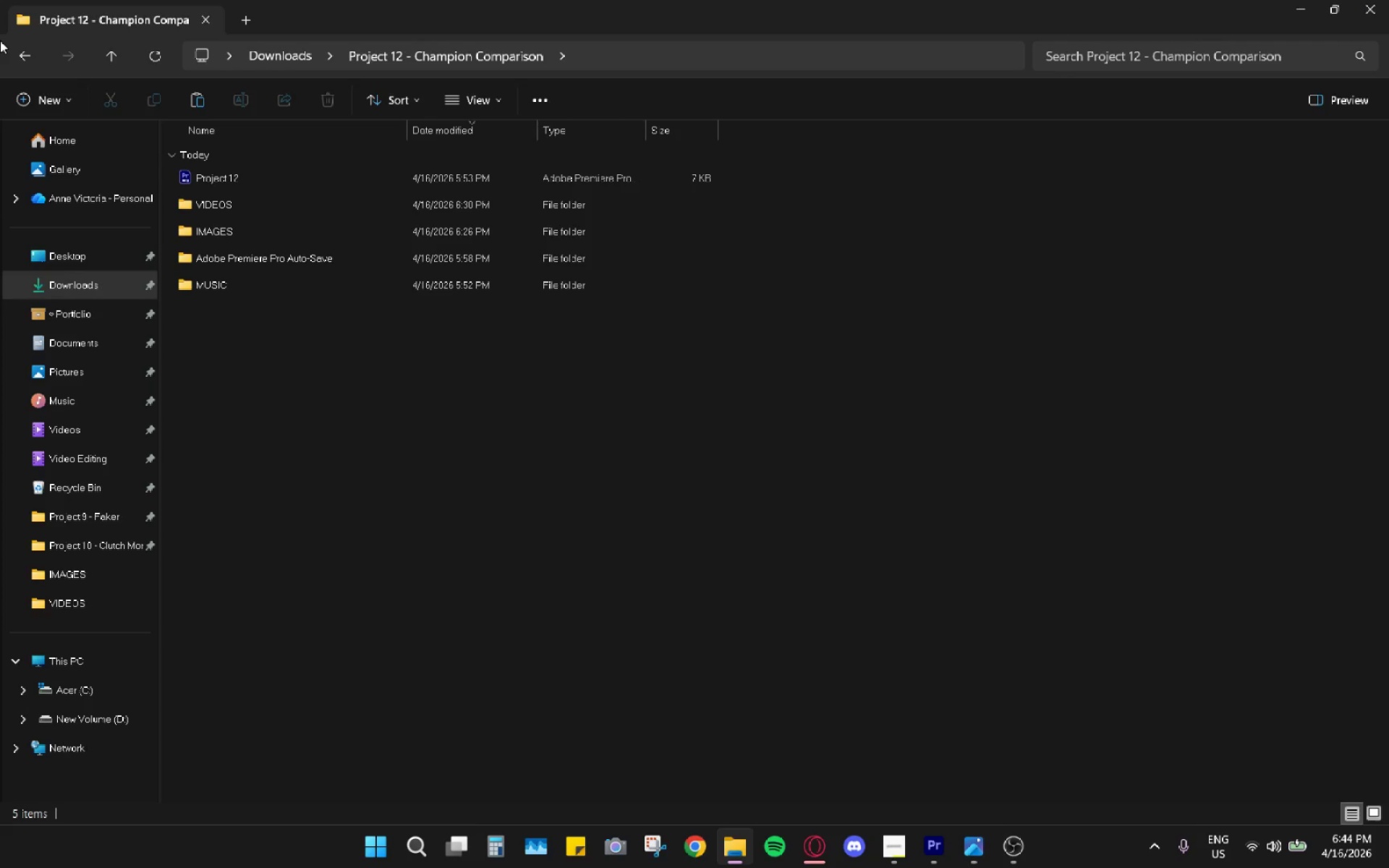 
wait(328.09)
 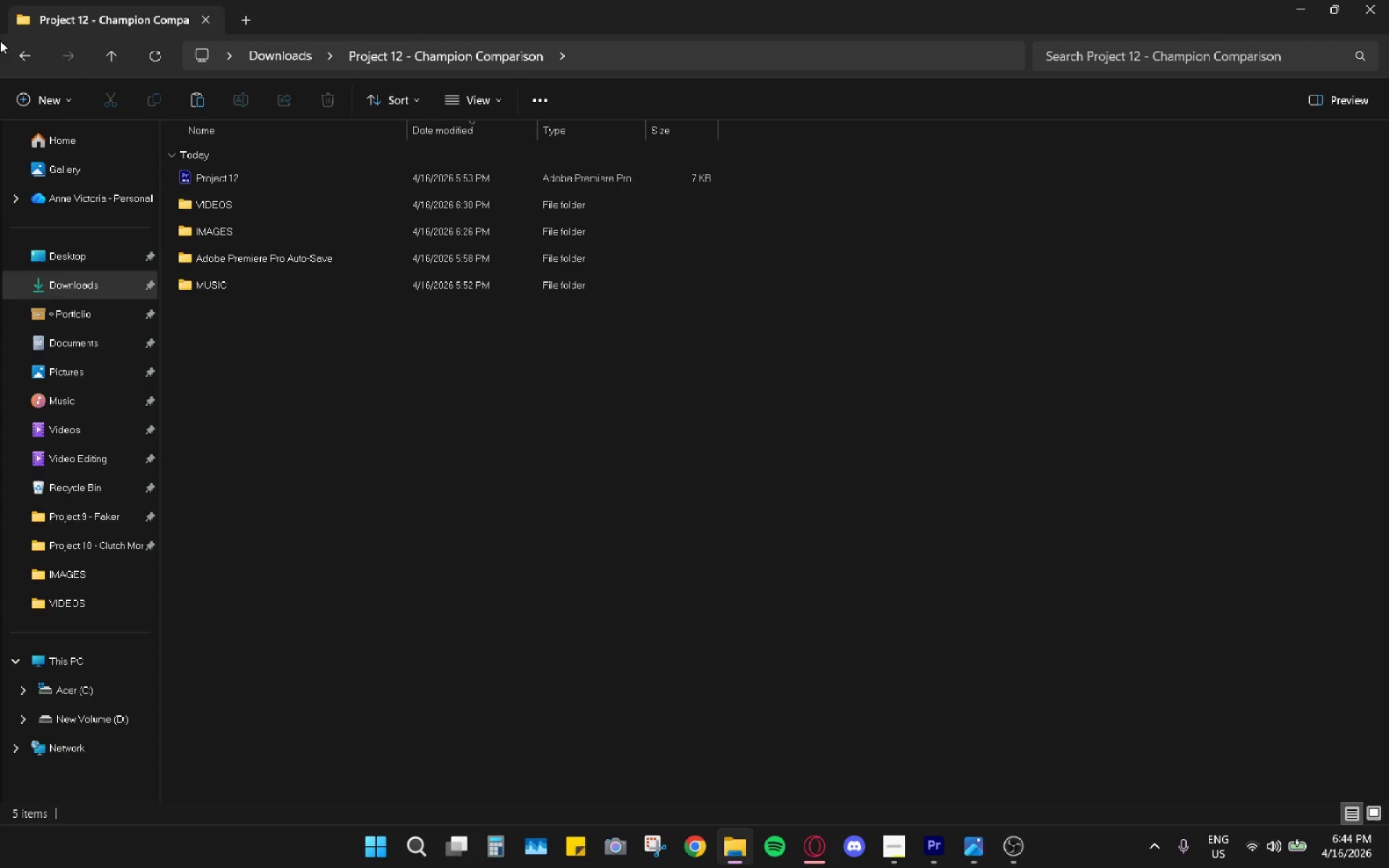 
double_click([221, 205])
 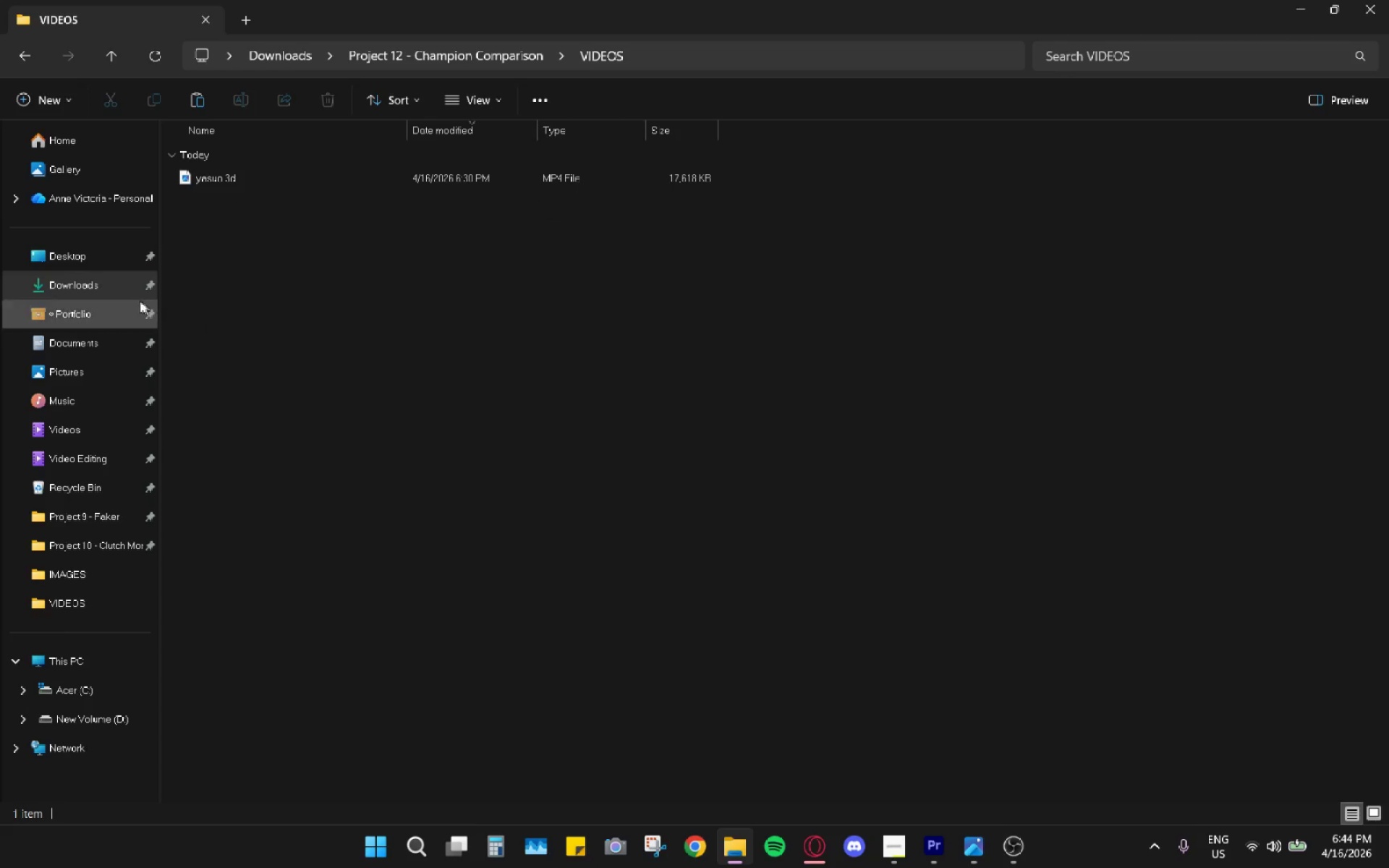 
left_click([86, 290])
 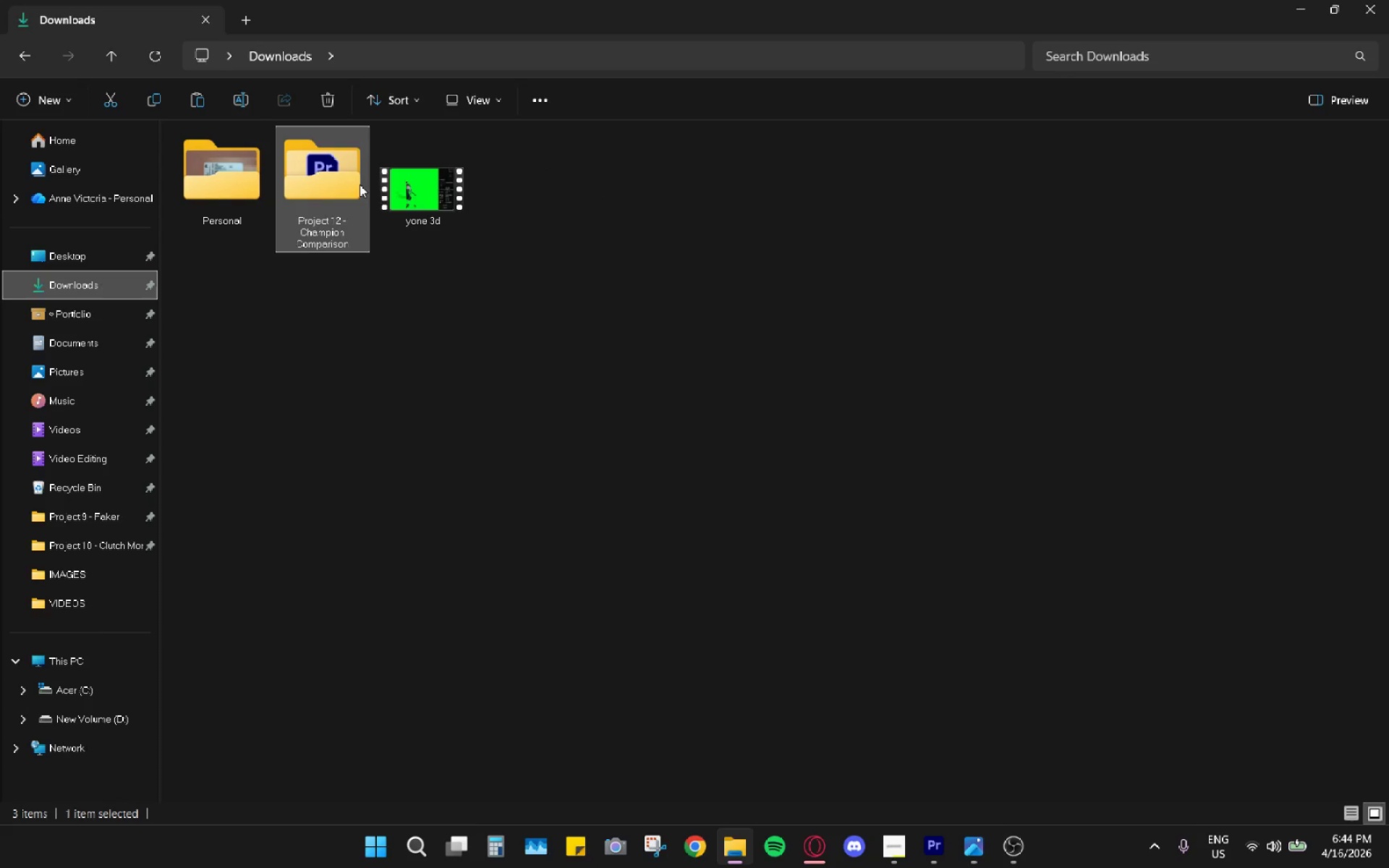 
right_click([387, 182])
 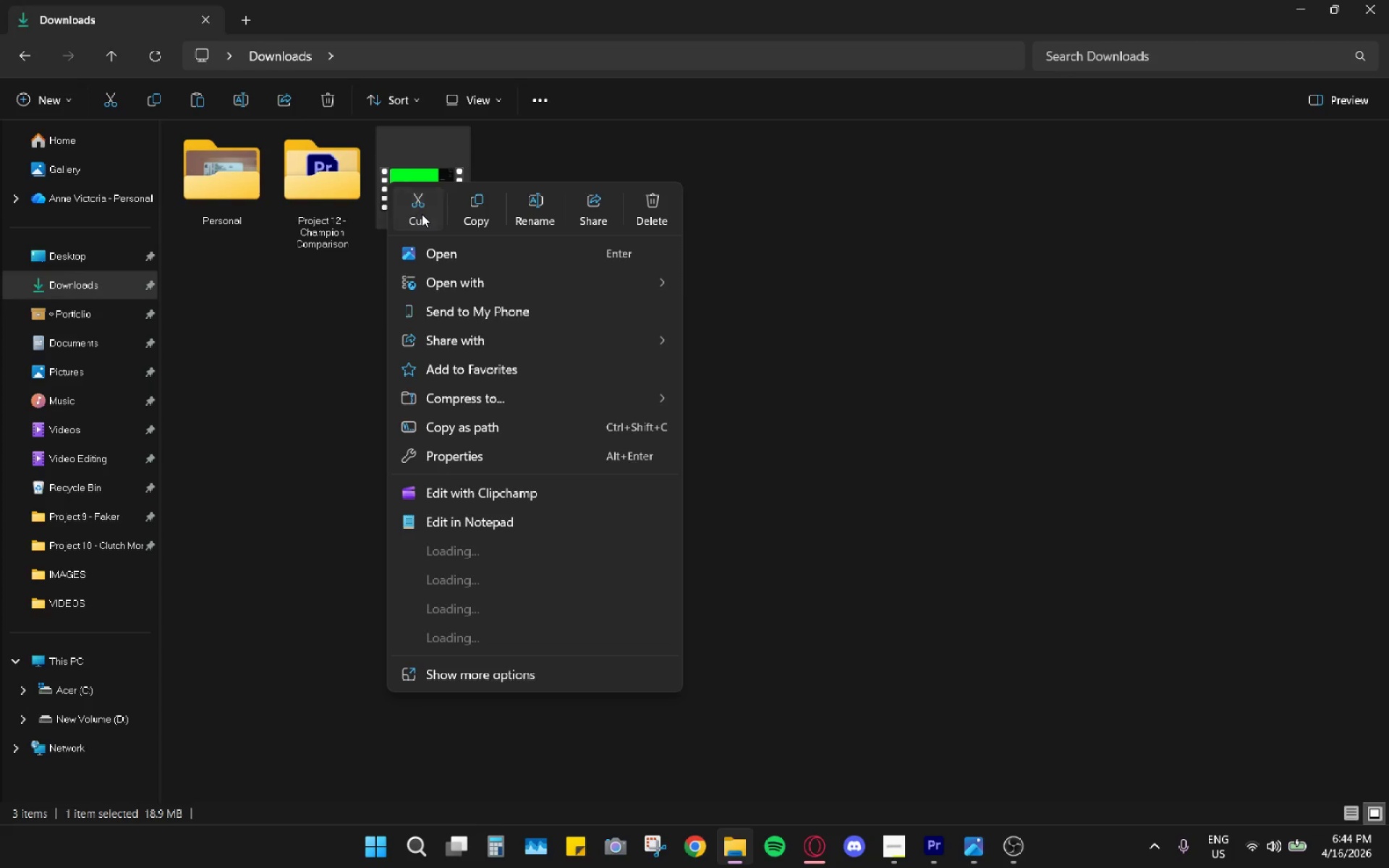 
double_click([354, 186])
 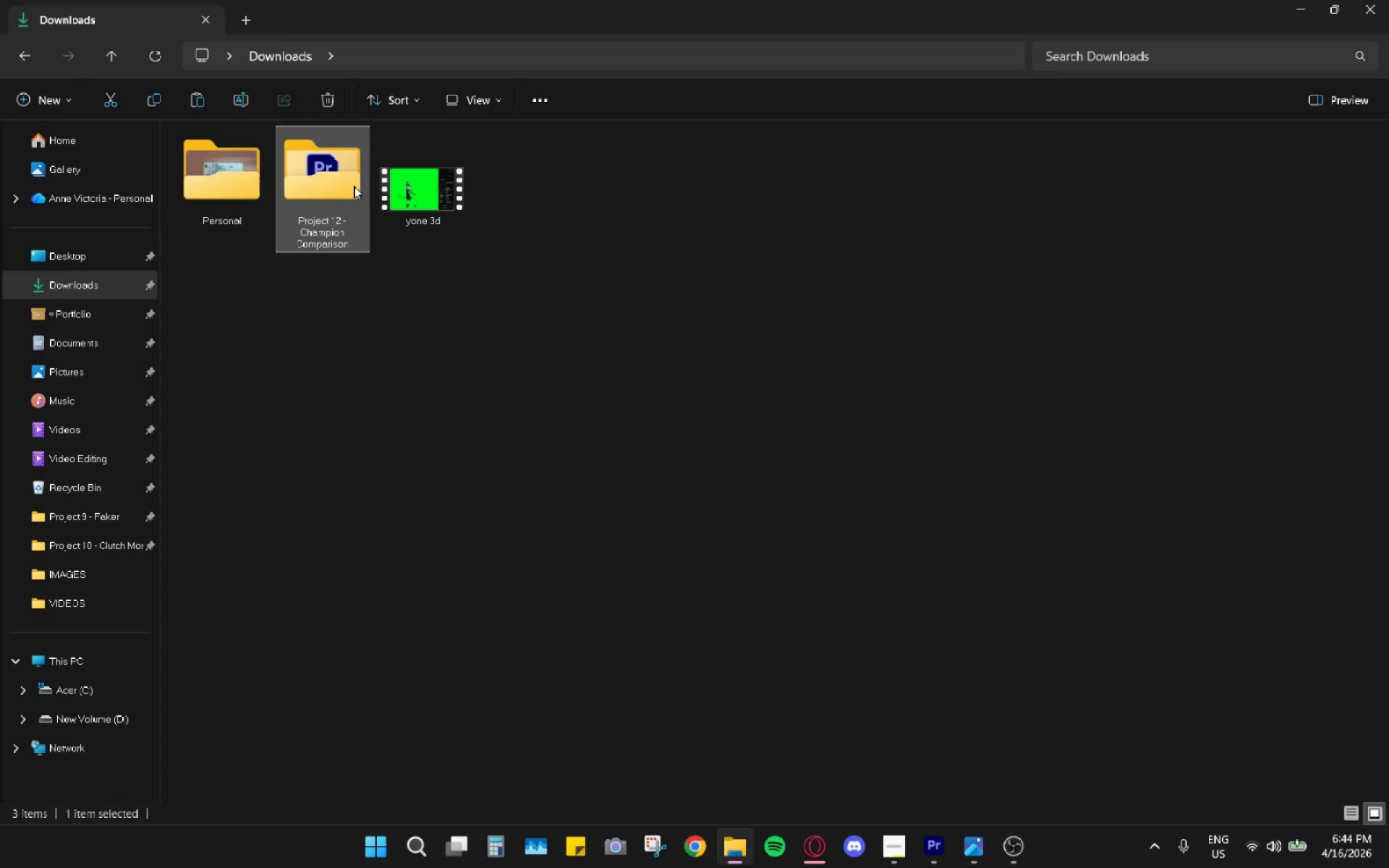 
triple_click([354, 186])
 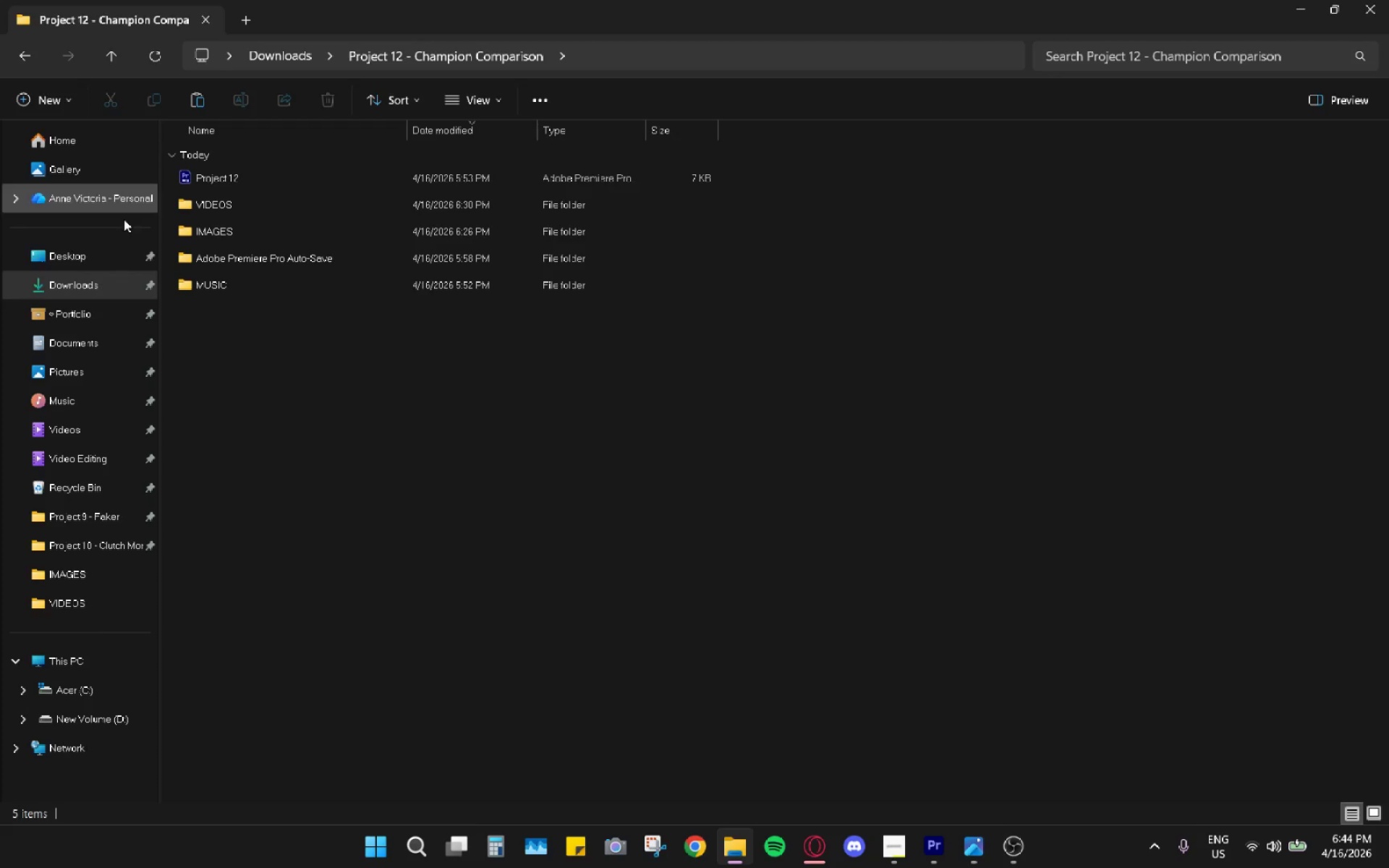 
left_click([69, 278])
 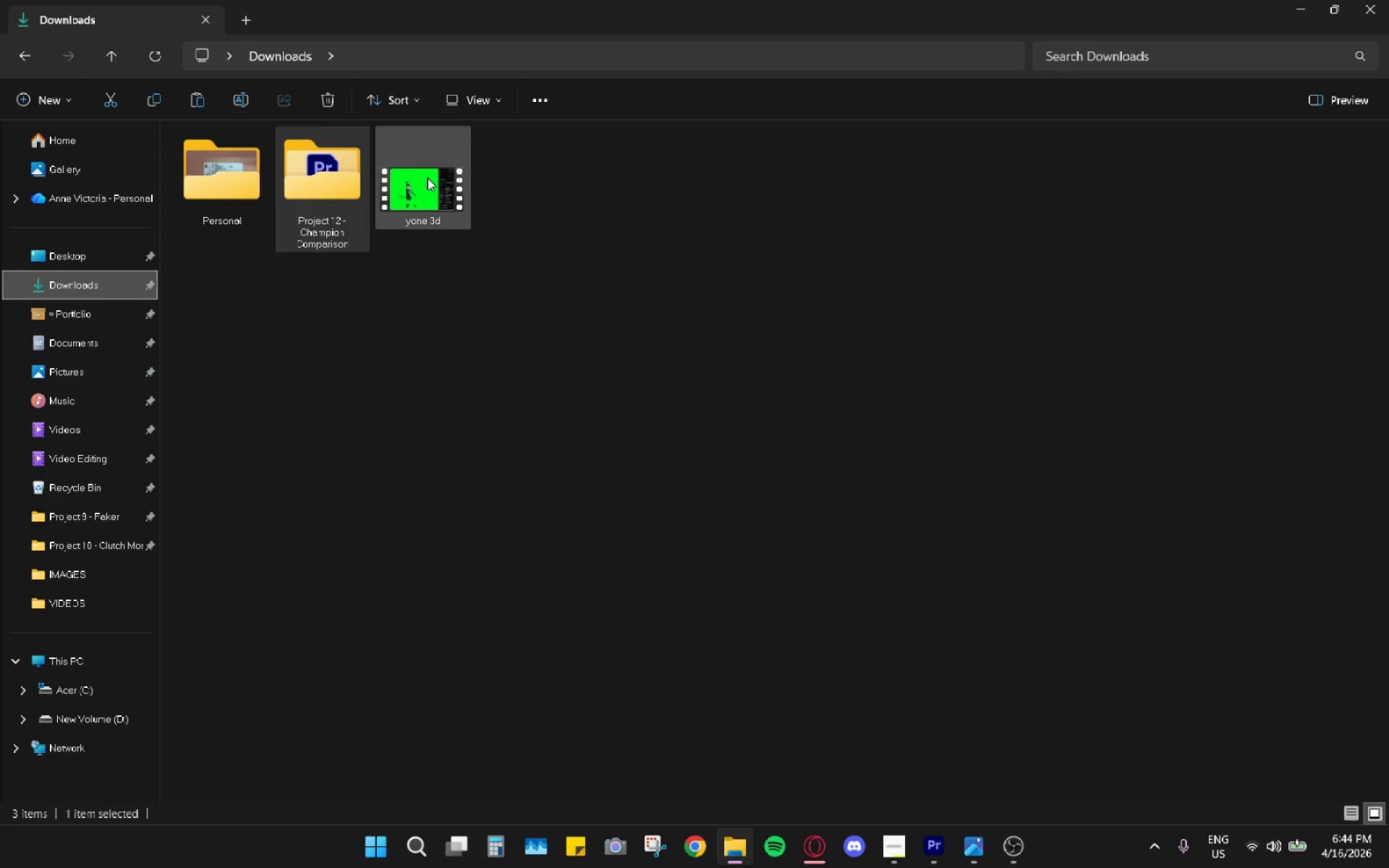 
right_click([430, 182])
 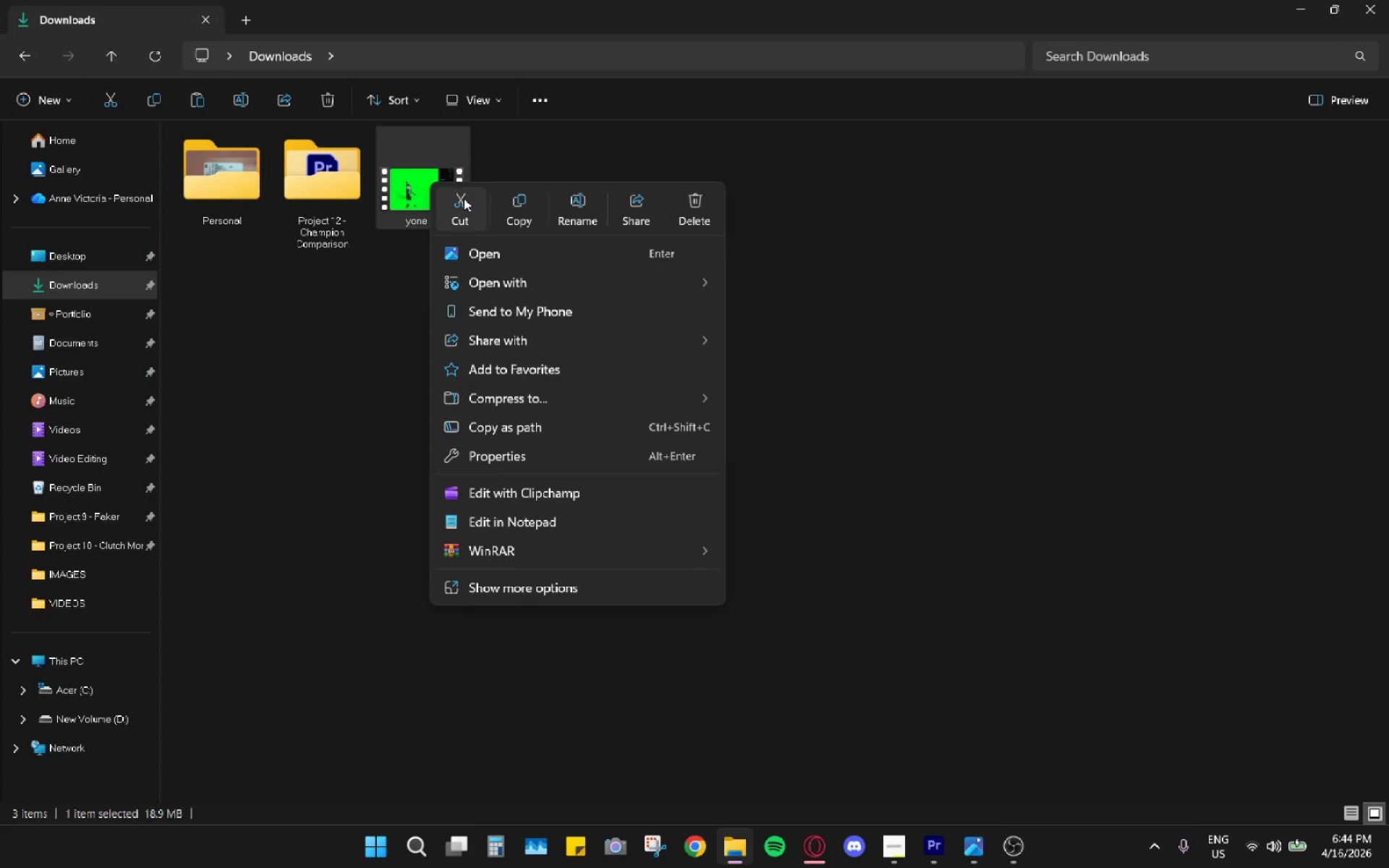 
double_click([325, 180])
 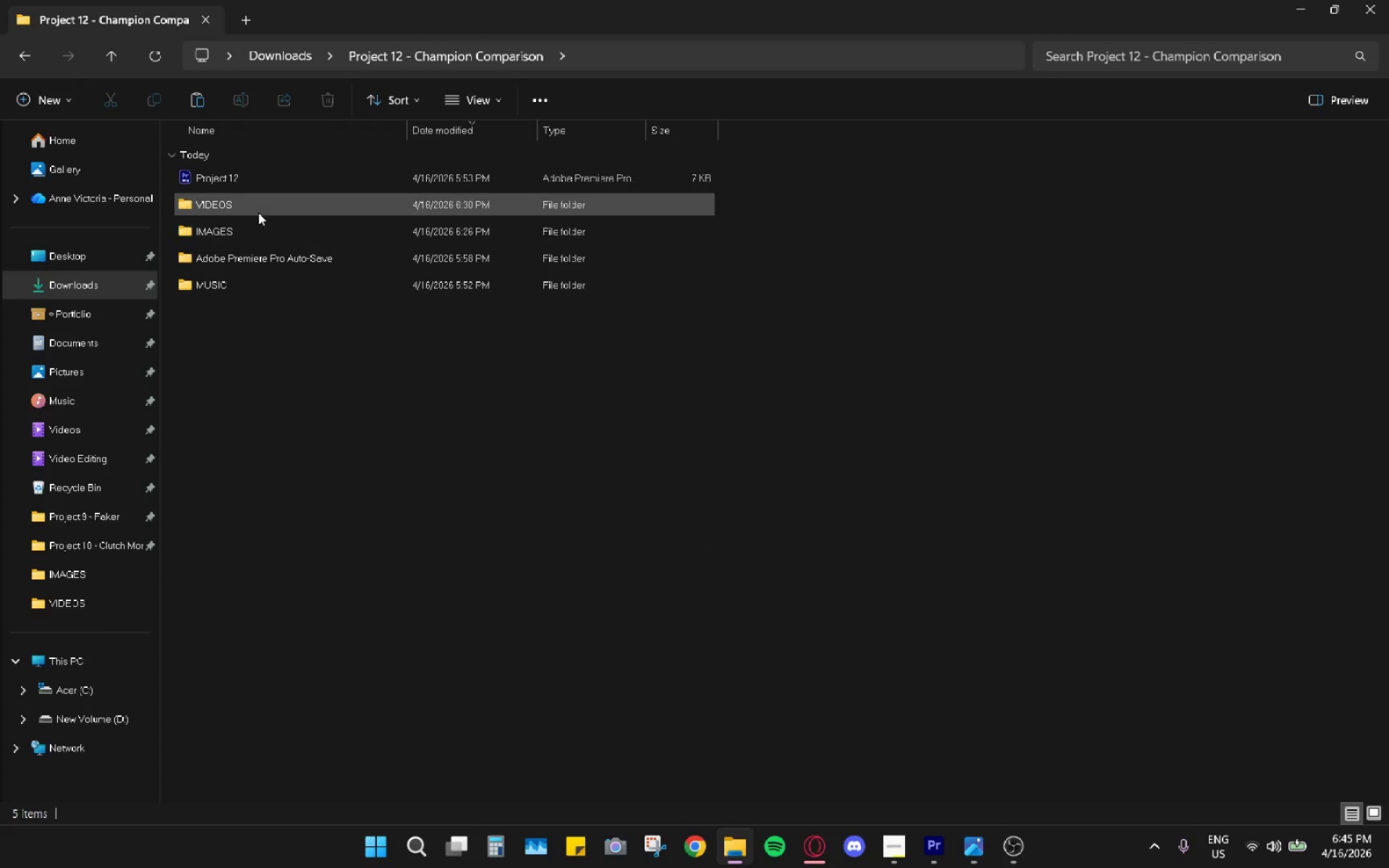 
double_click([265, 208])
 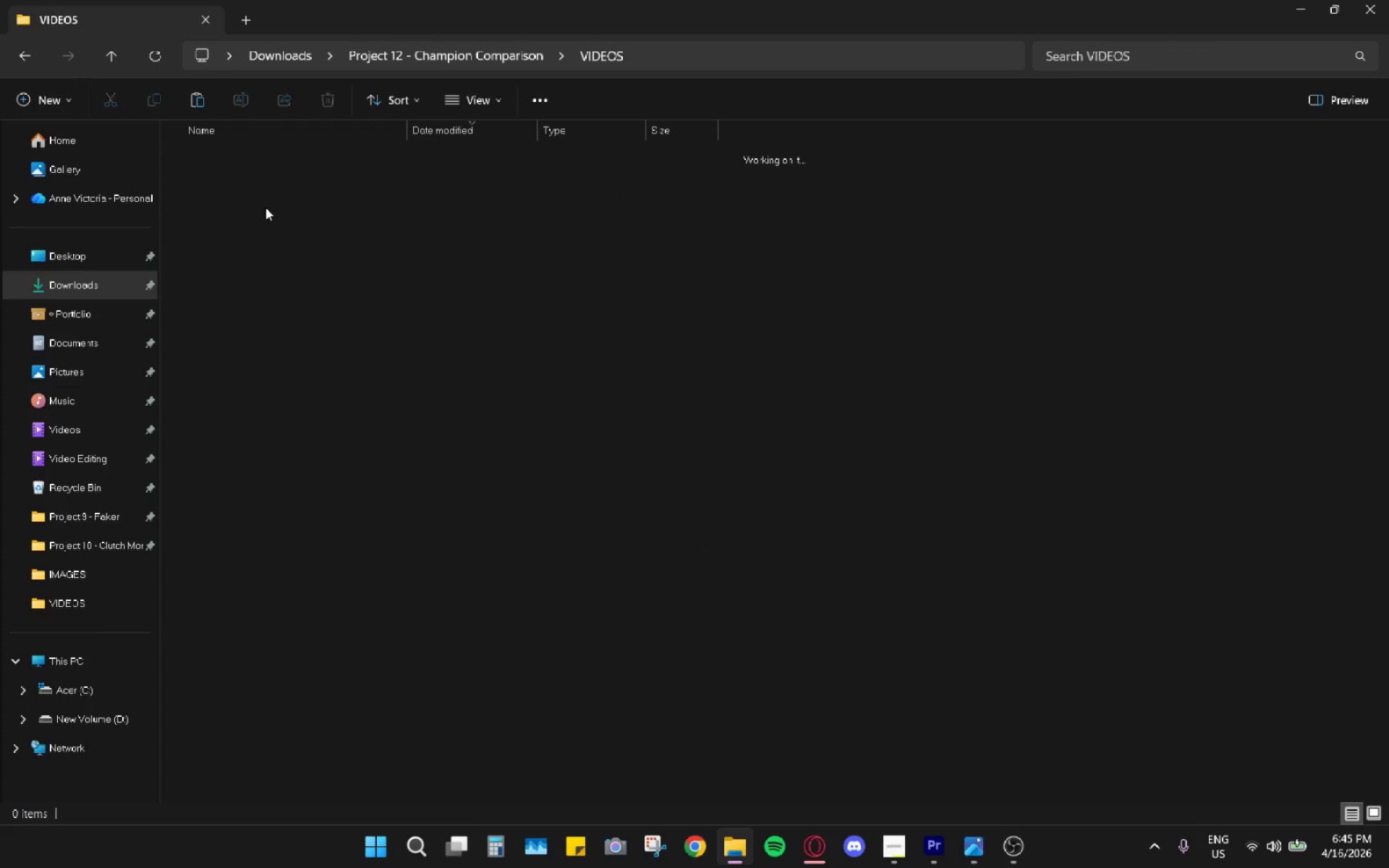 
left_click([297, 281])
 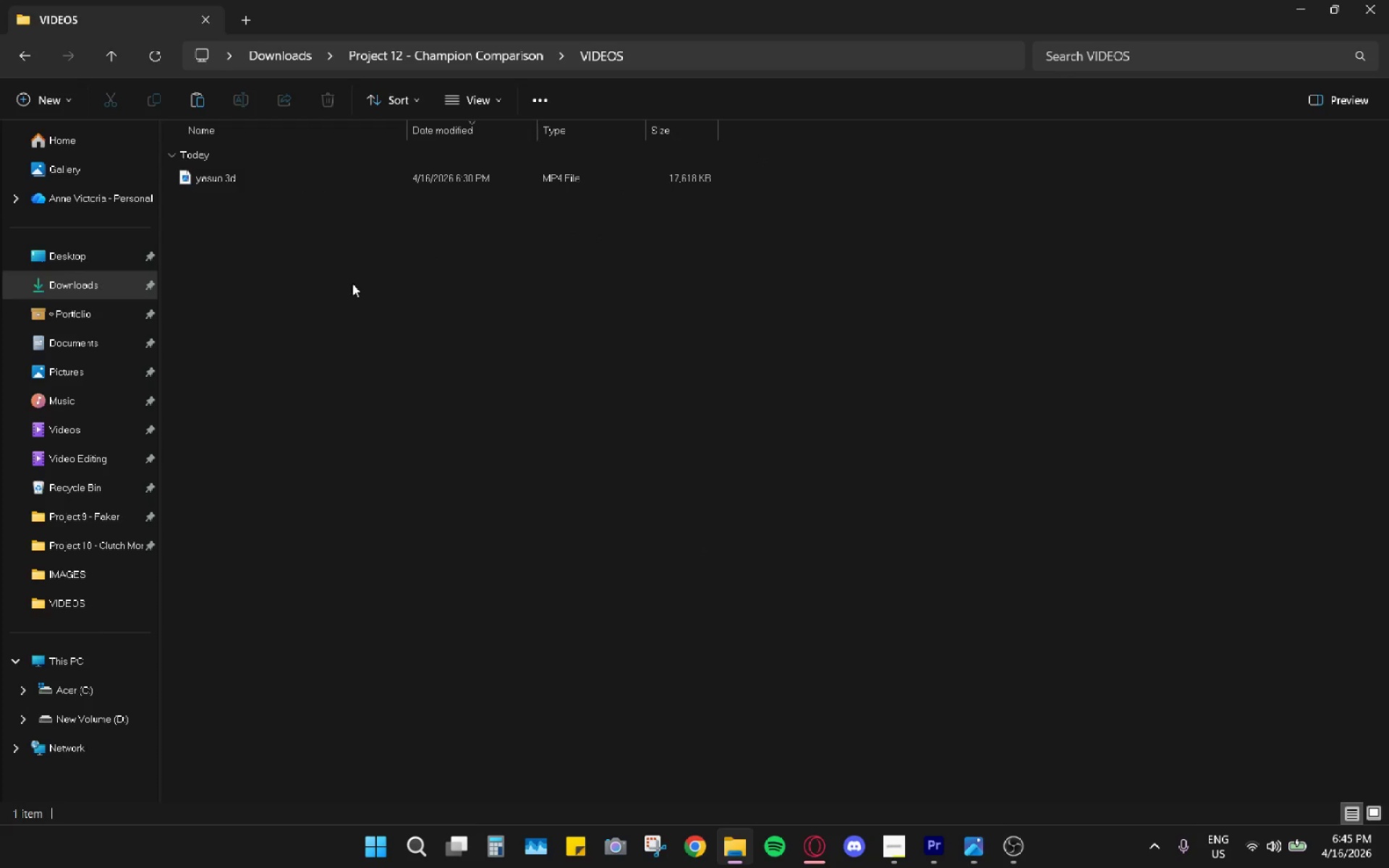 
key(Control+ControlLeft)
 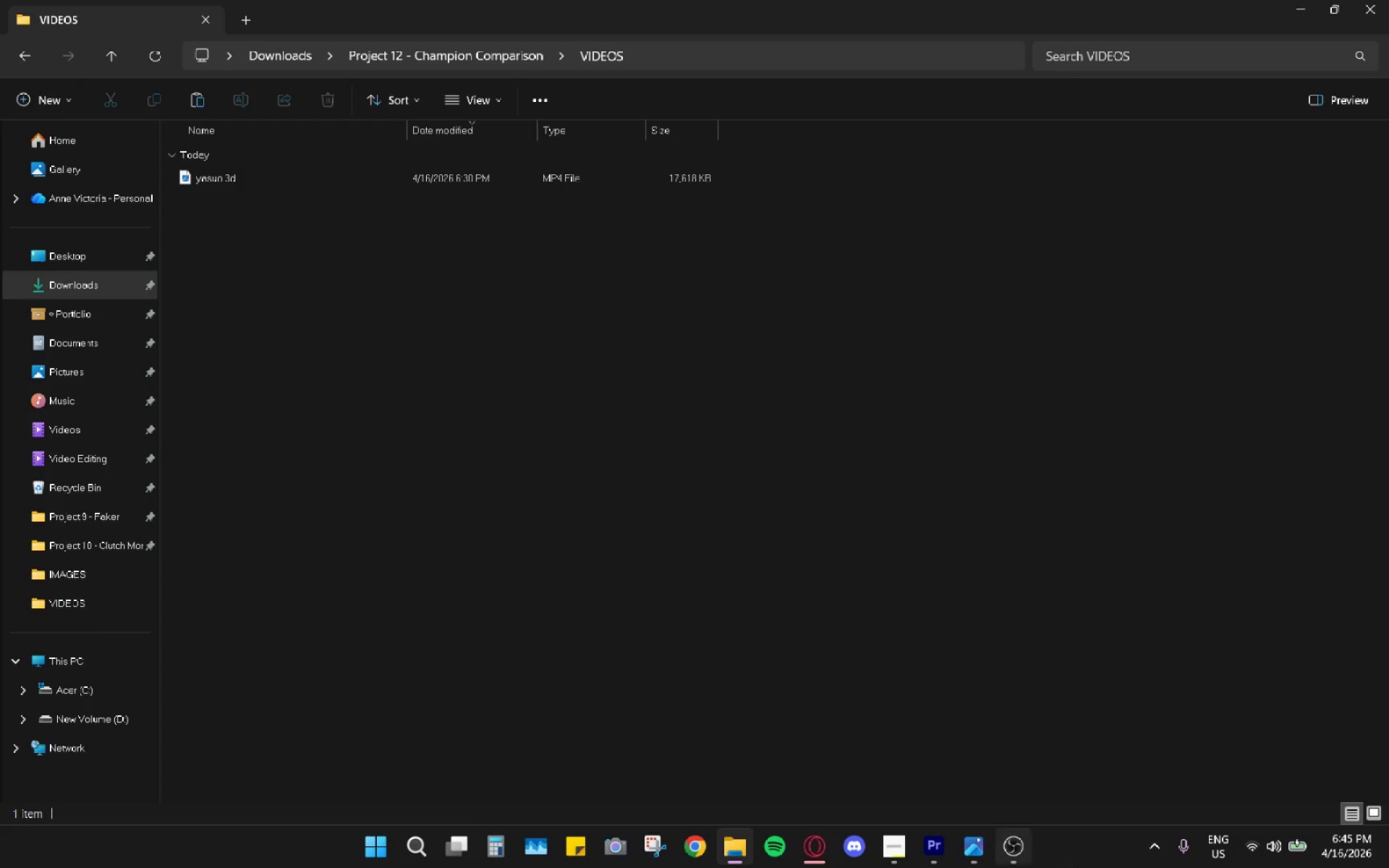 
key(Control+V)
 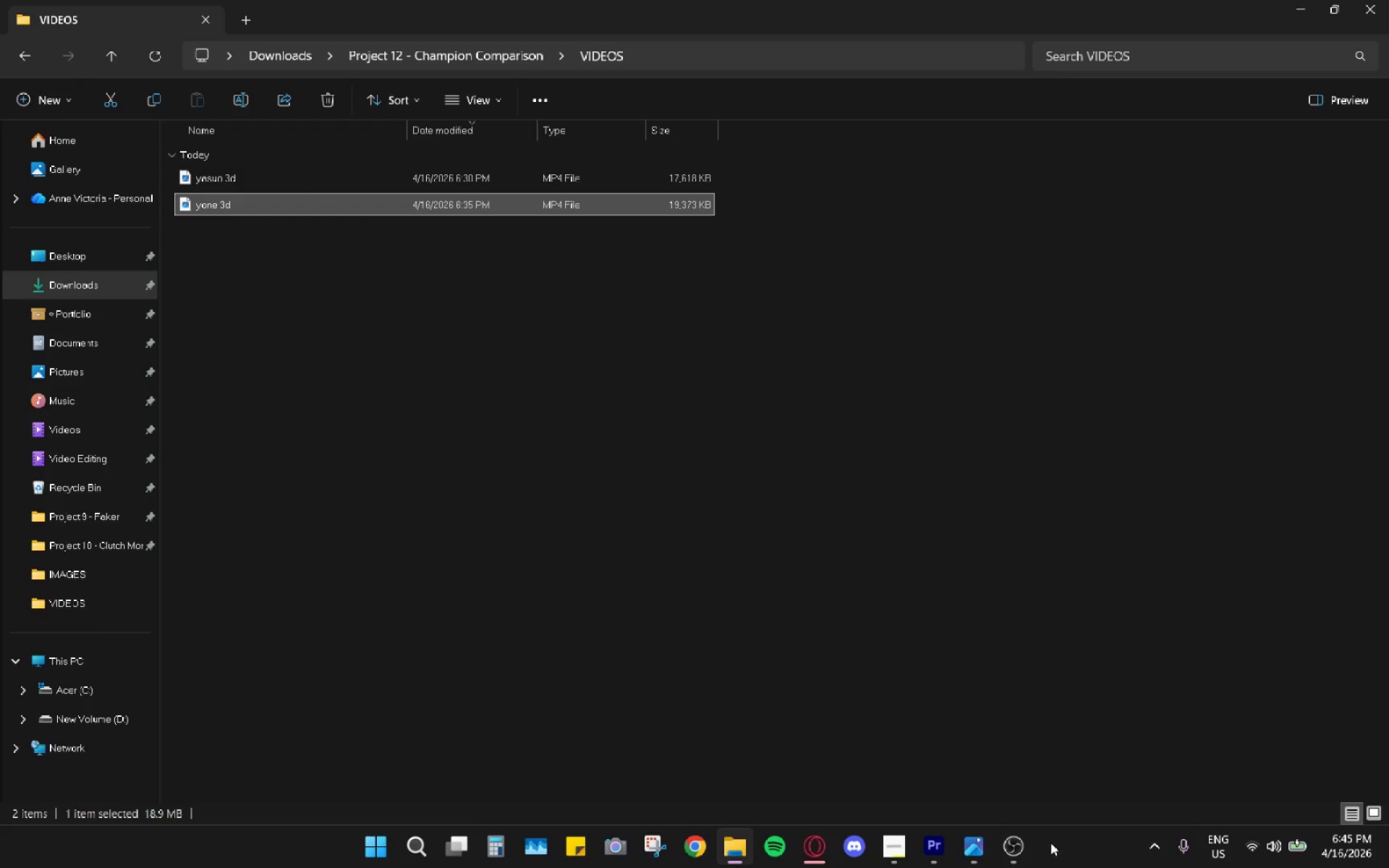 
left_click([1023, 851])
 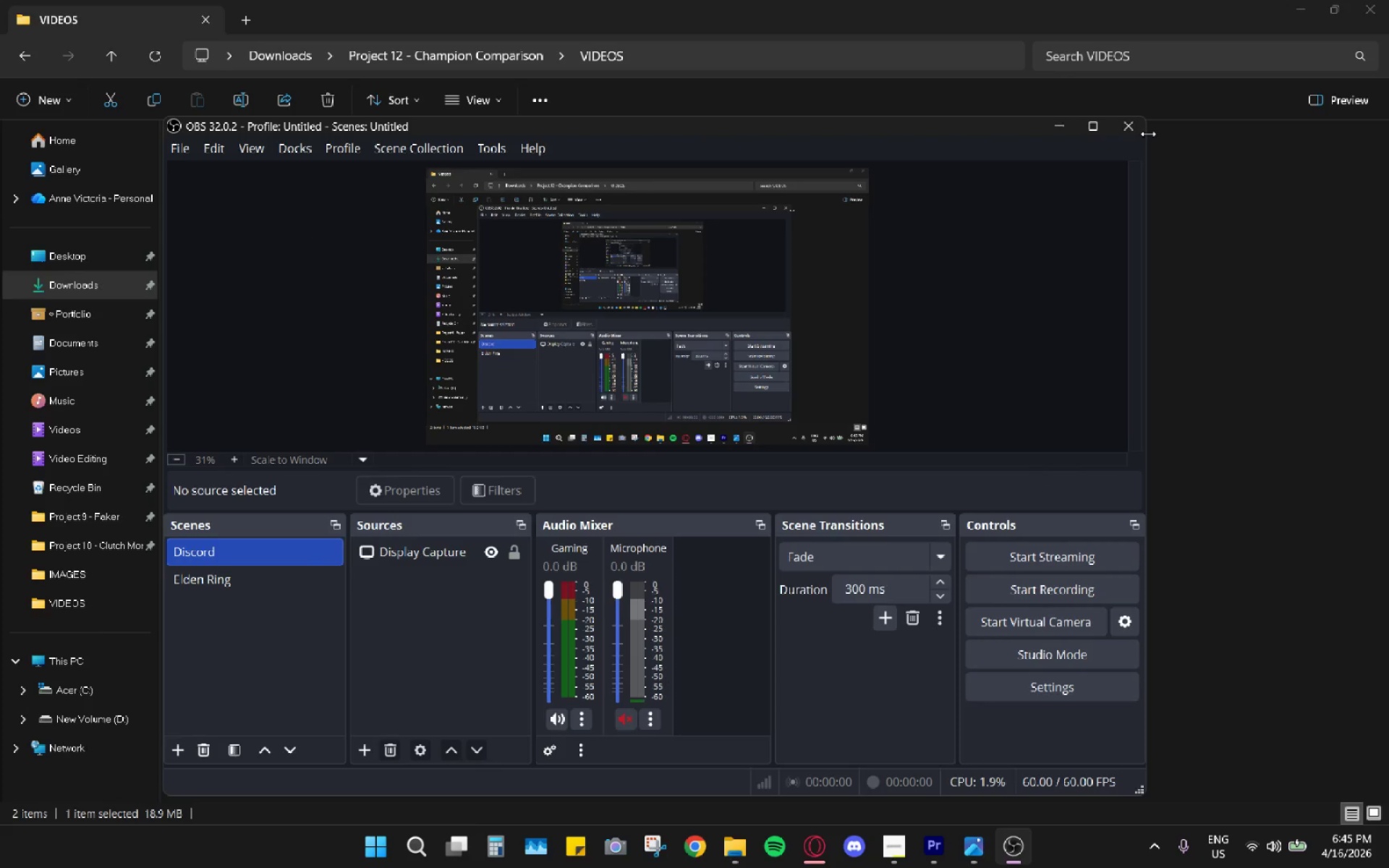 
left_click([1134, 128])
 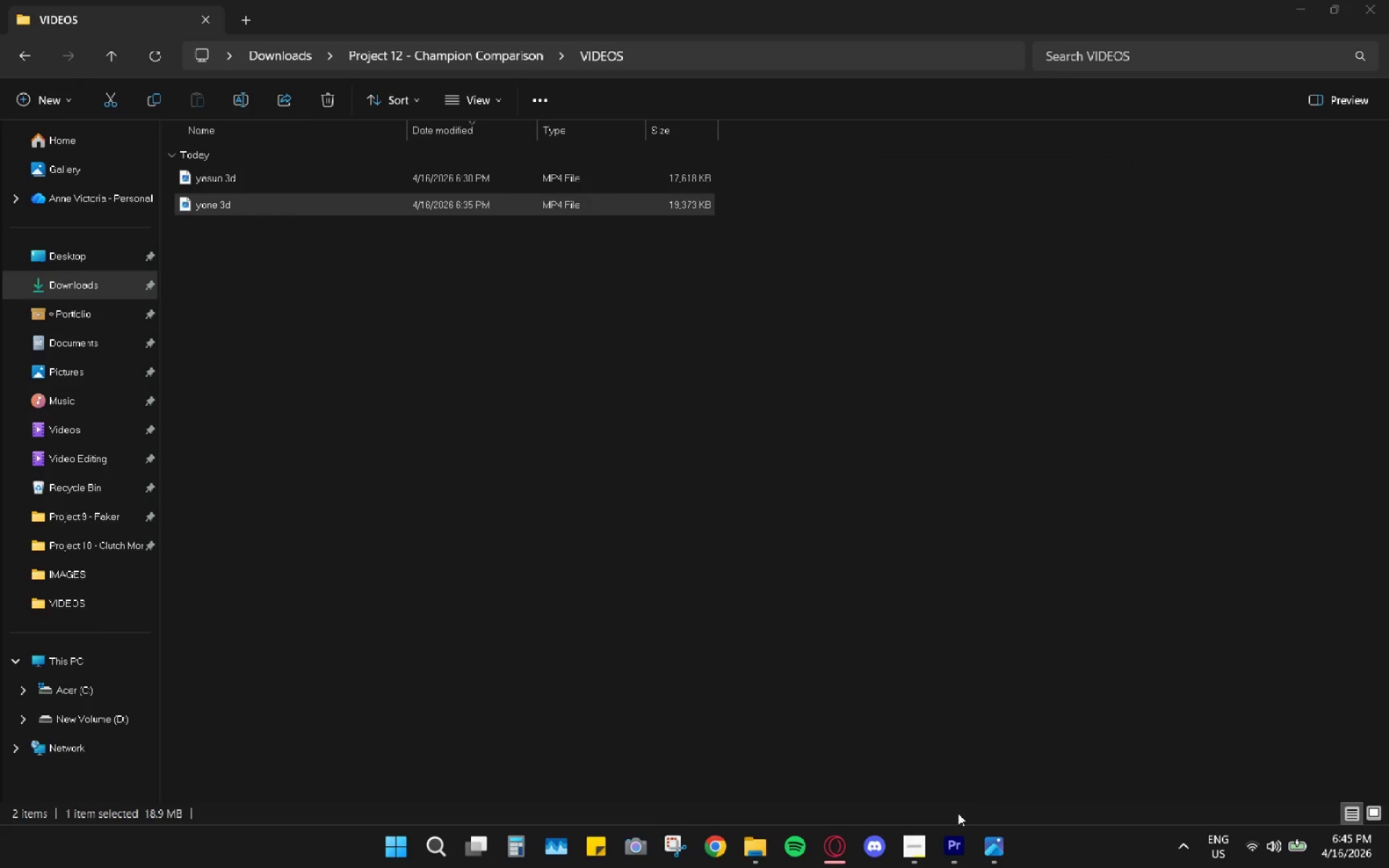 
left_click([952, 839])
 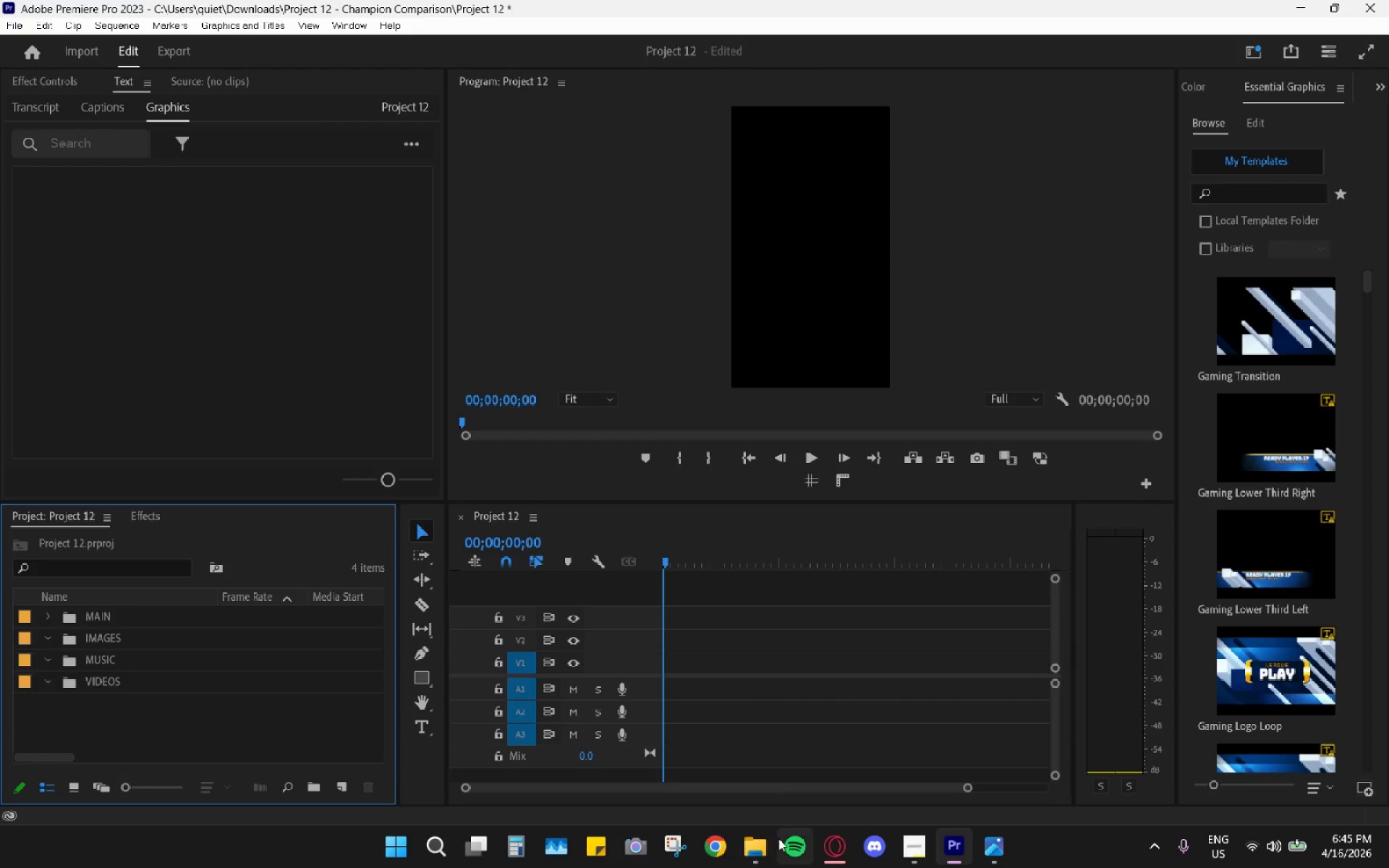 
left_click_drag(start_coordinate=[322, 315], to_coordinate=[255, 175])
 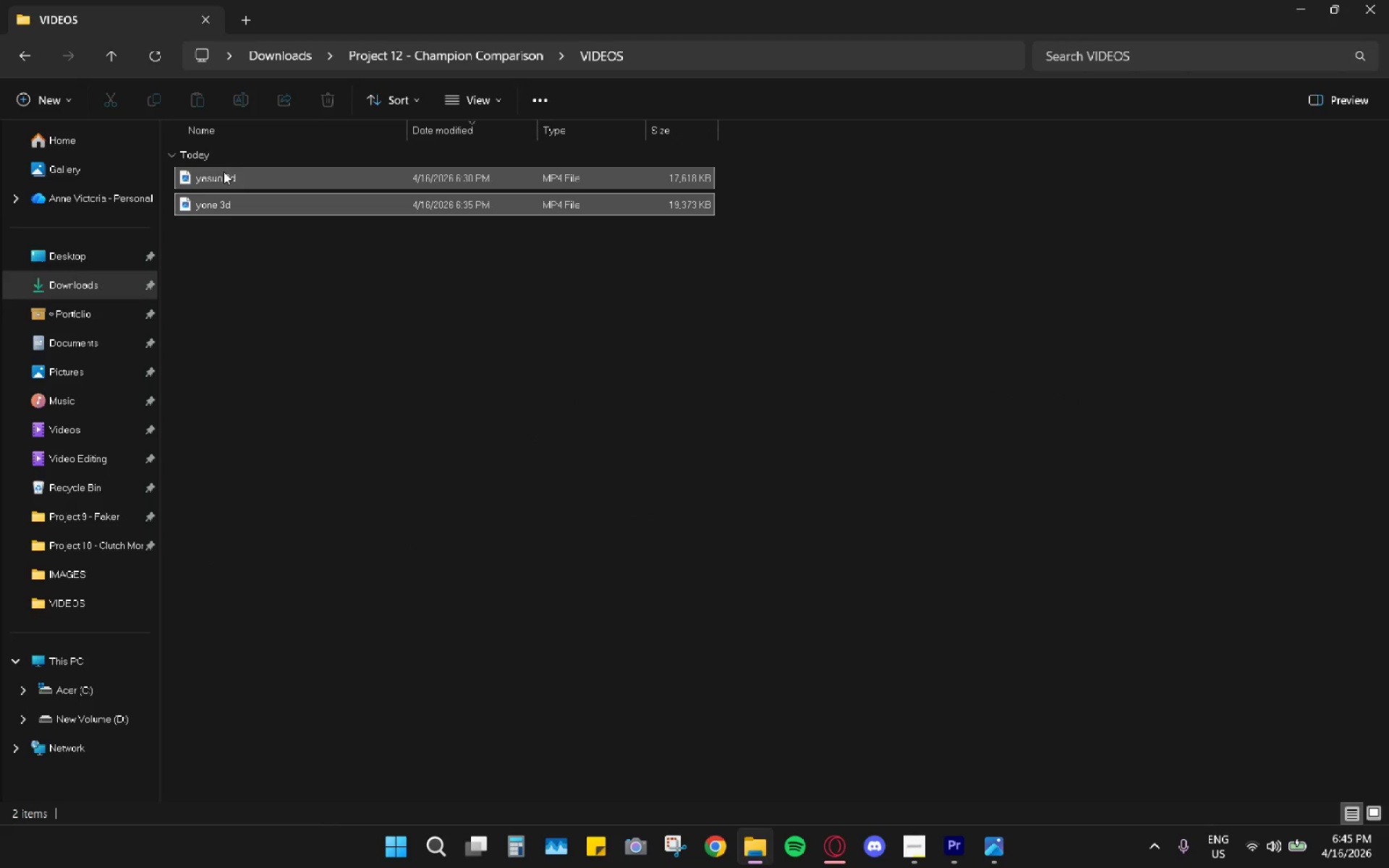 
left_click_drag(start_coordinate=[224, 171], to_coordinate=[340, 554])
 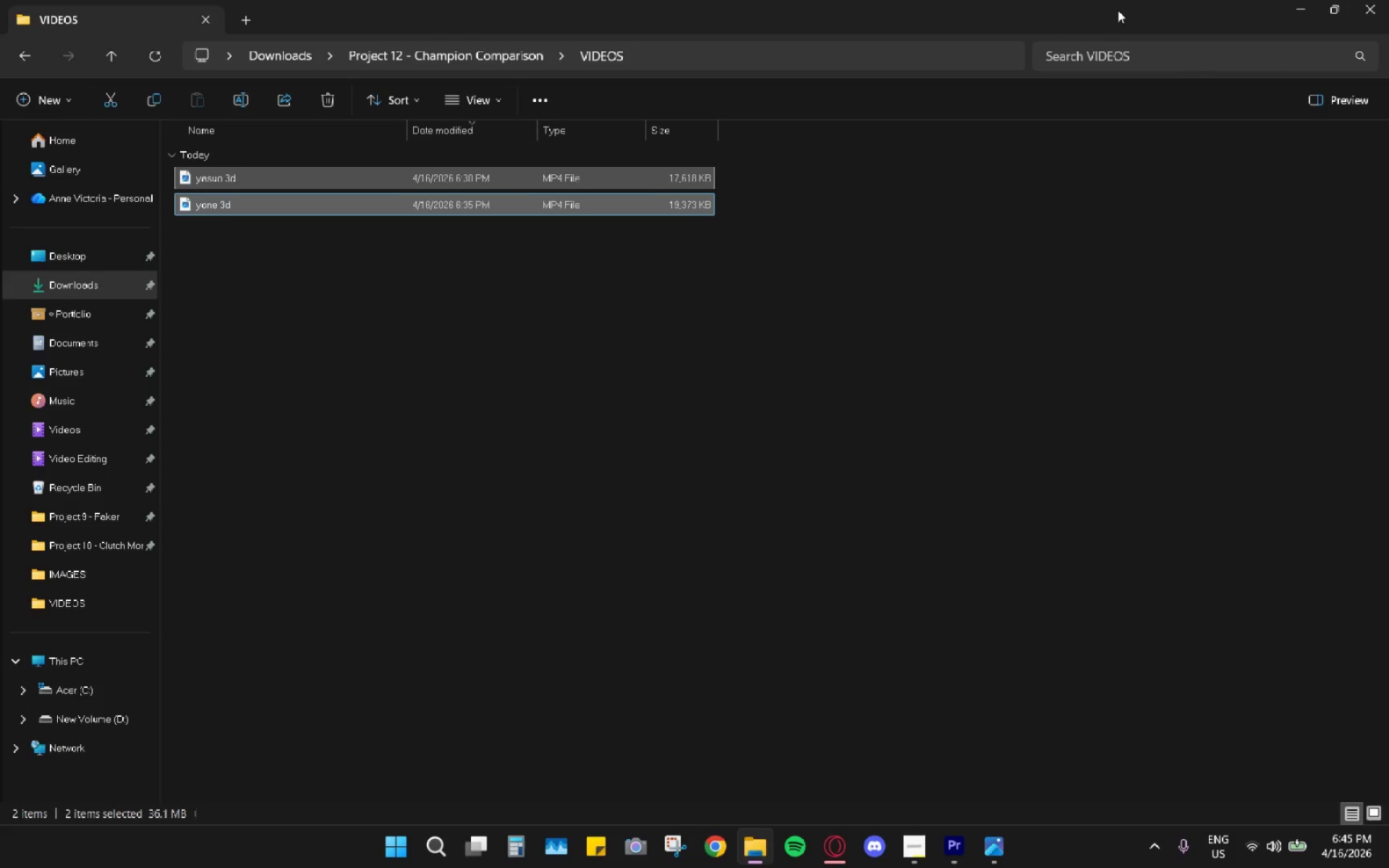 
double_click([1118, 10])
 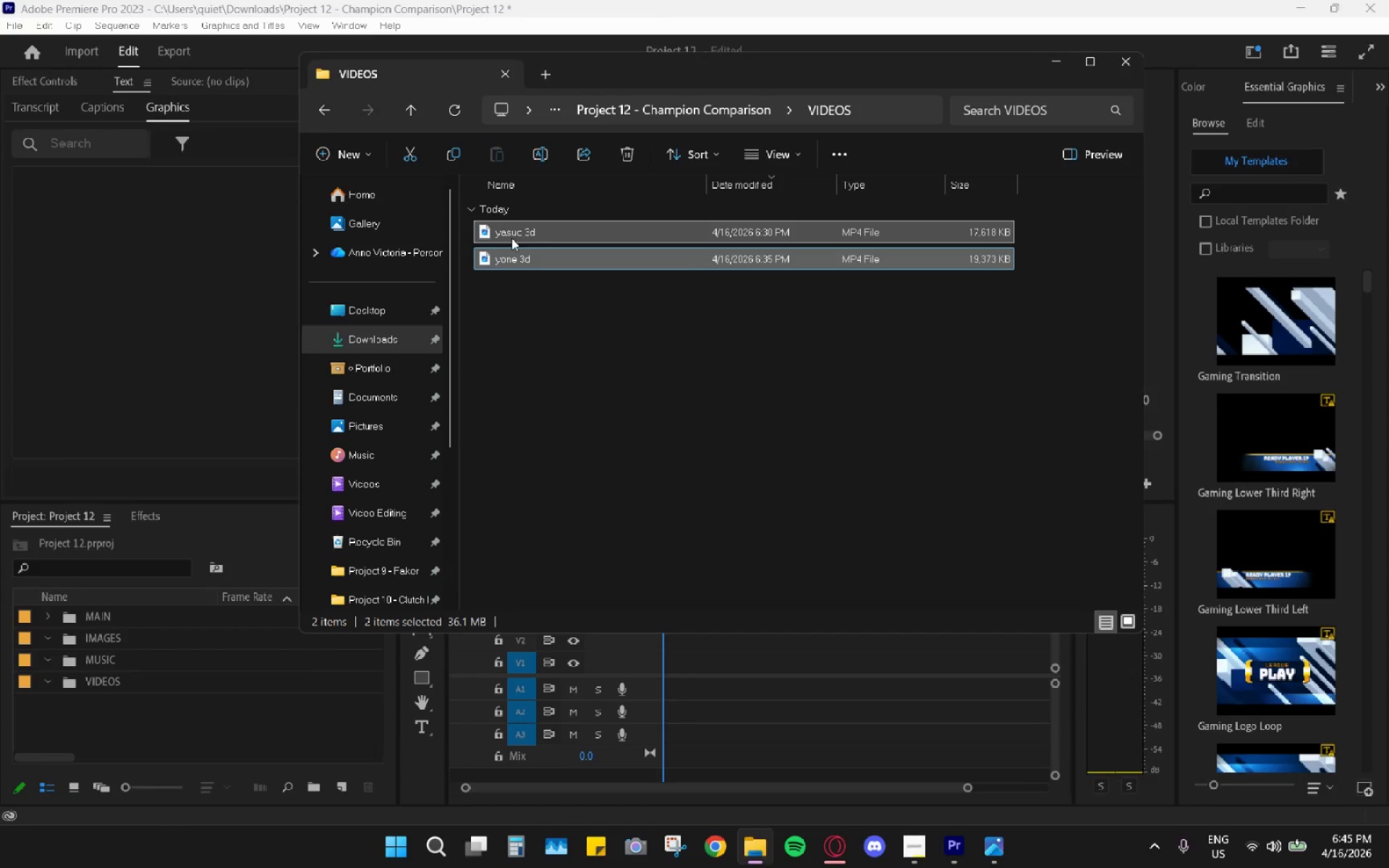 
left_click_drag(start_coordinate=[511, 234], to_coordinate=[98, 684])
 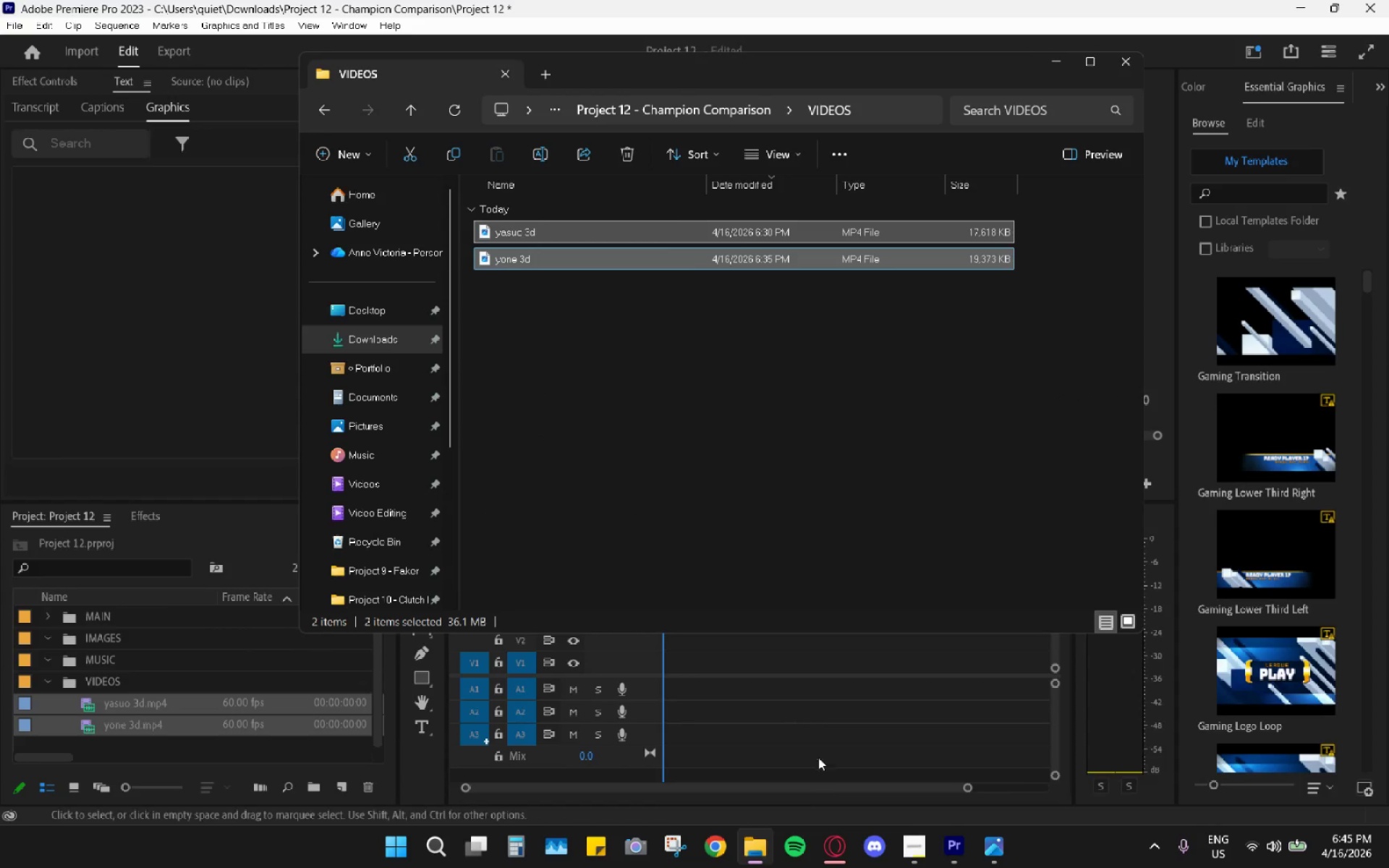 
left_click([754, 550])
 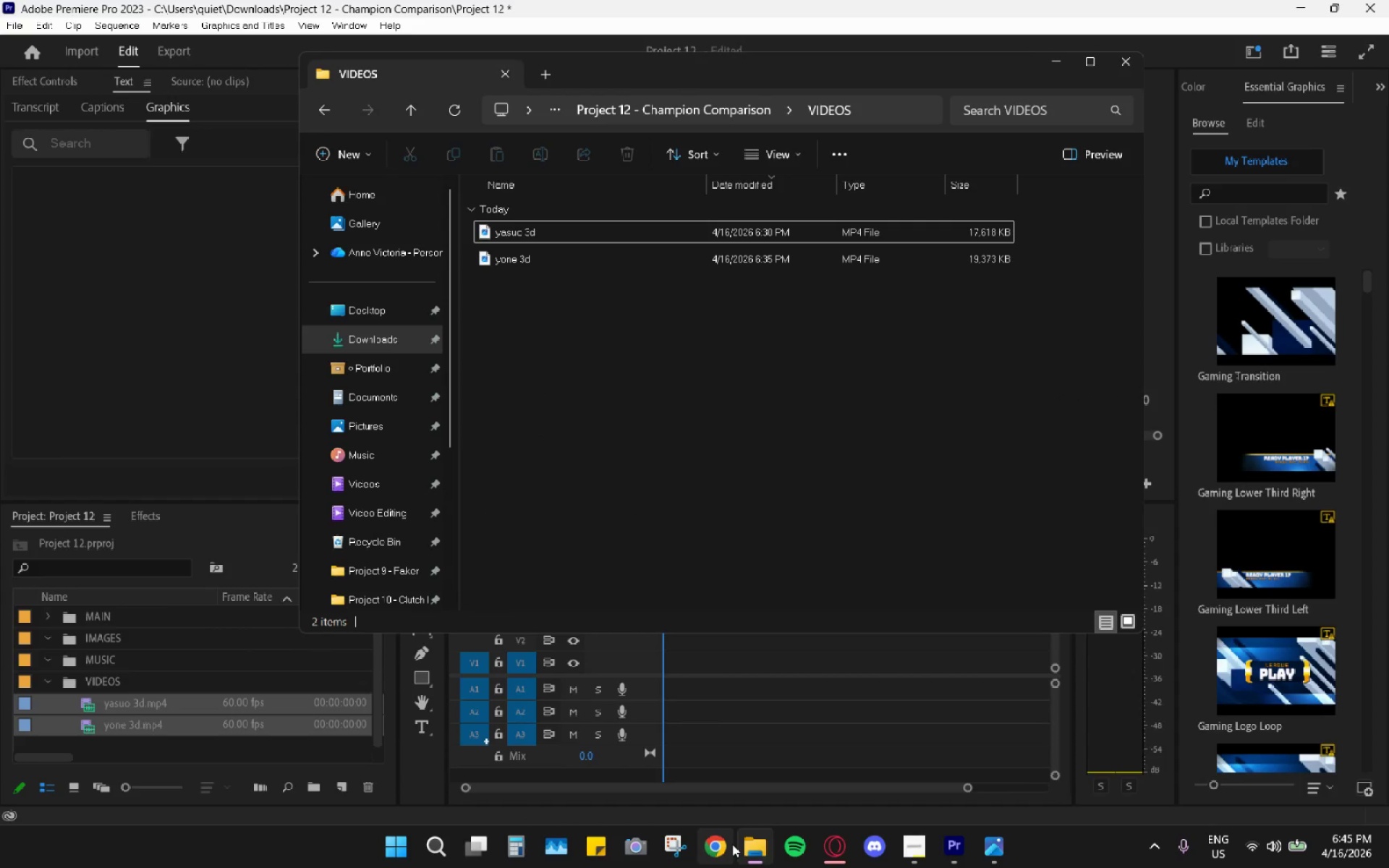 
left_click_drag(start_coordinate=[601, 376], to_coordinate=[603, 388])
 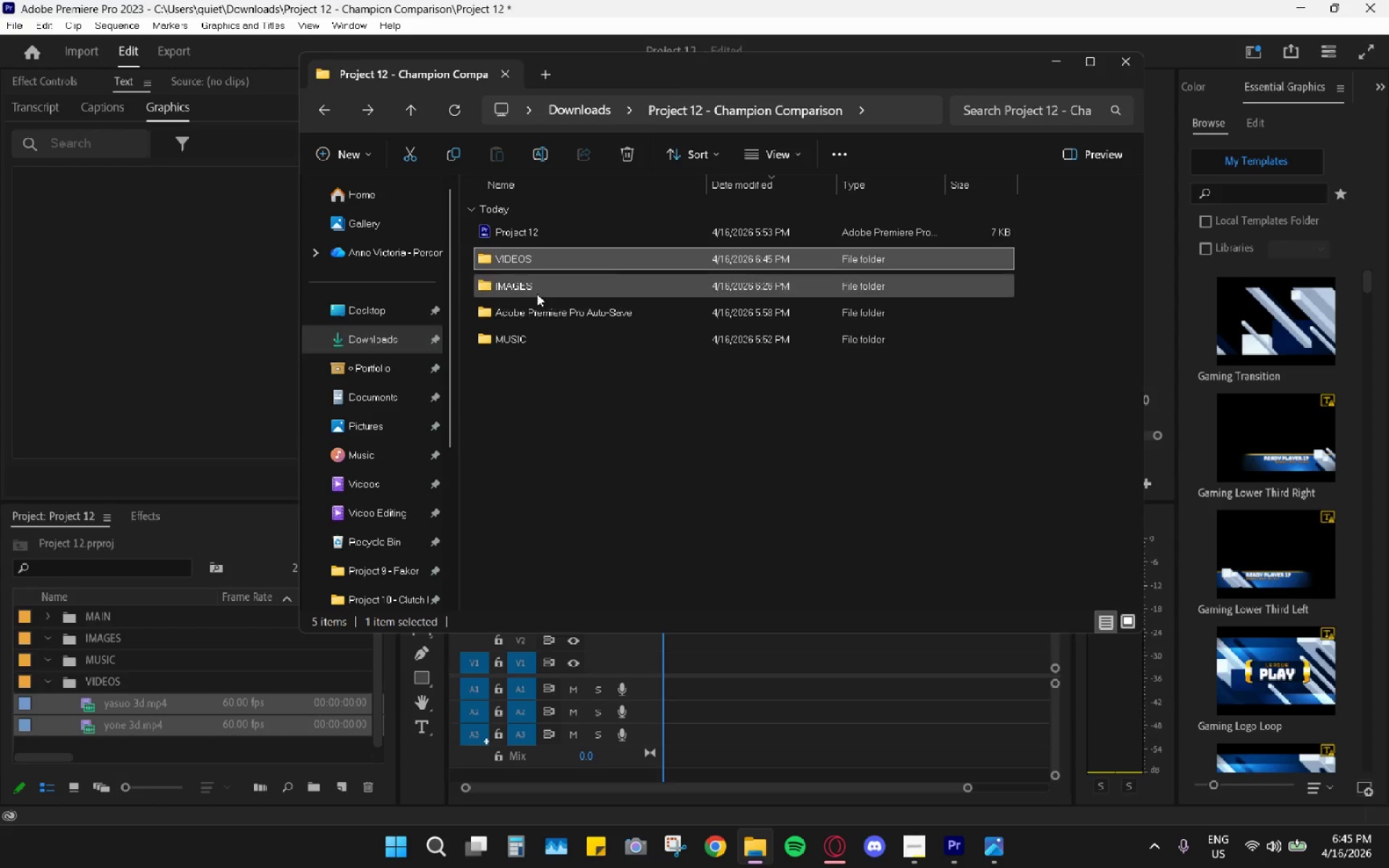 
double_click([519, 285])
 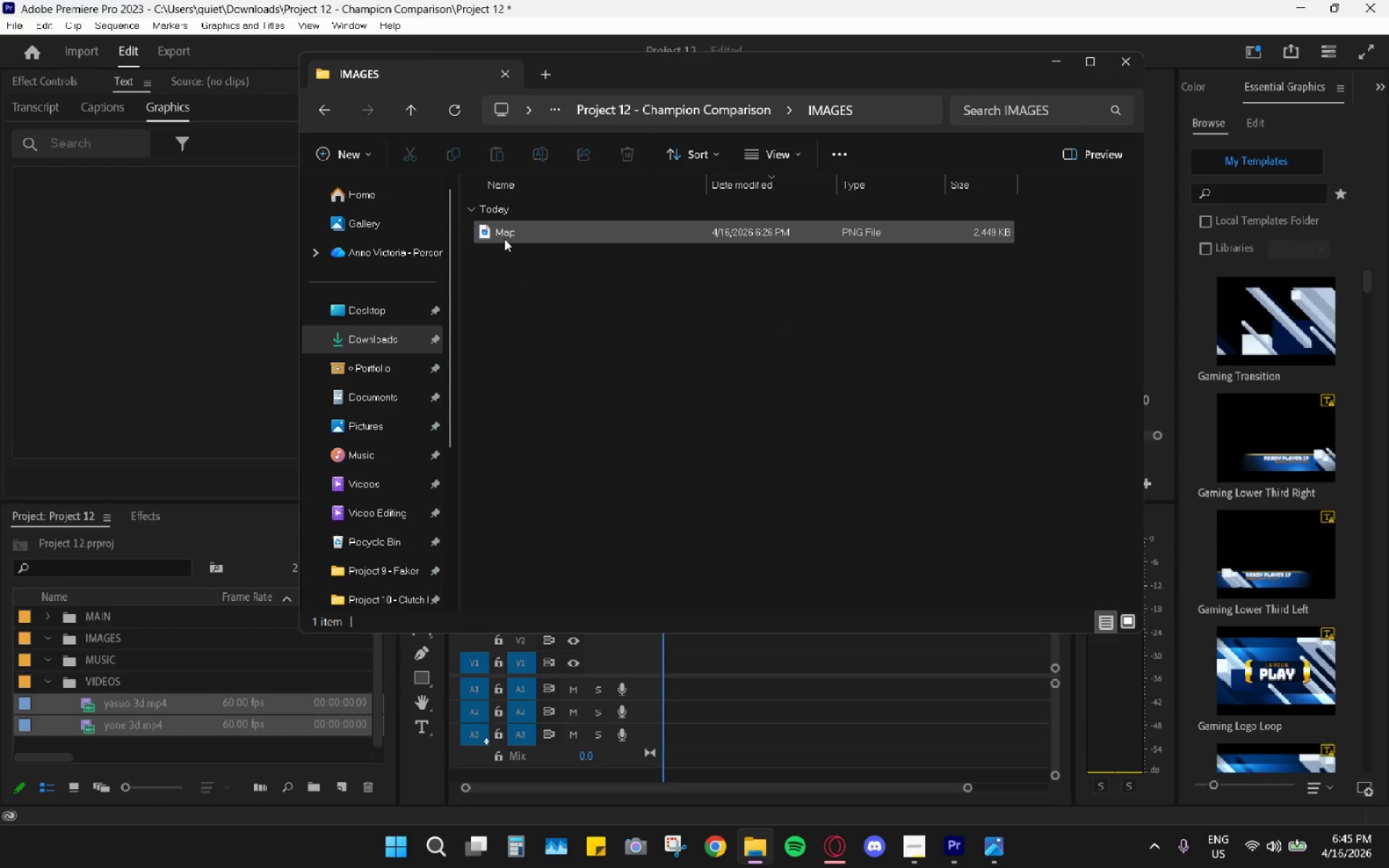 
left_click_drag(start_coordinate=[507, 235], to_coordinate=[111, 641])
 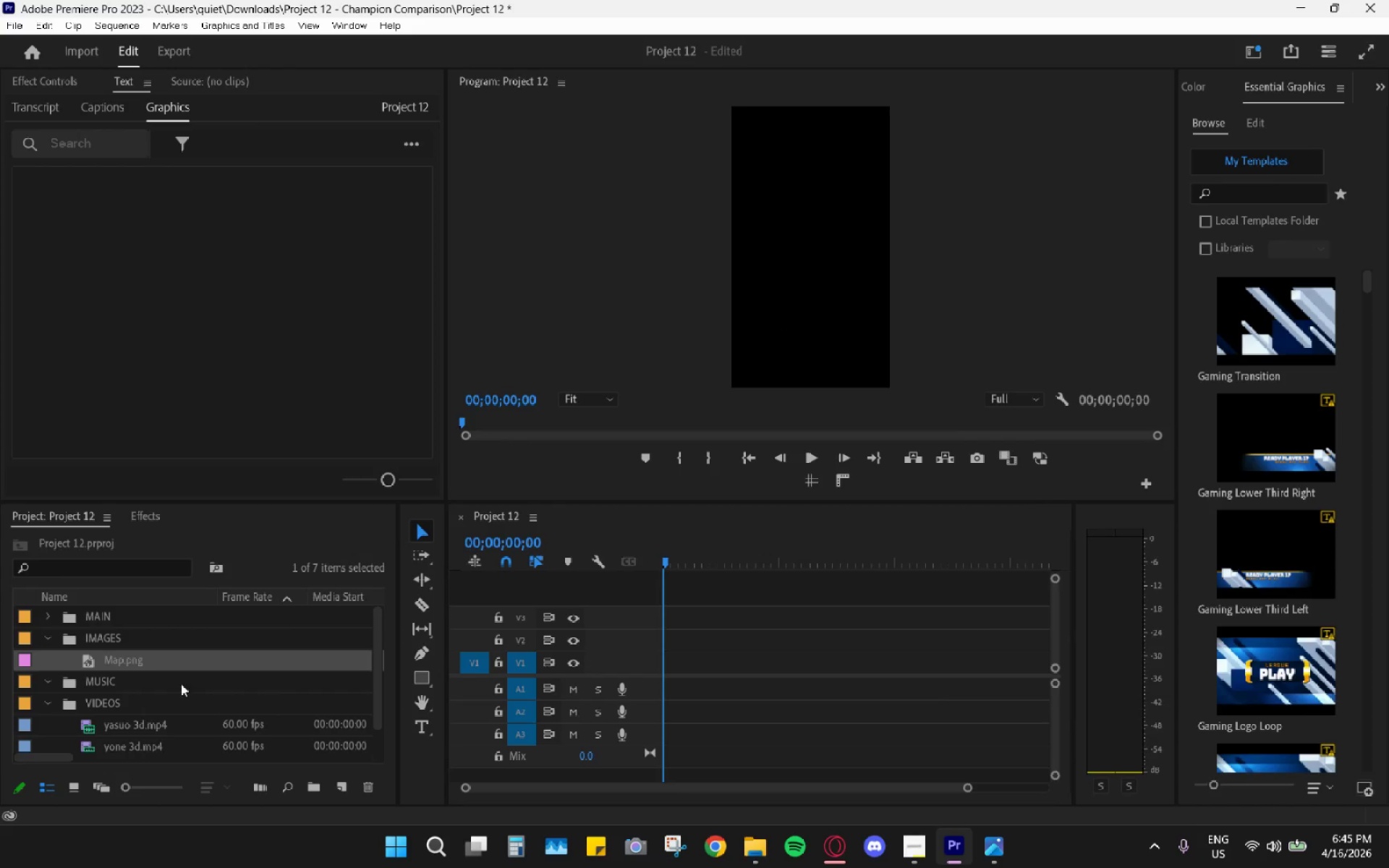 
left_click_drag(start_coordinate=[116, 658], to_coordinate=[670, 660])
 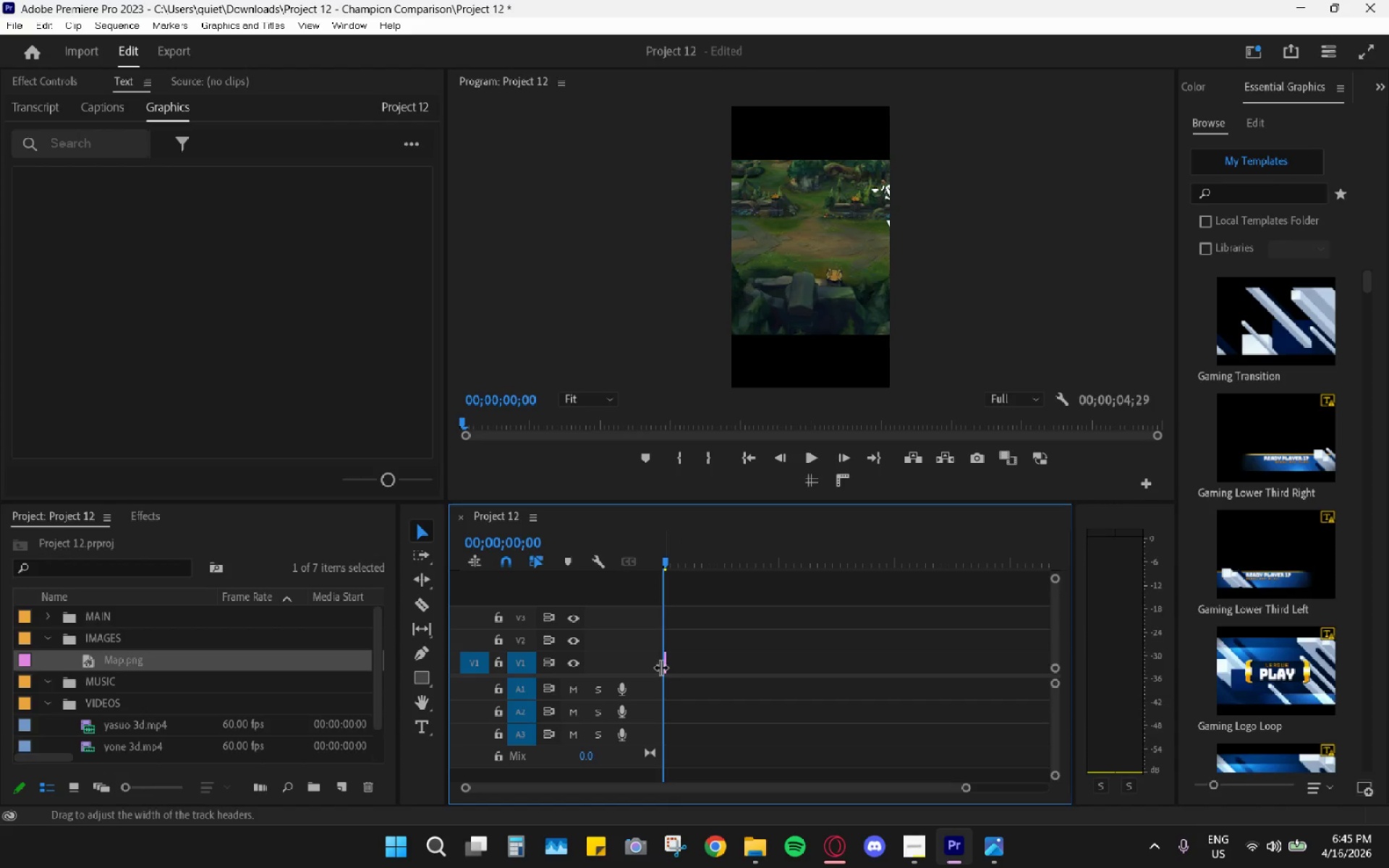 
hold_key(key=AltLeft, duration=1.09)
scroll: coordinate [766, 668], scroll_direction: up, amount: 13.0
 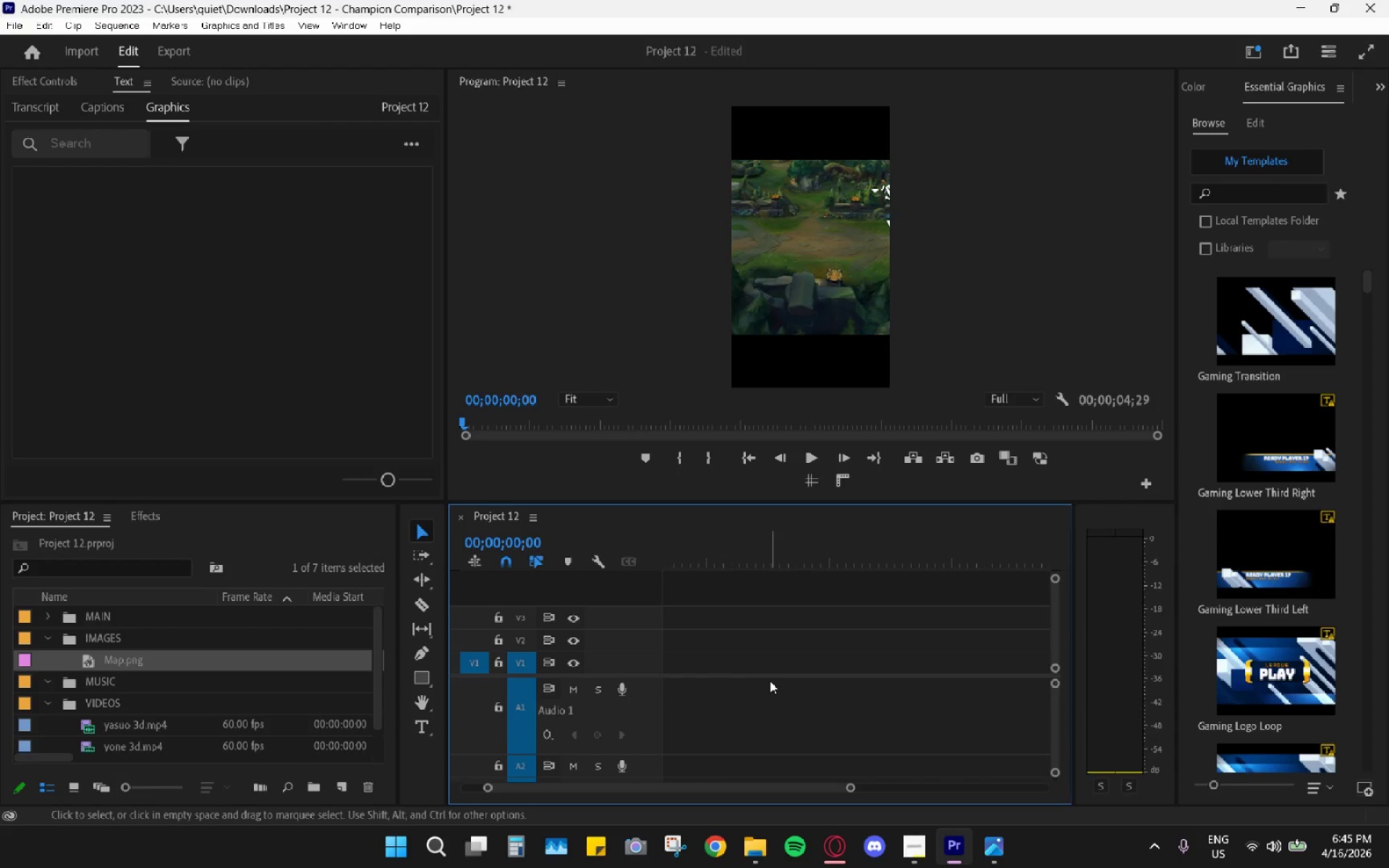 
hold_key(key=AltLeft, duration=1.06)
 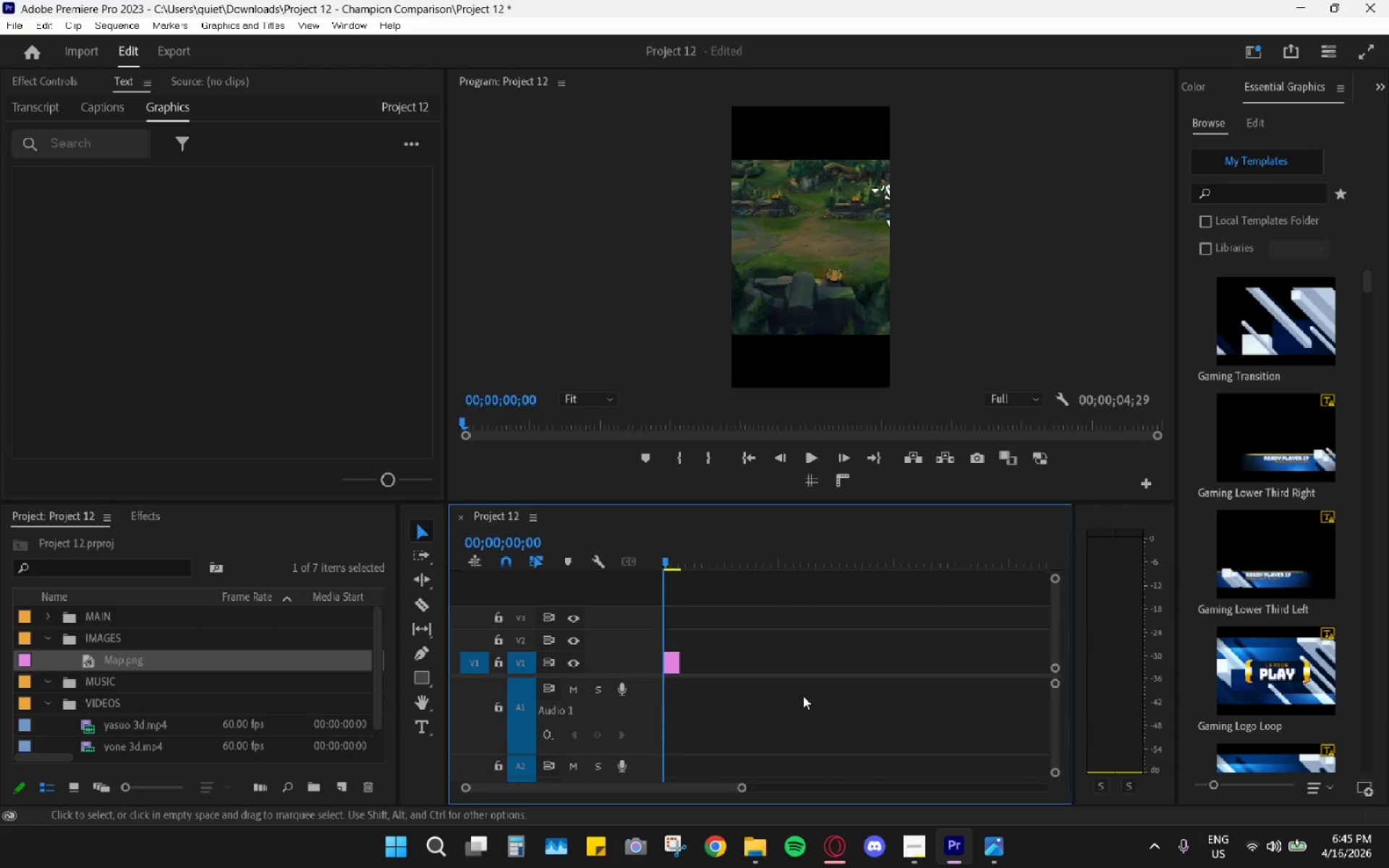 
hold_key(key=AltLeft, duration=0.61)
 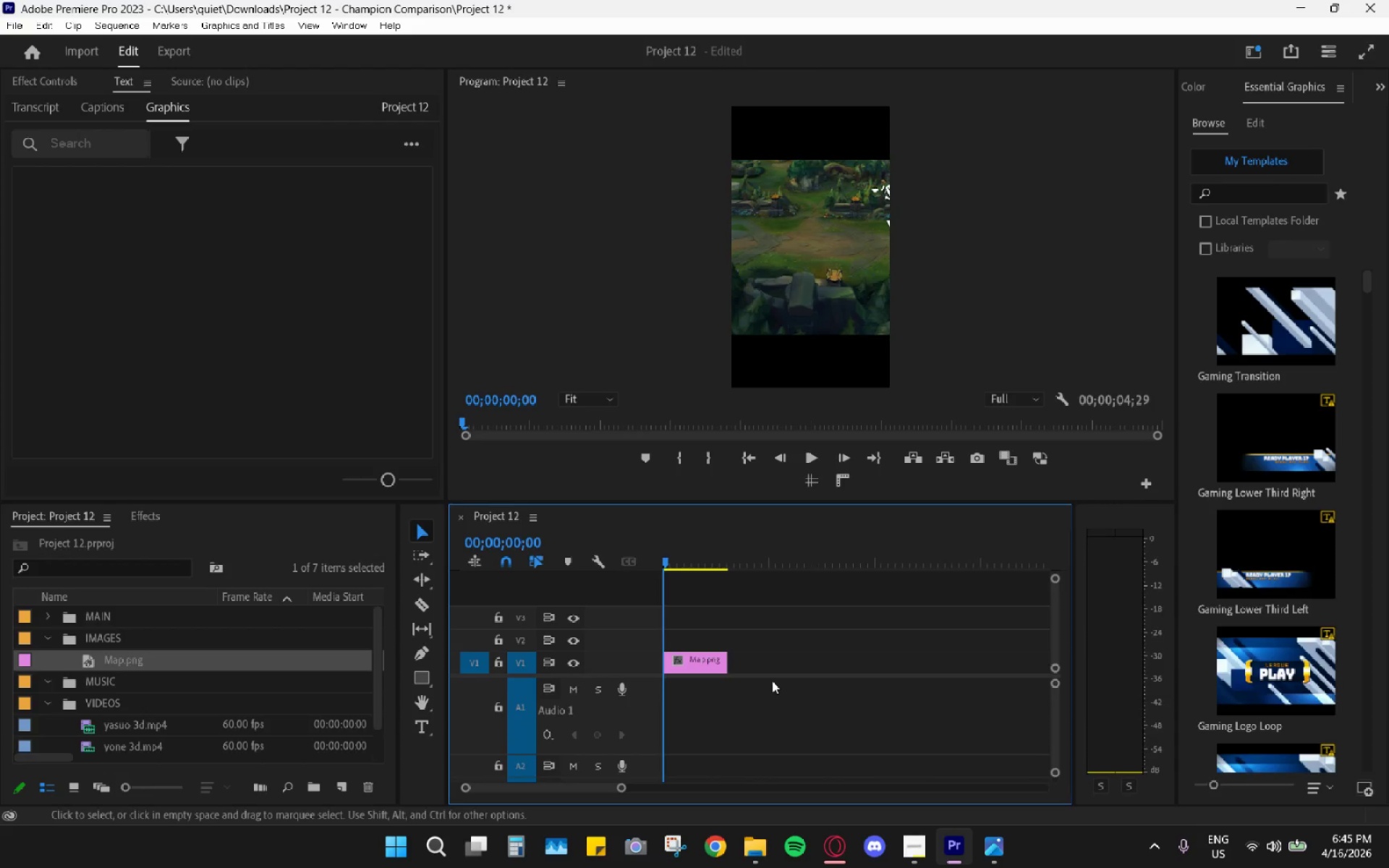 
hold_key(key=AltLeft, duration=0.31)
 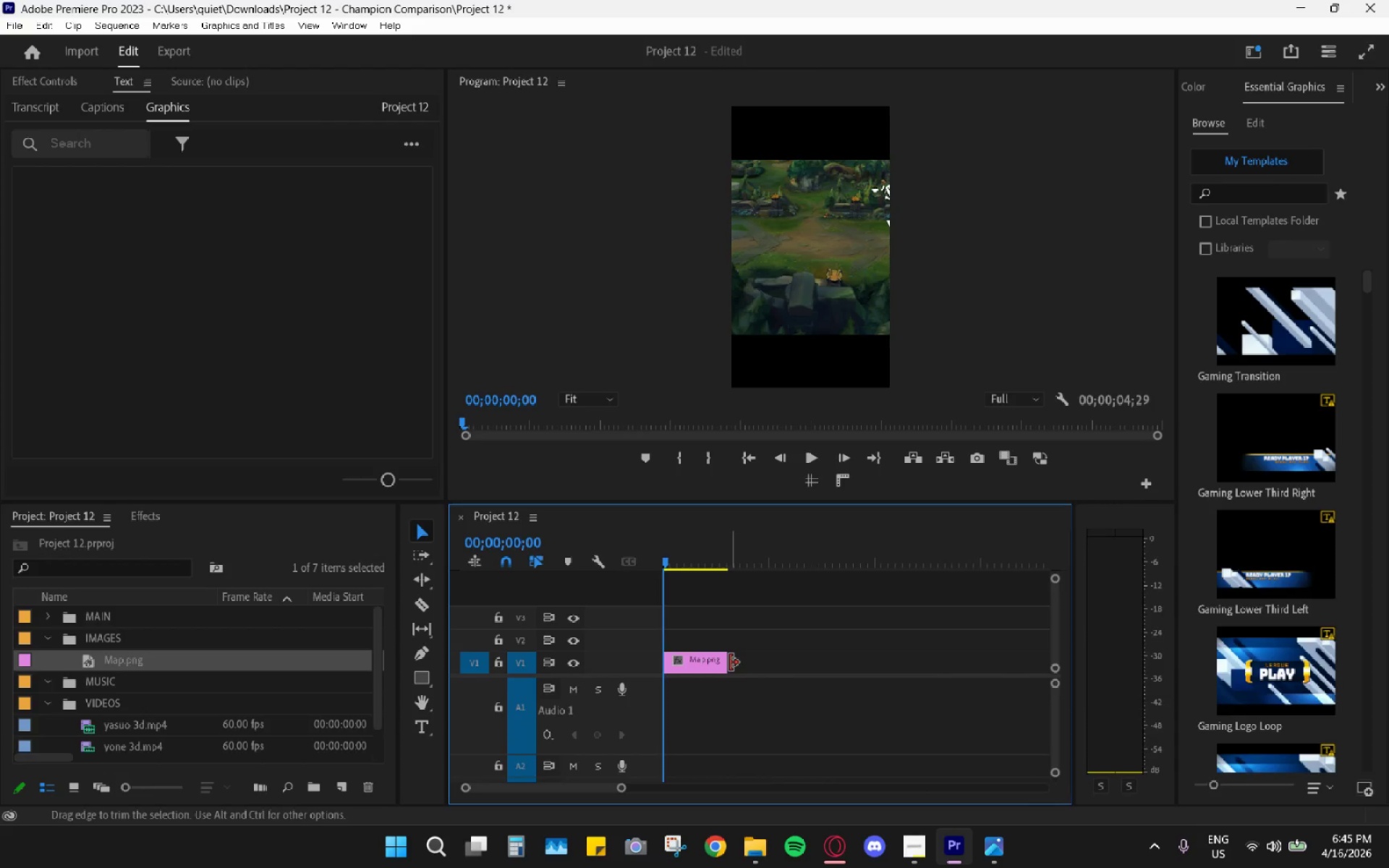 
scroll: coordinate [772, 681], scroll_direction: up, amount: 51.0
 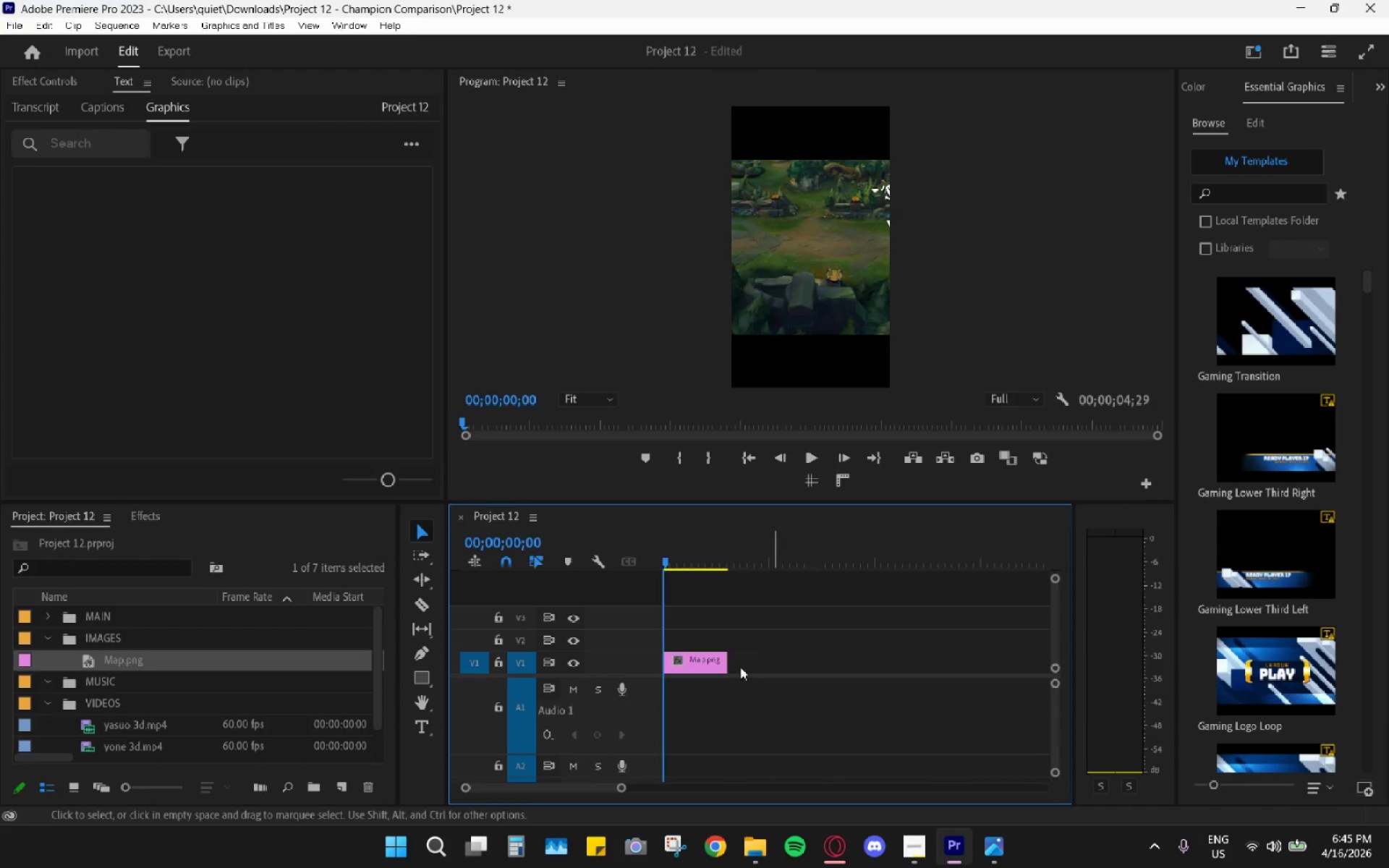 
left_click_drag(start_coordinate=[730, 663], to_coordinate=[965, 689])
 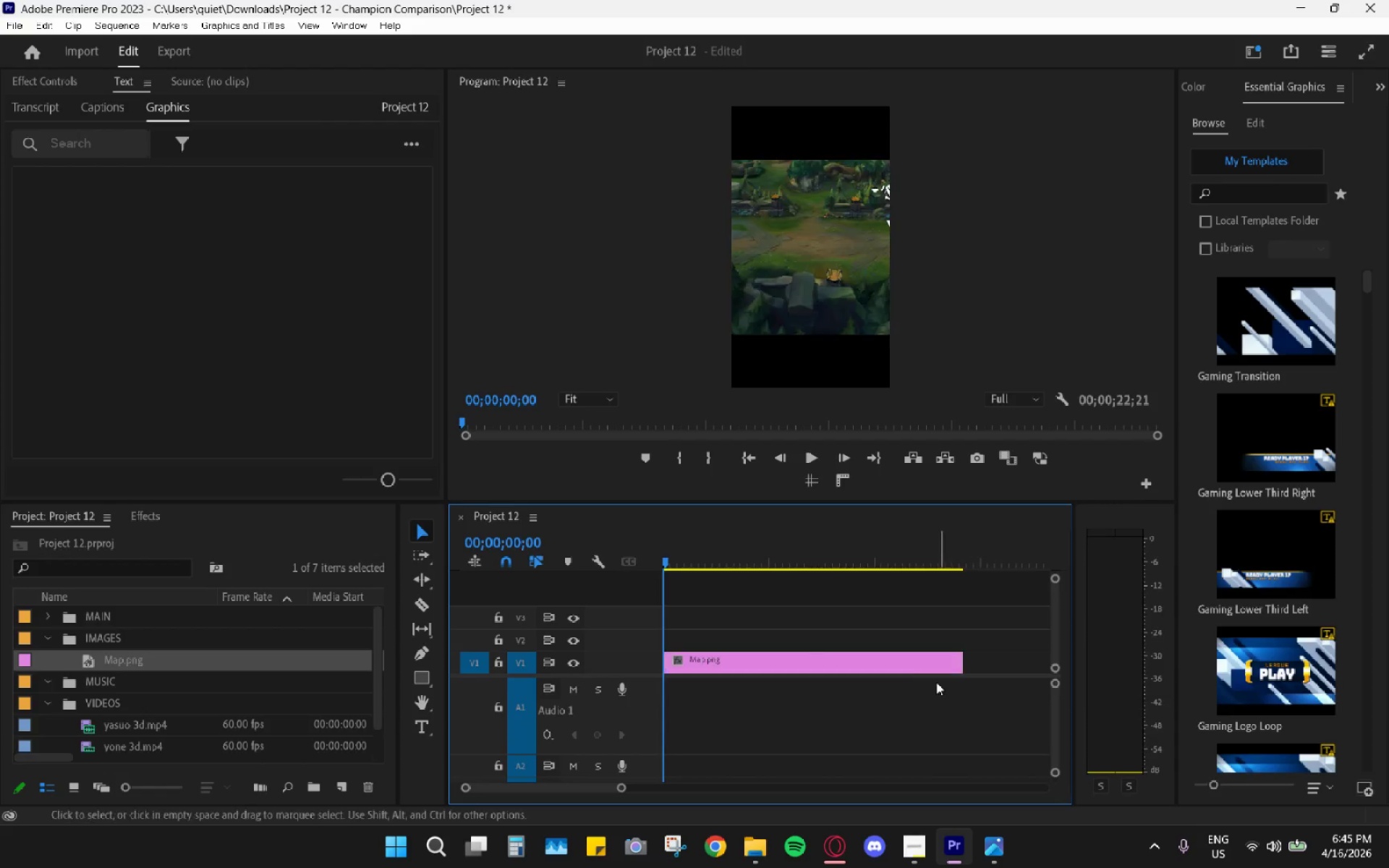 
hold_key(key=AltLeft, duration=1.3)
scroll: coordinate [784, 645], scroll_direction: down, amount: 5.0
 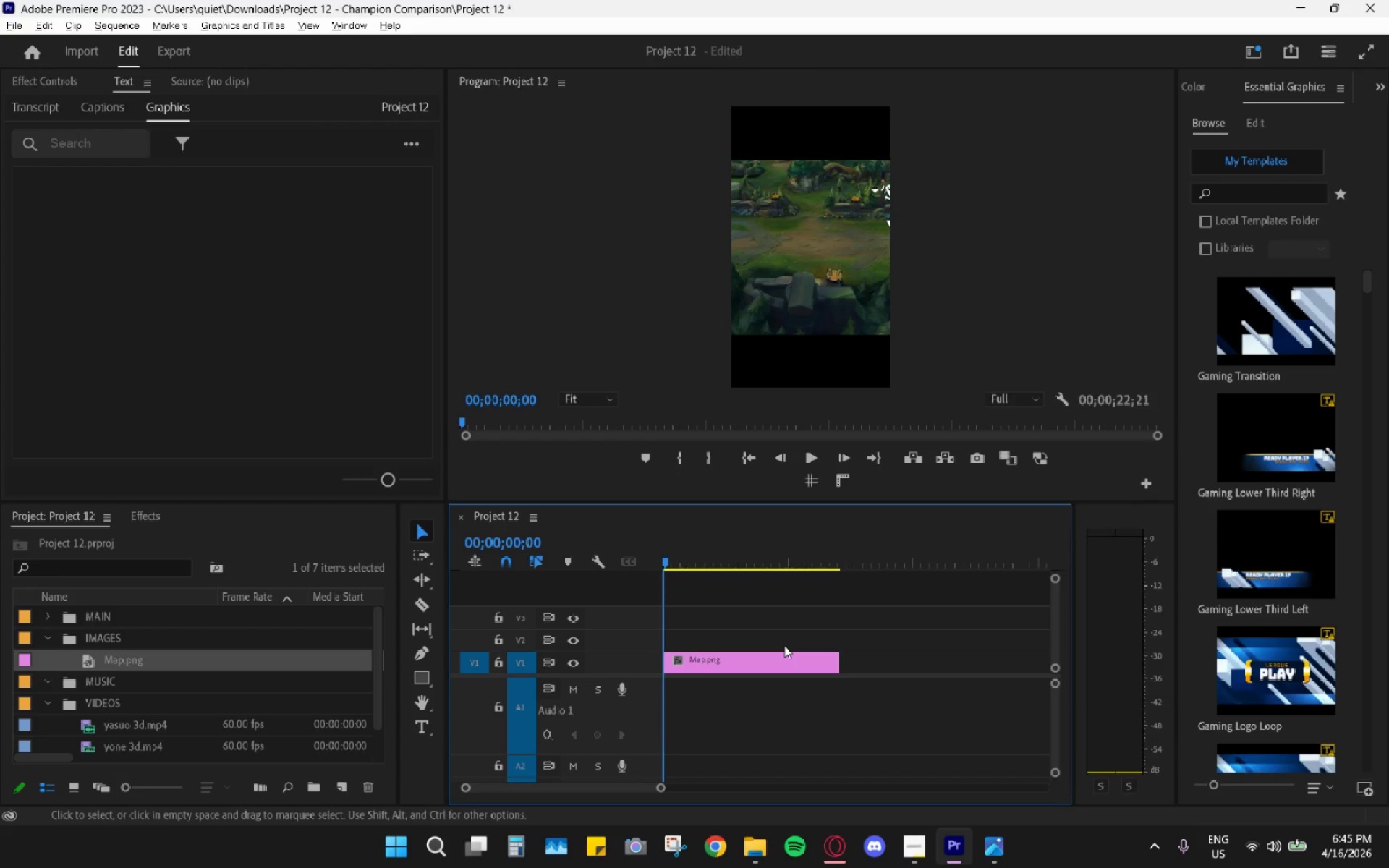 
hold_key(key=AltLeft, duration=0.38)
scroll: coordinate [784, 645], scroll_direction: up, amount: 15.0
 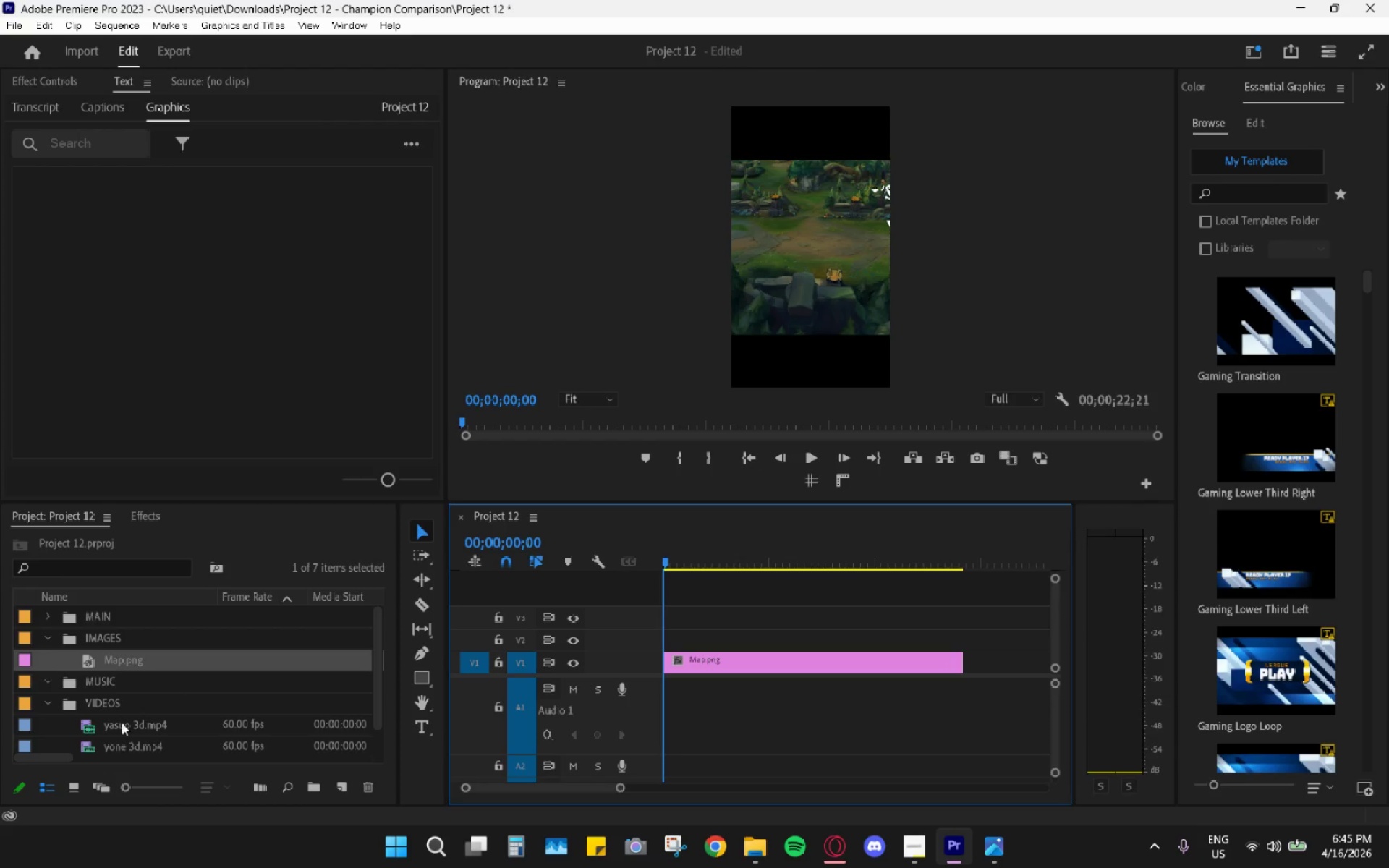 
left_click_drag(start_coordinate=[122, 723], to_coordinate=[958, 692])
 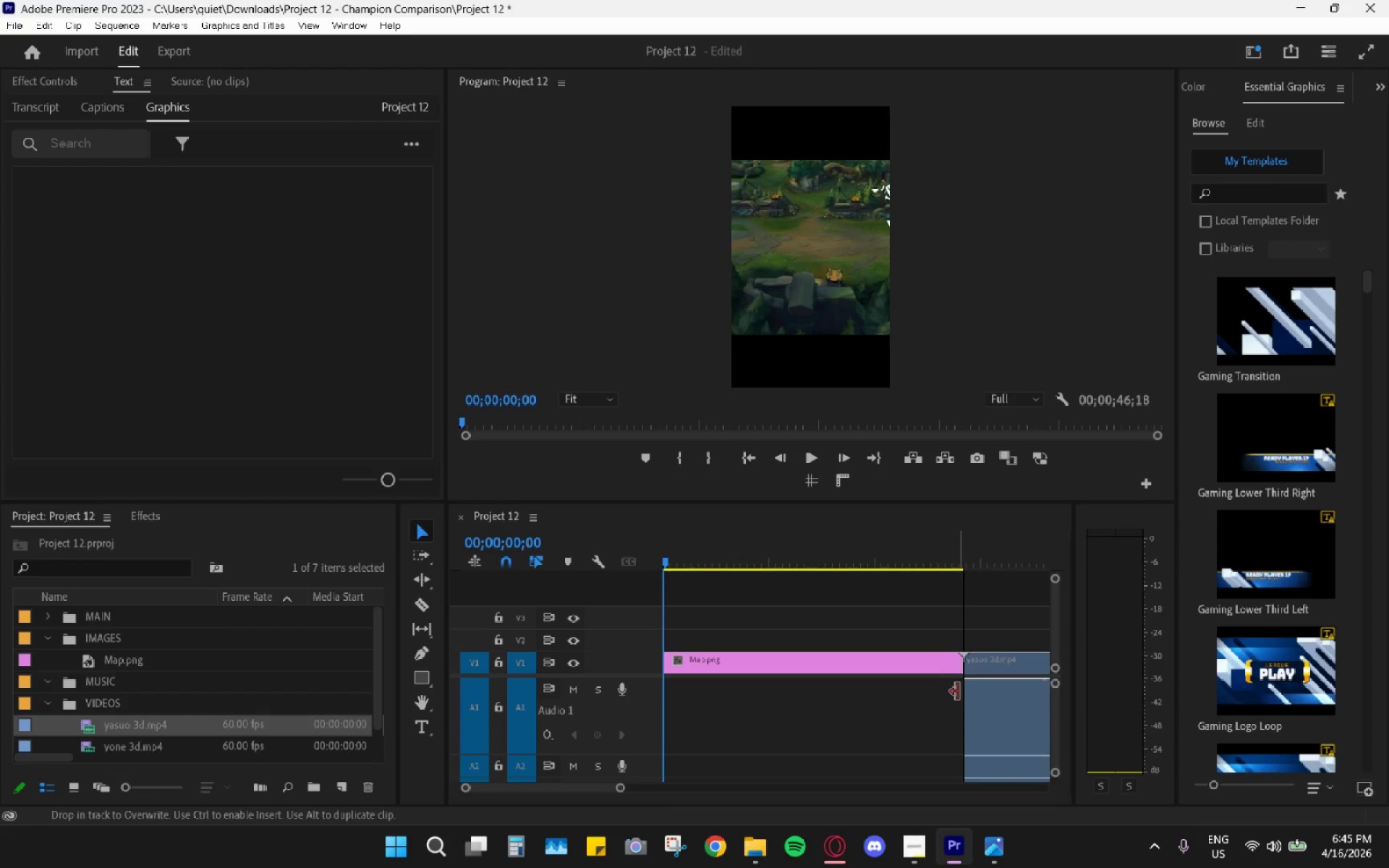 
hold_key(key=AltLeft, duration=1.05)
left_click([990, 704])
 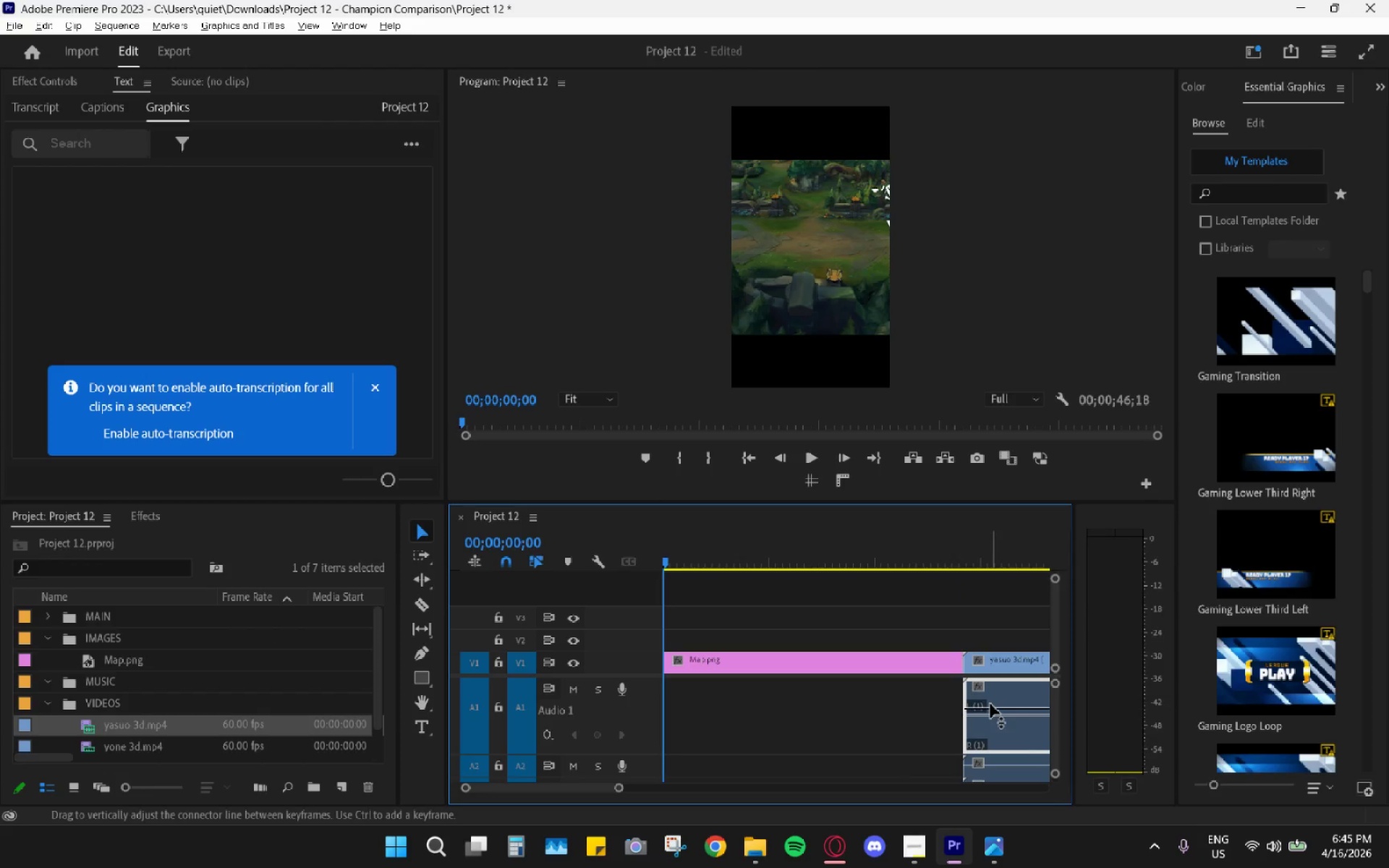 
key(H)
 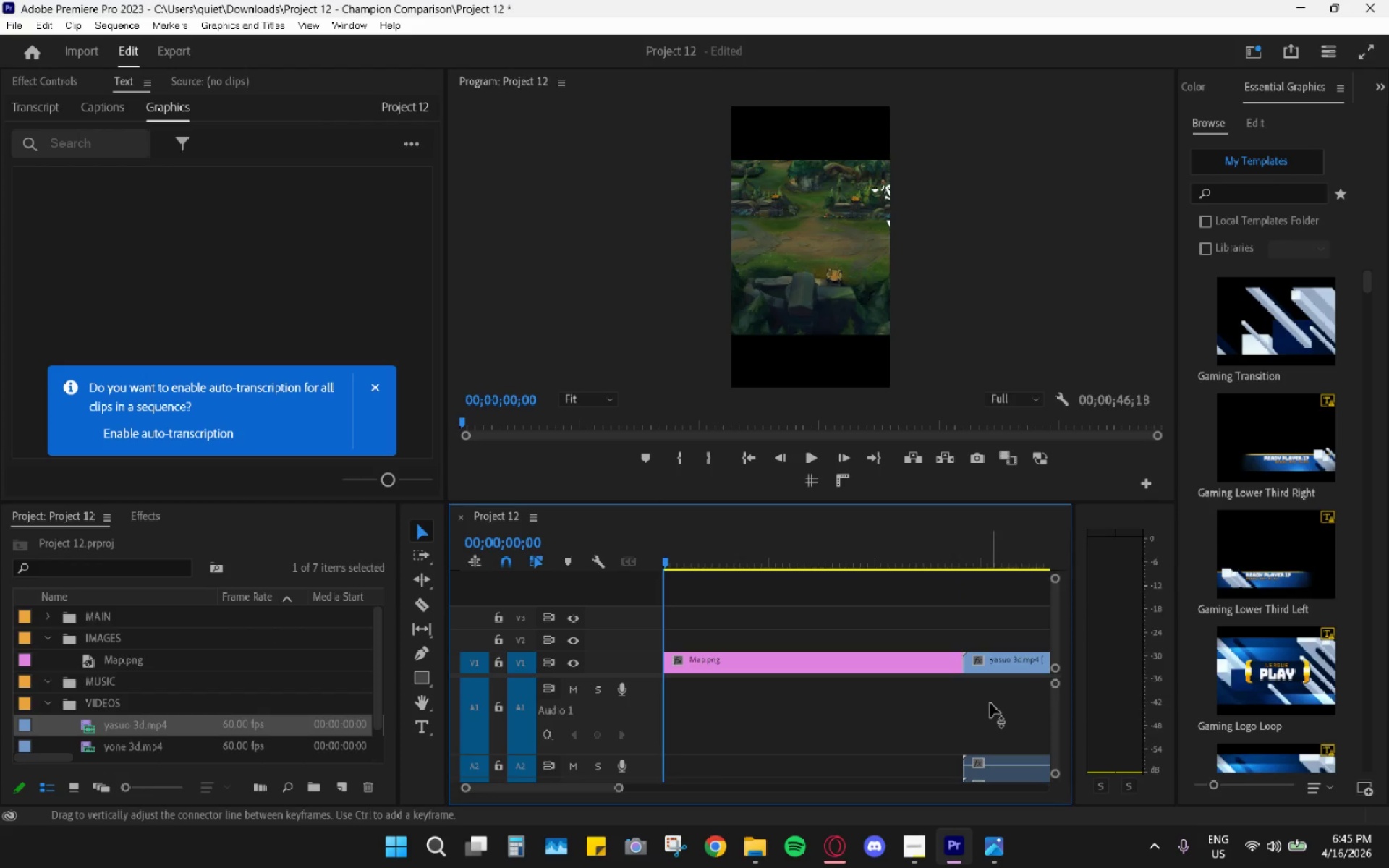 
hold_key(key=AltLeft, duration=0.73)
scroll: coordinate [943, 731], scroll_direction: down, amount: 8.0
 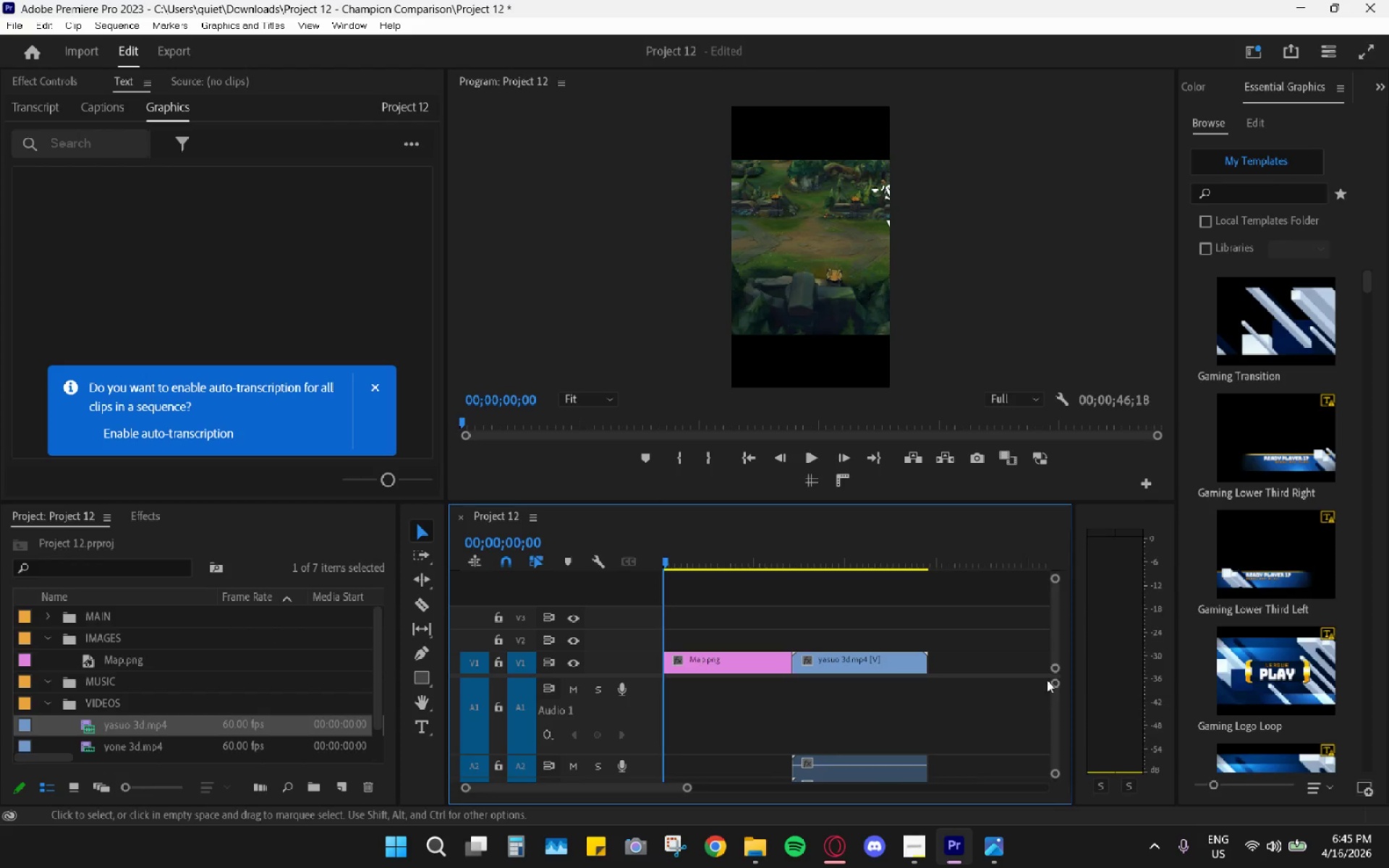 
left_click_drag(start_coordinate=[1061, 684], to_coordinate=[1061, 715])
 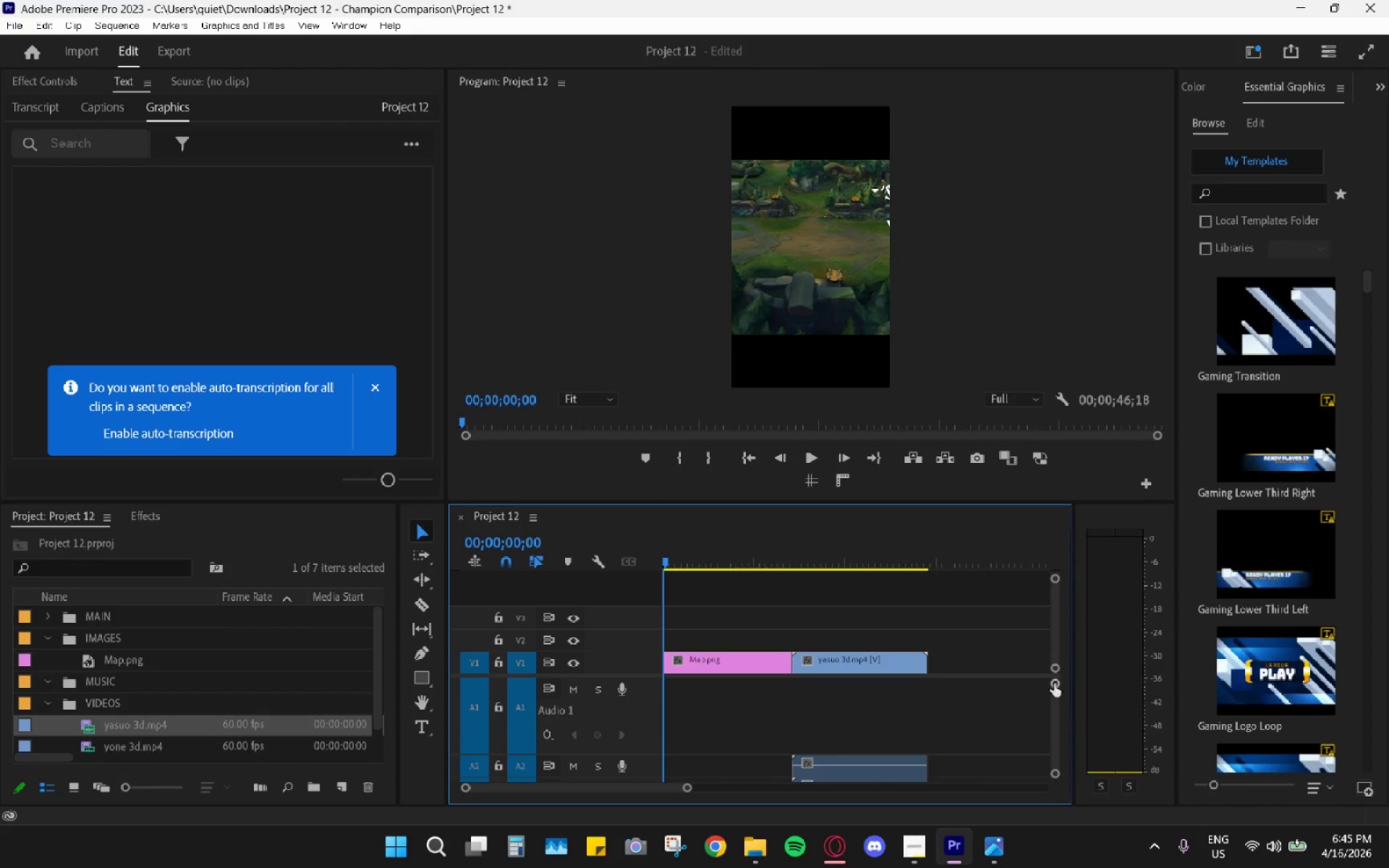 
left_click_drag(start_coordinate=[1053, 683], to_coordinate=[1070, 637])
 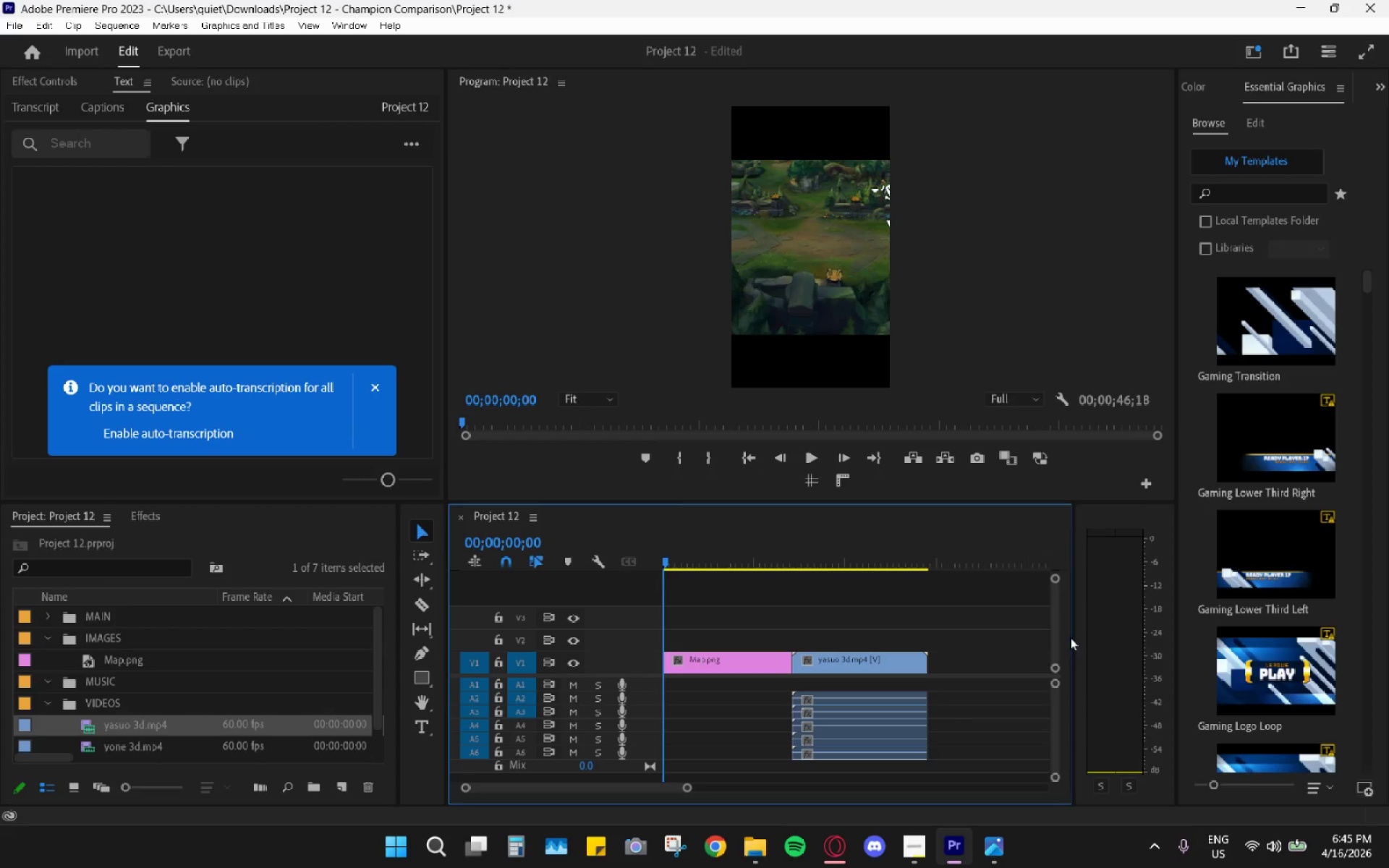 
hold_key(key=AltLeft, duration=1.11)
left_click_drag(start_coordinate=[970, 699], to_coordinate=[878, 795])
 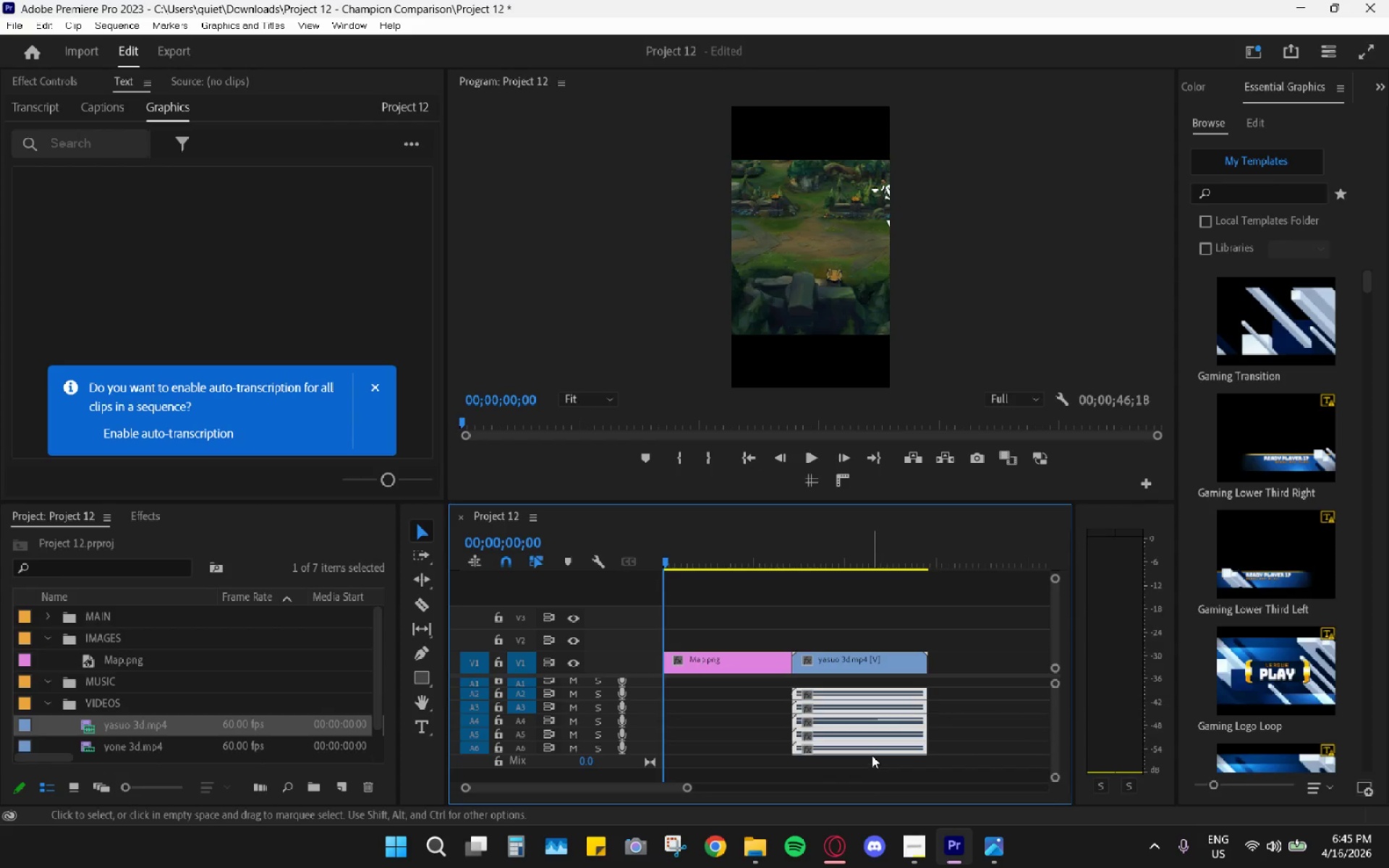 
key(H)
 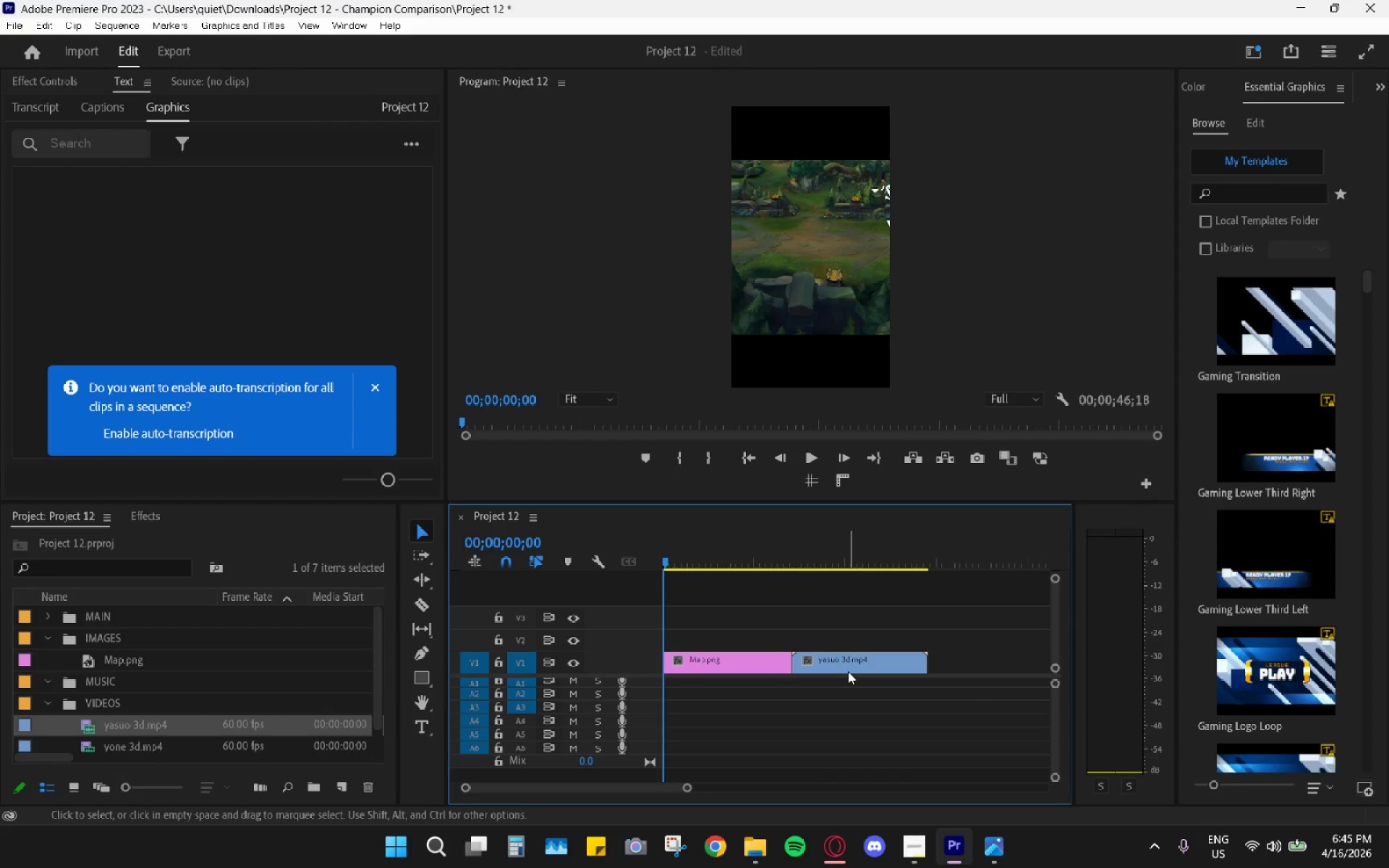 
left_click_drag(start_coordinate=[845, 668], to_coordinate=[706, 647])
 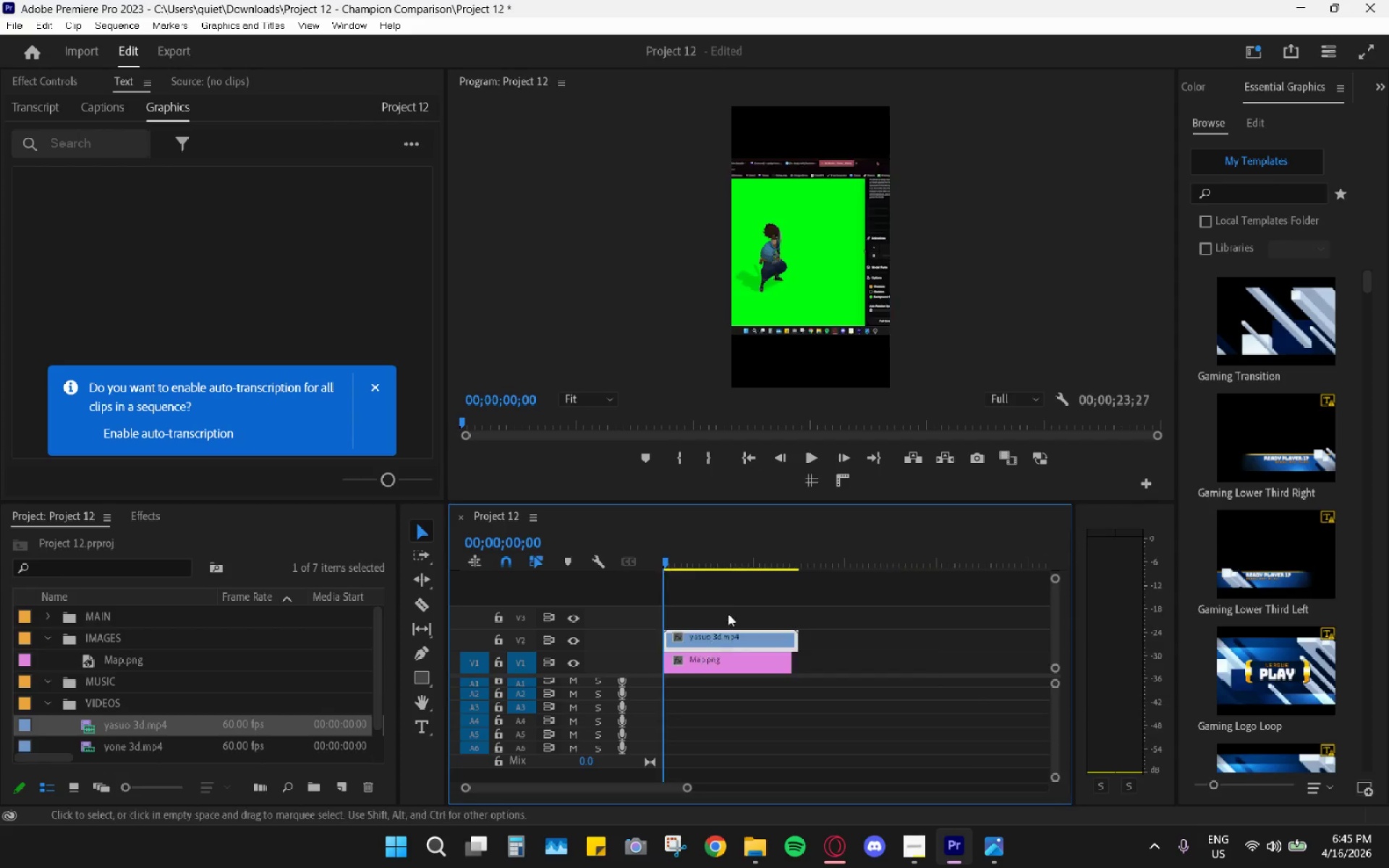 
hold_key(key=AltLeft, duration=0.78)
scroll: coordinate [776, 663], scroll_direction: up, amount: 15.0
 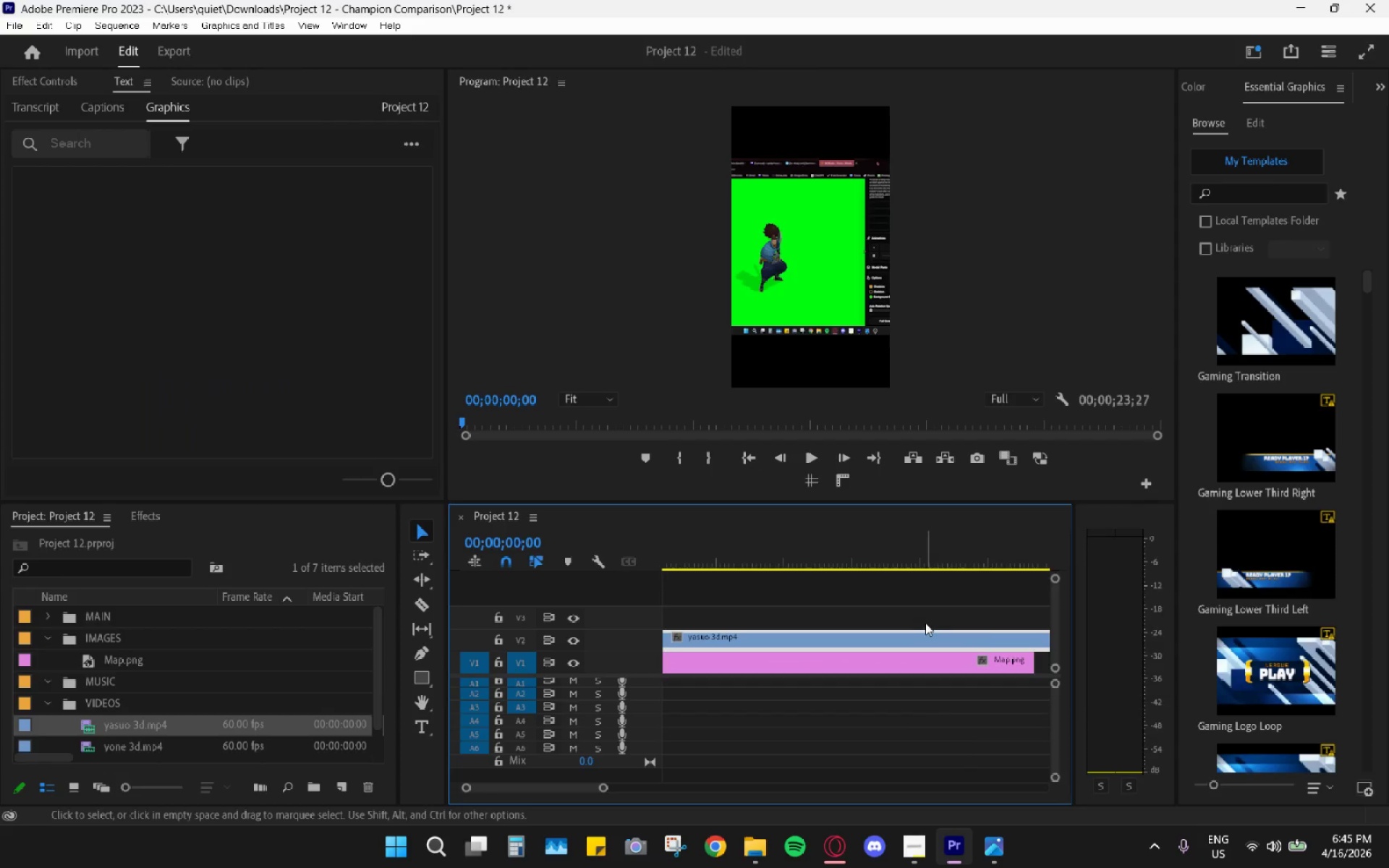 
type(cv)
 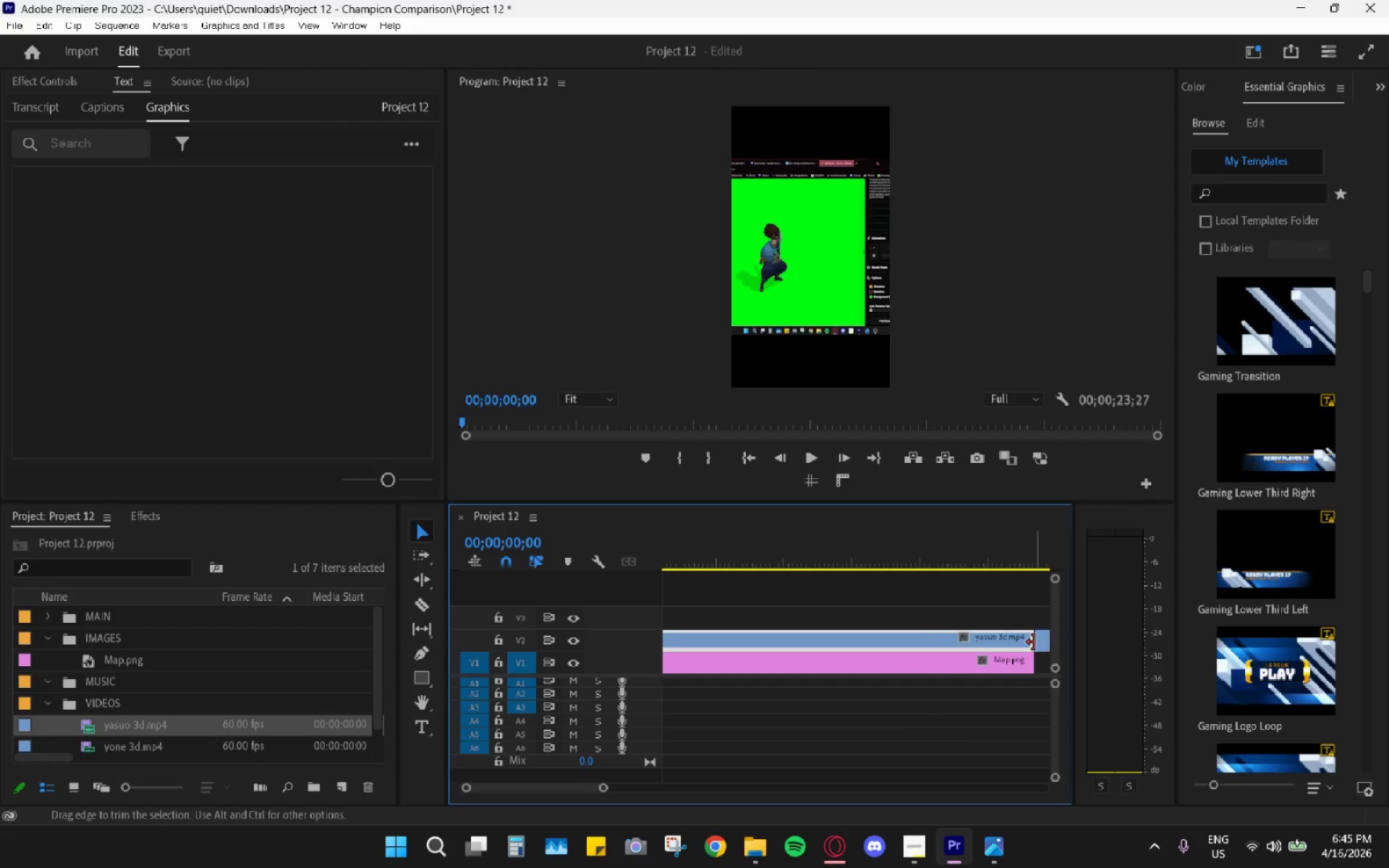 
scroll: coordinate [1014, 652], scroll_direction: down, amount: 4.0
 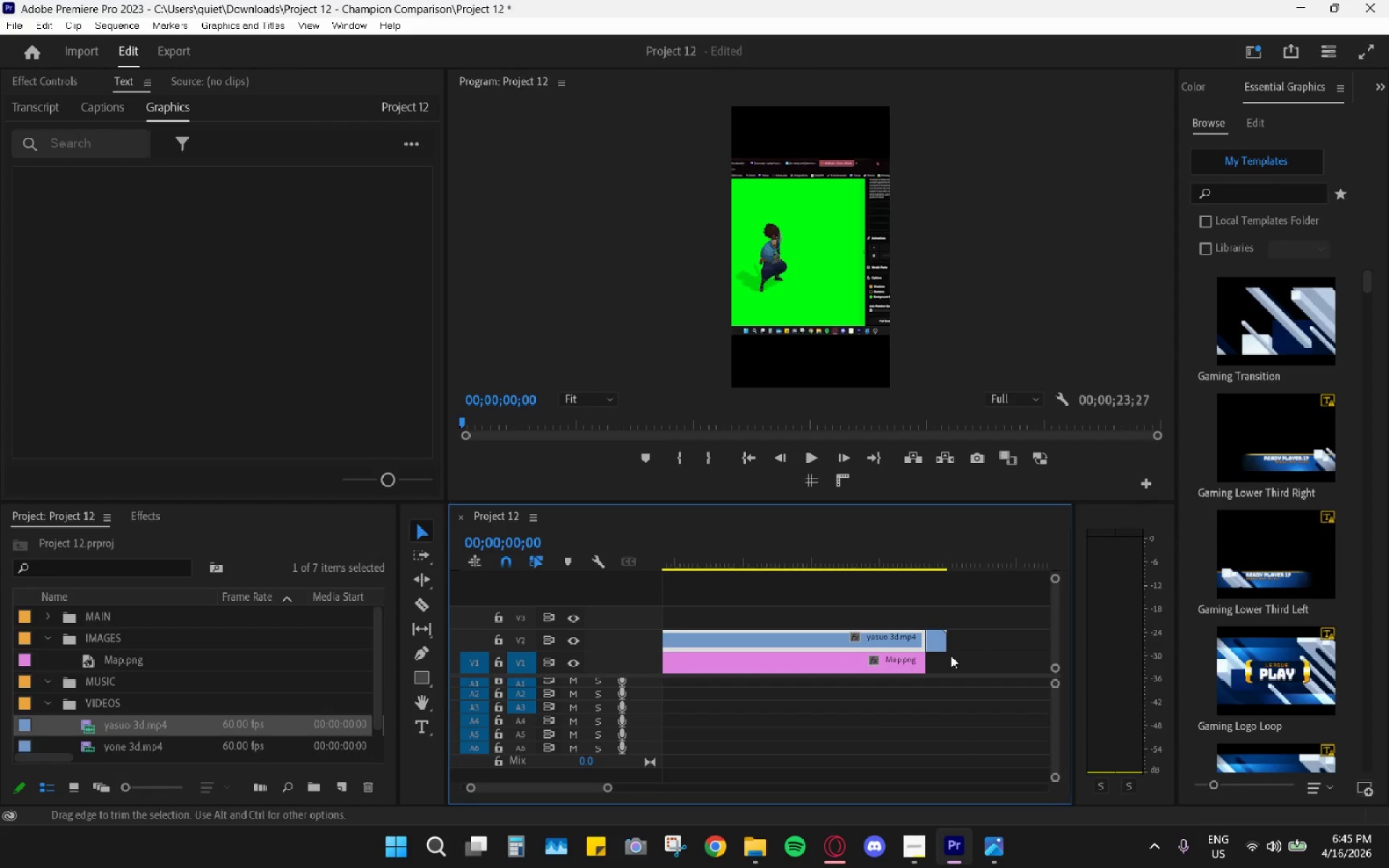 
key(Control+Z)
 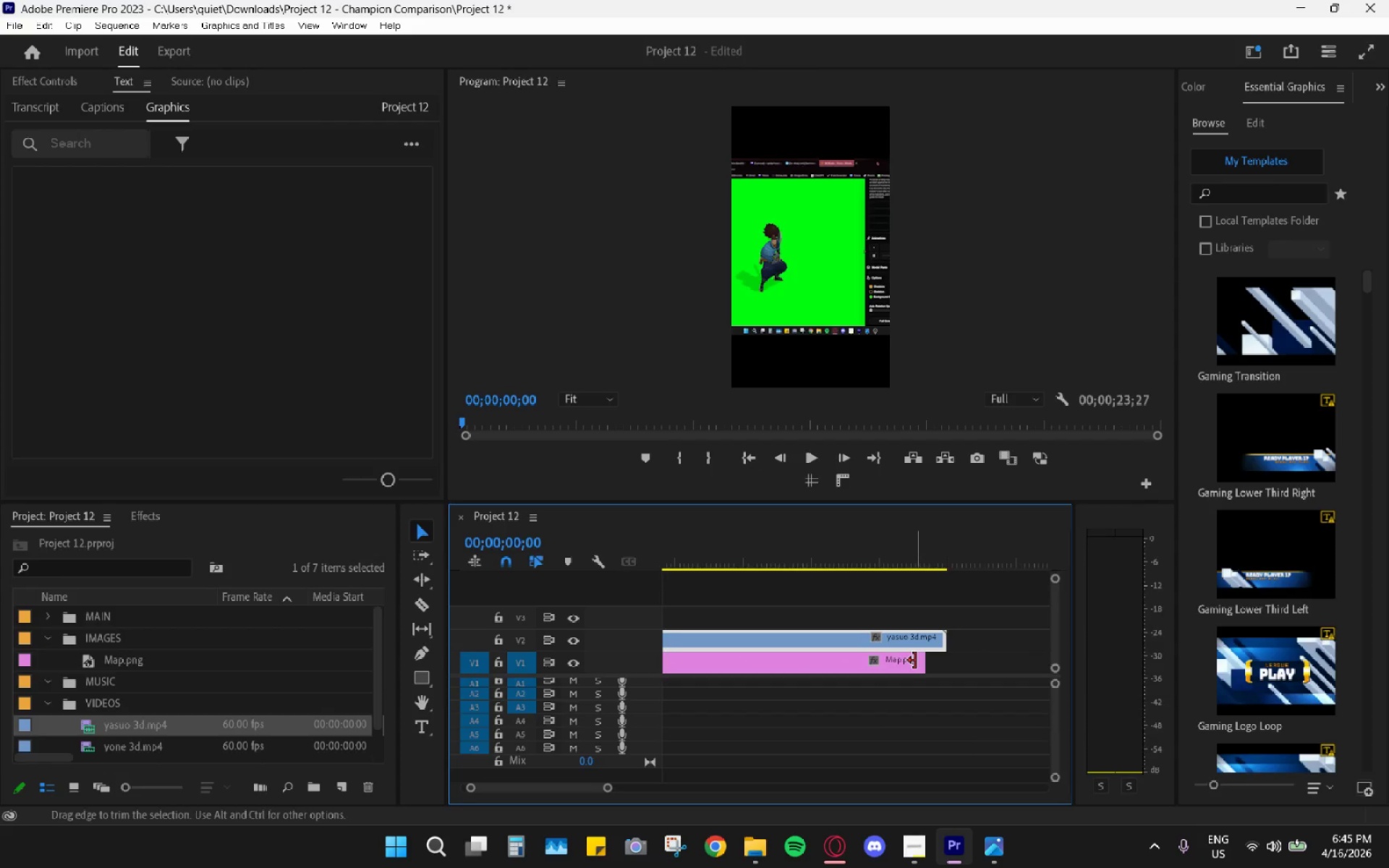 
left_click_drag(start_coordinate=[923, 663], to_coordinate=[941, 668])
 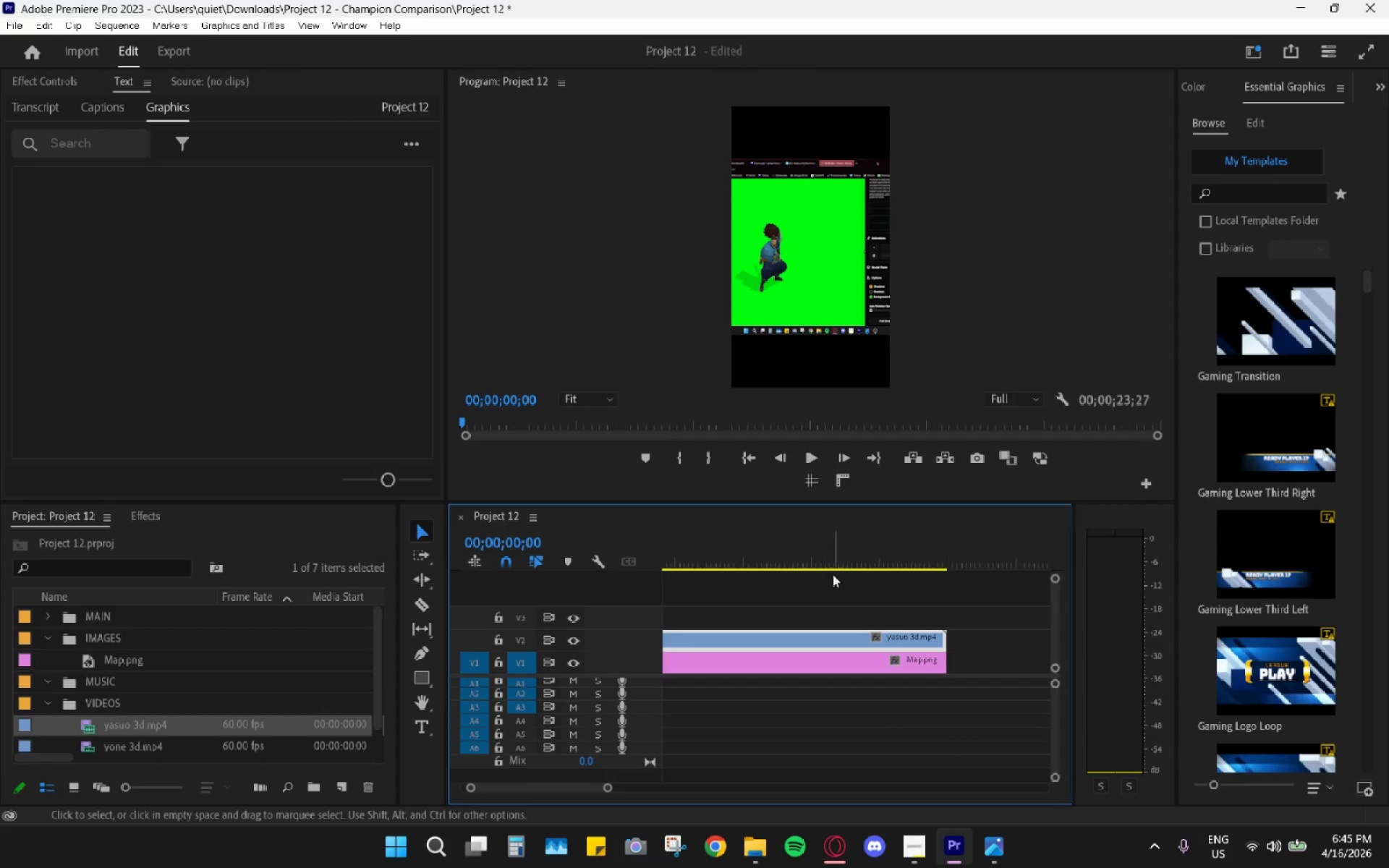 
left_click([829, 563])
 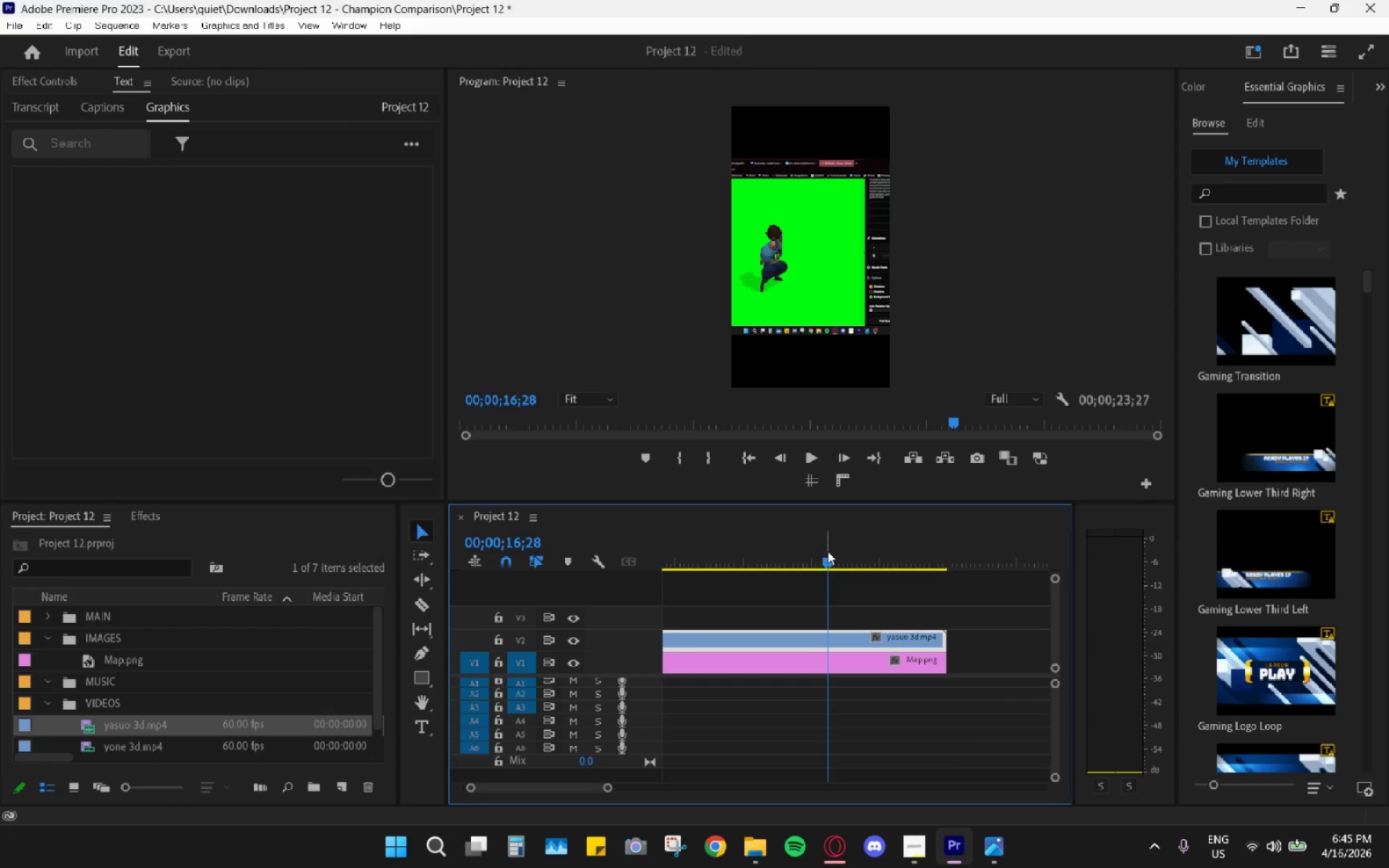 
left_click_drag(start_coordinate=[828, 551], to_coordinate=[649, 548])
 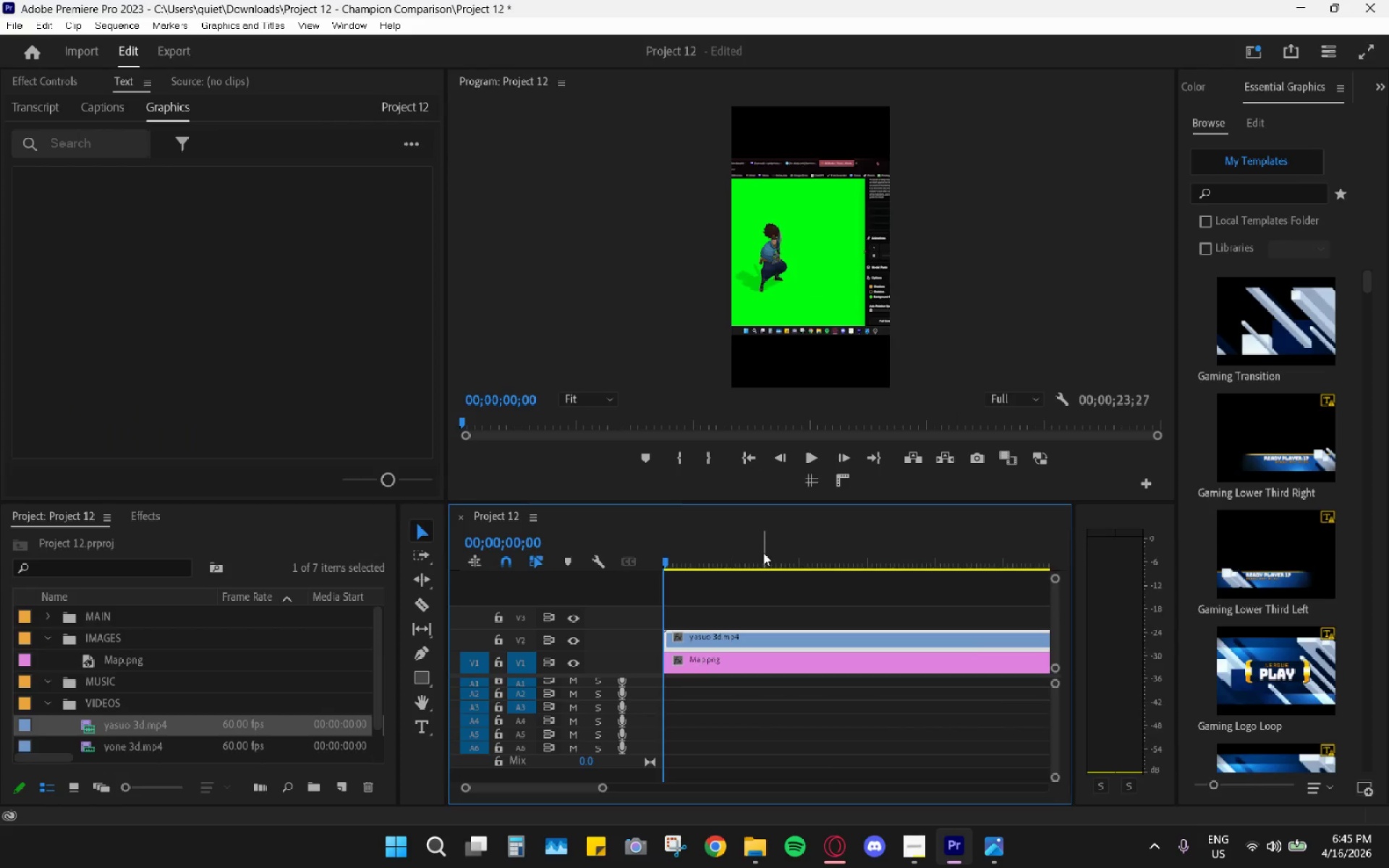 
key(Space)
 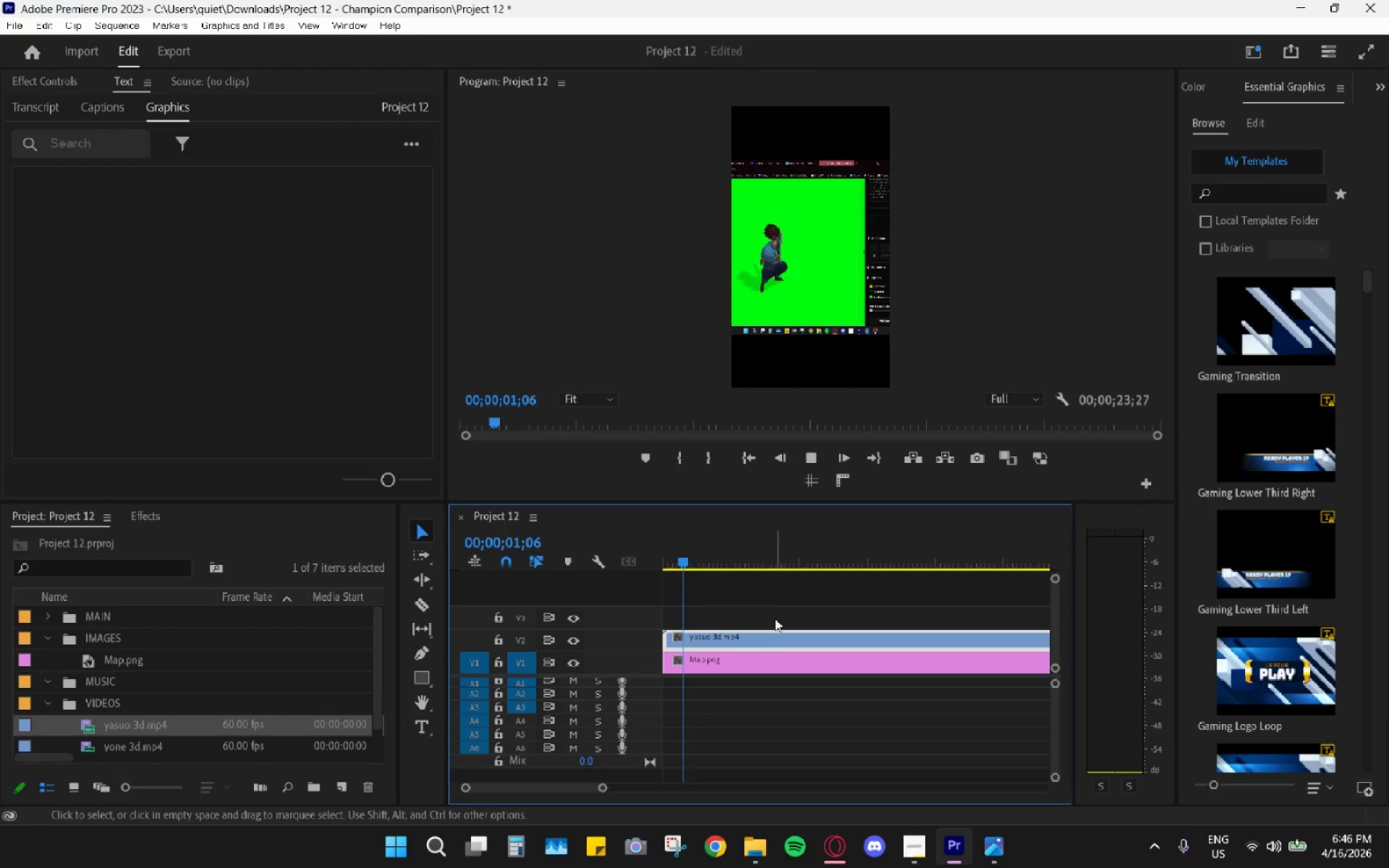 
mouse_move([705, 621])
 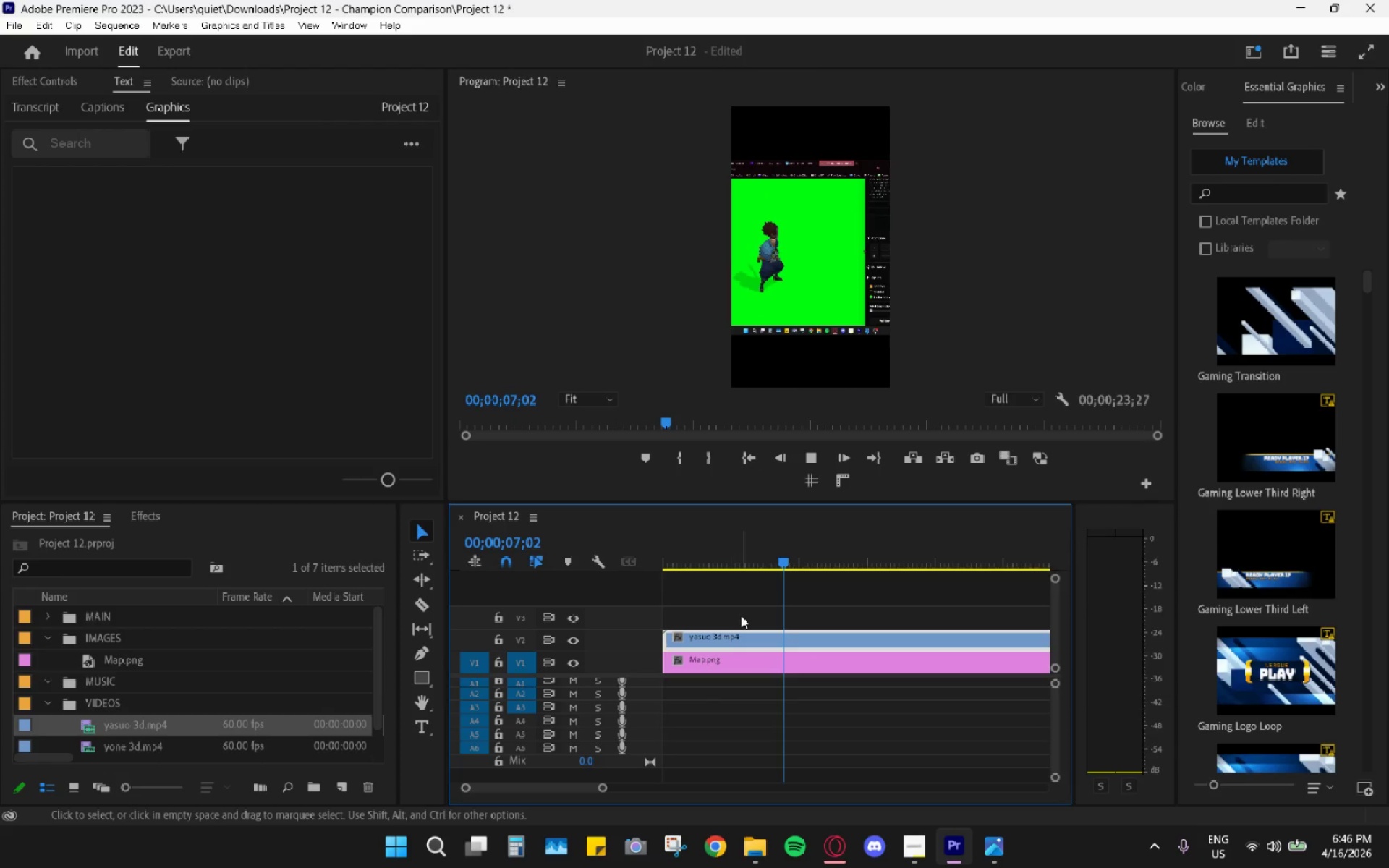 
left_click([795, 640])
 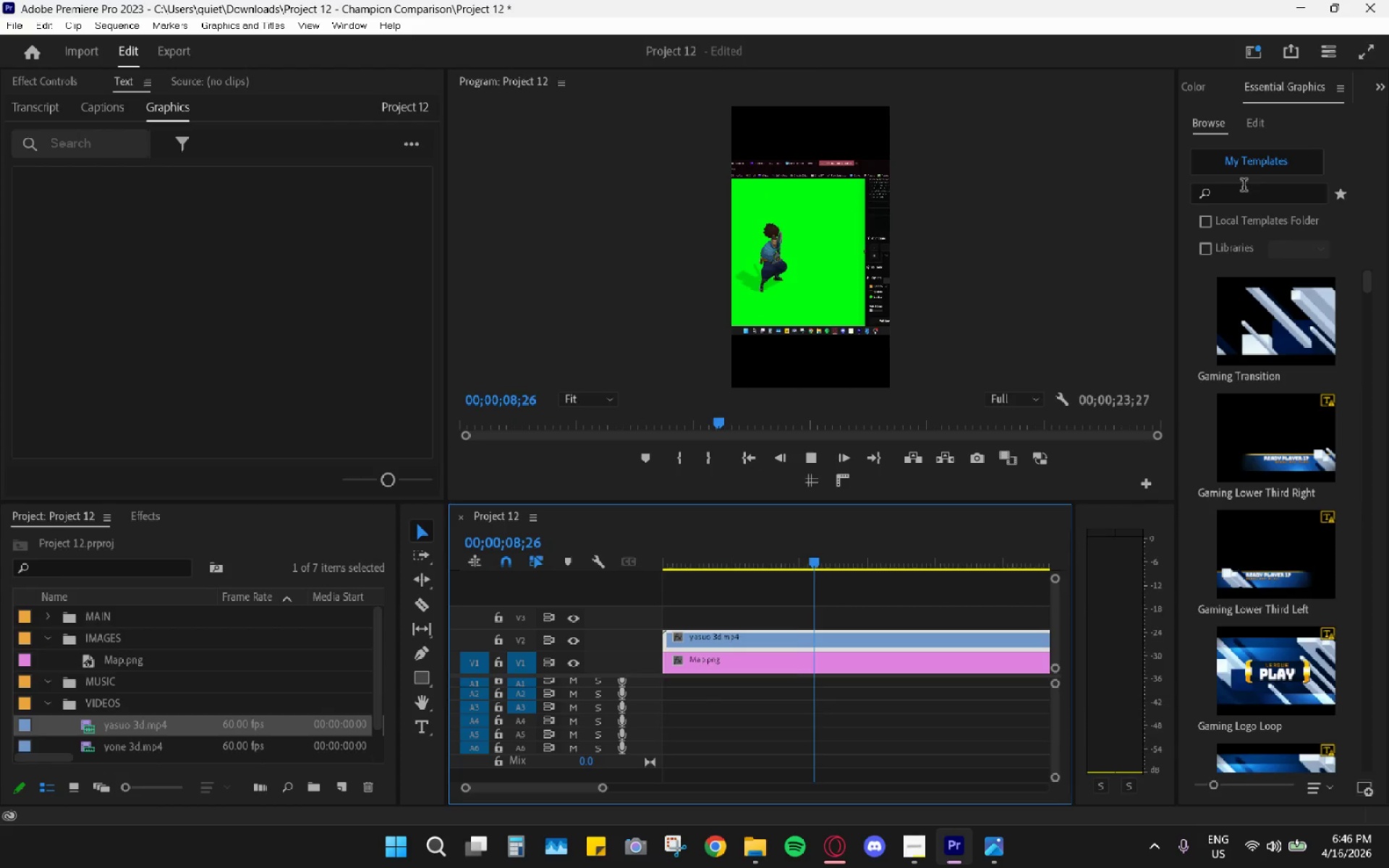 
key(Space)
 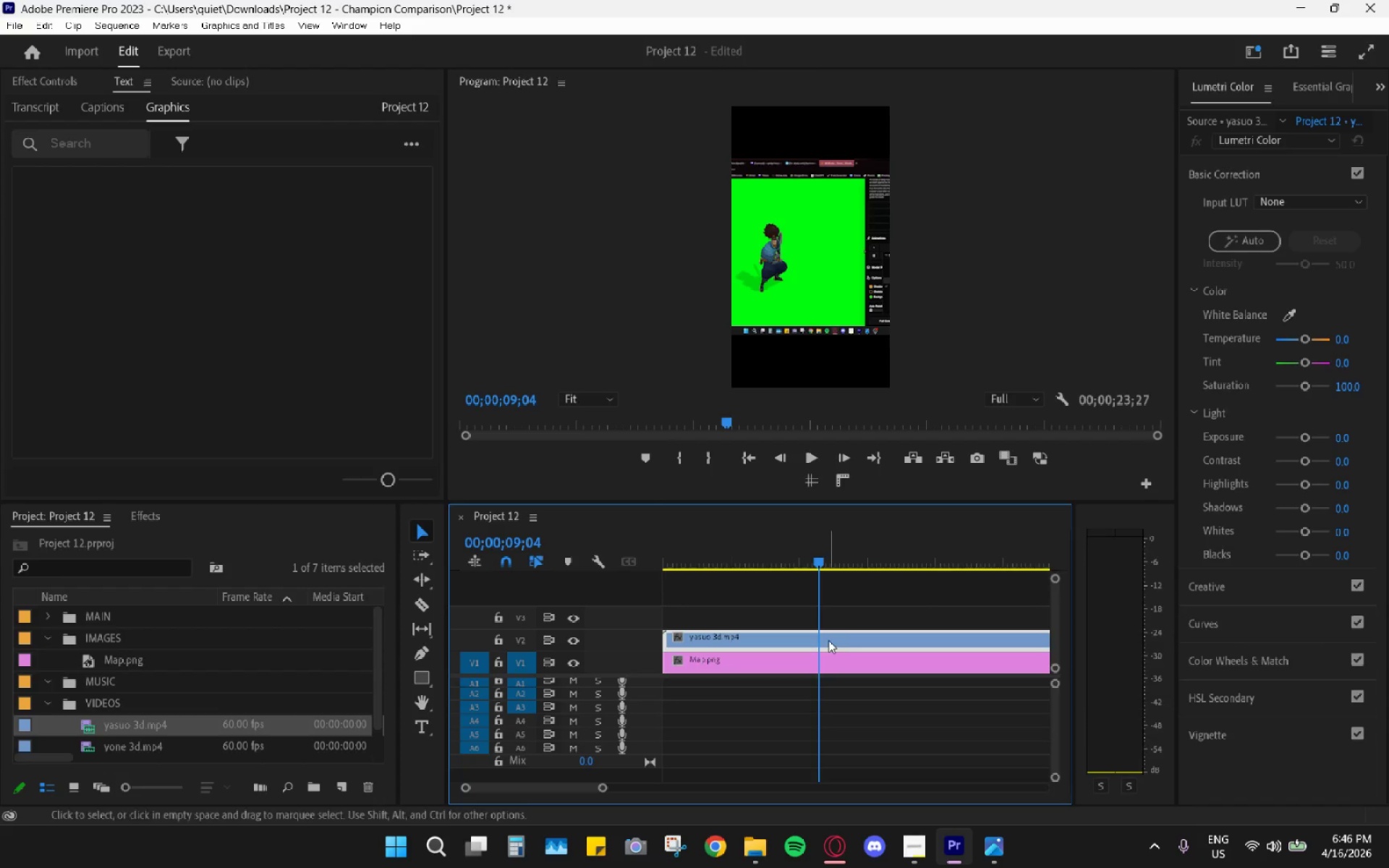 
left_click([41, 77])
 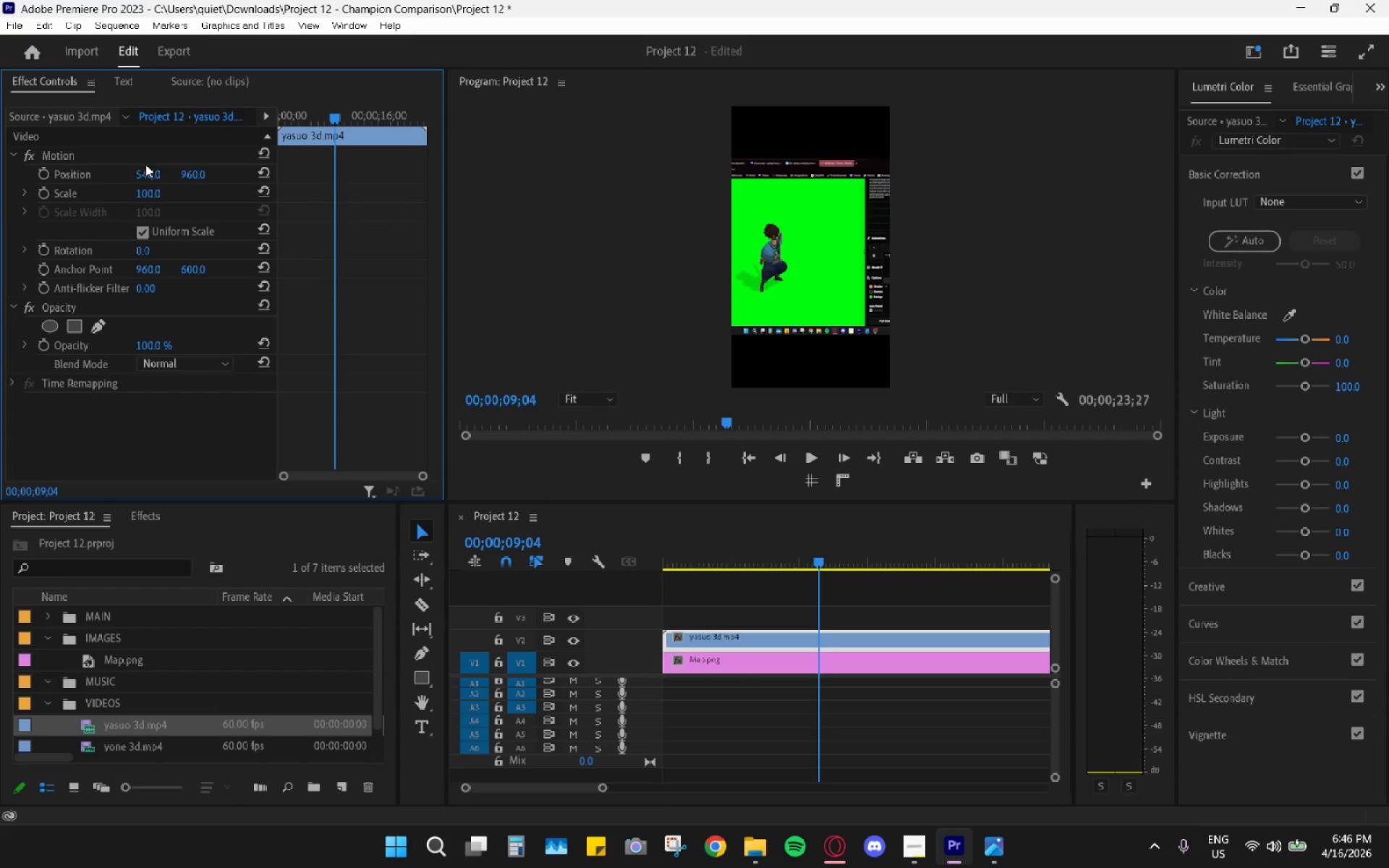 
left_click_drag(start_coordinate=[141, 174], to_coordinate=[353, 185])
 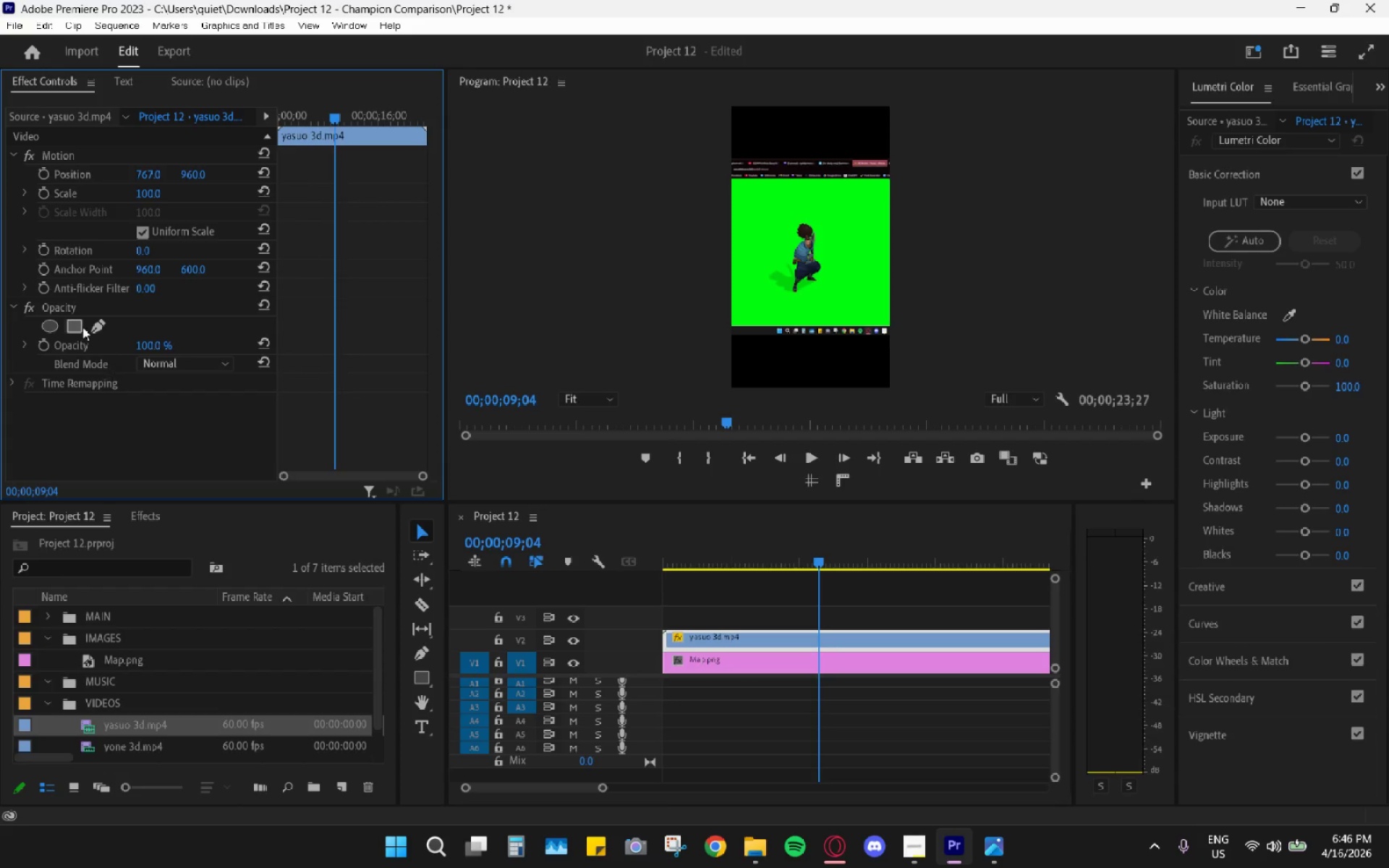 
left_click_drag(start_coordinate=[80, 327], to_coordinate=[88, 326])
 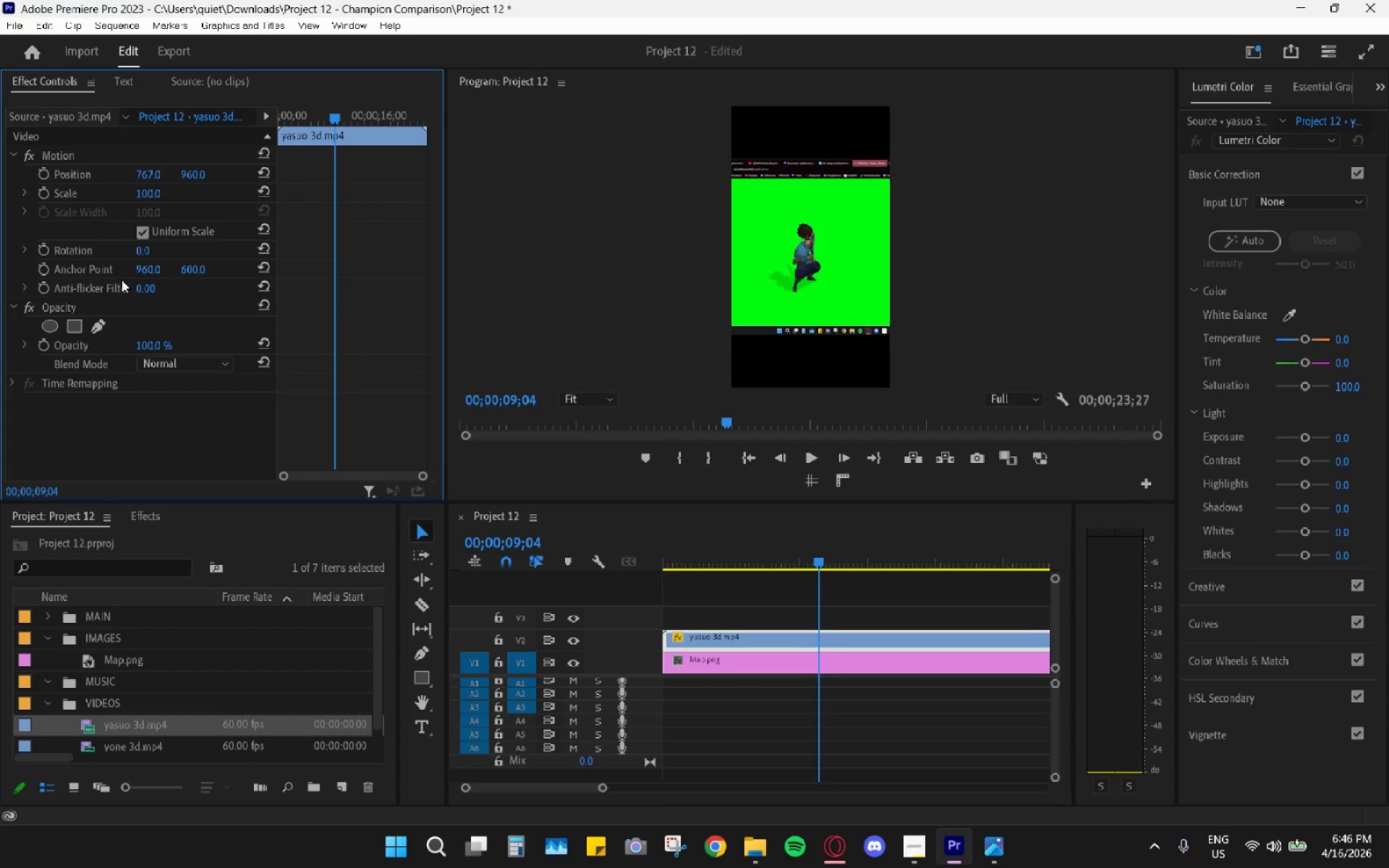 
left_click([87, 320])
 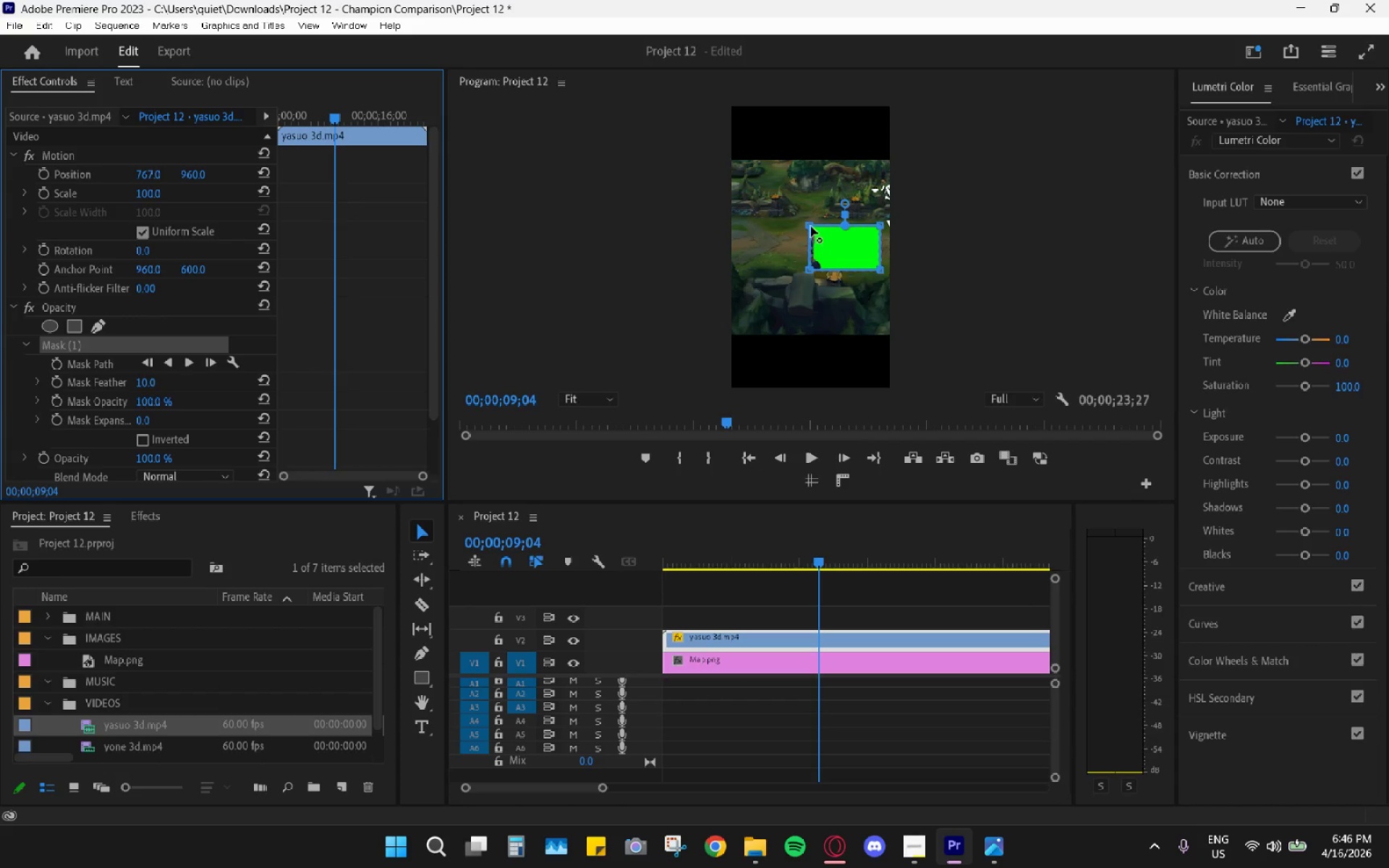 
left_click_drag(start_coordinate=[153, 382], to_coordinate=[74, 382])
 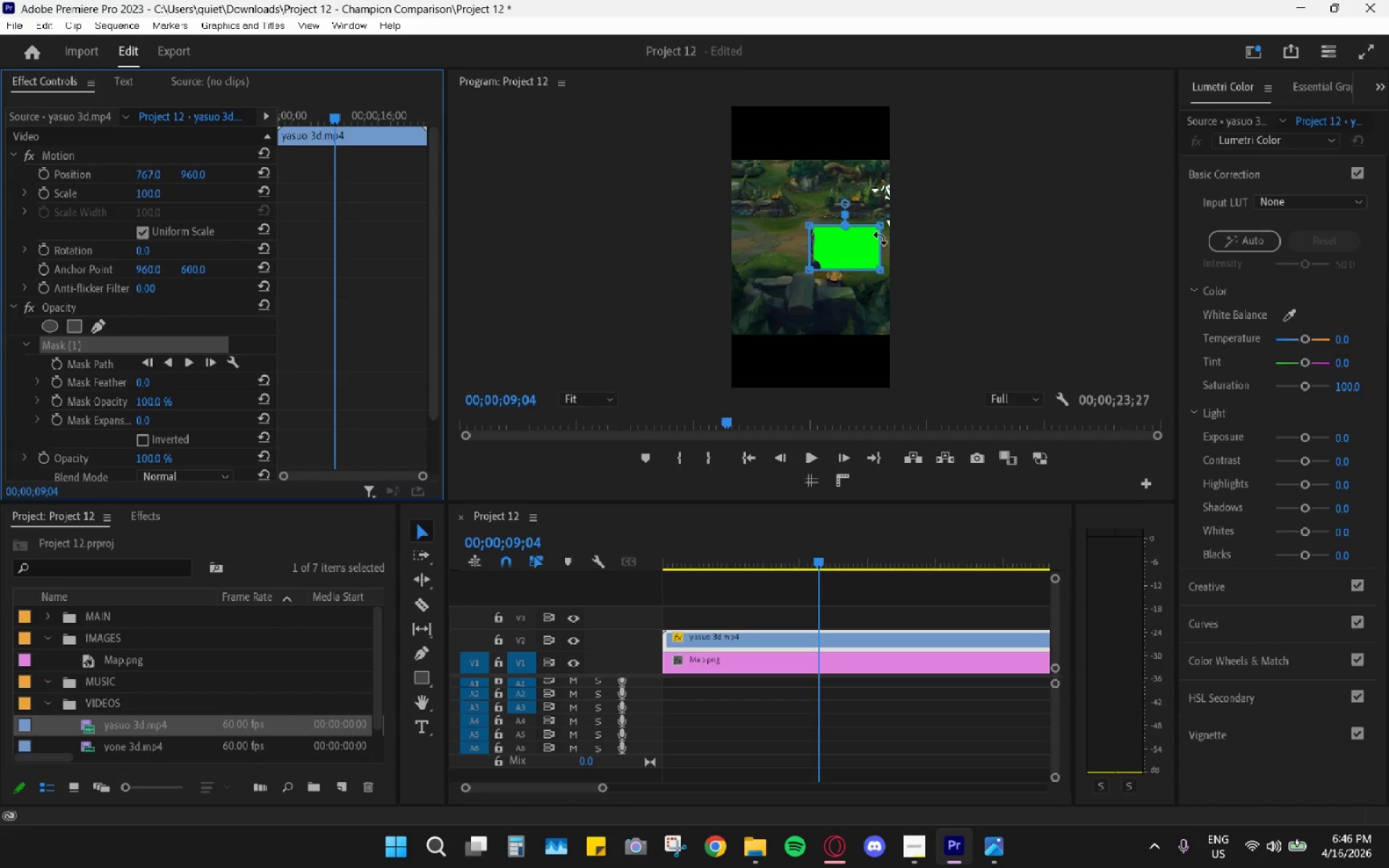 
left_click_drag(start_coordinate=[857, 250], to_coordinate=[799, 230])
 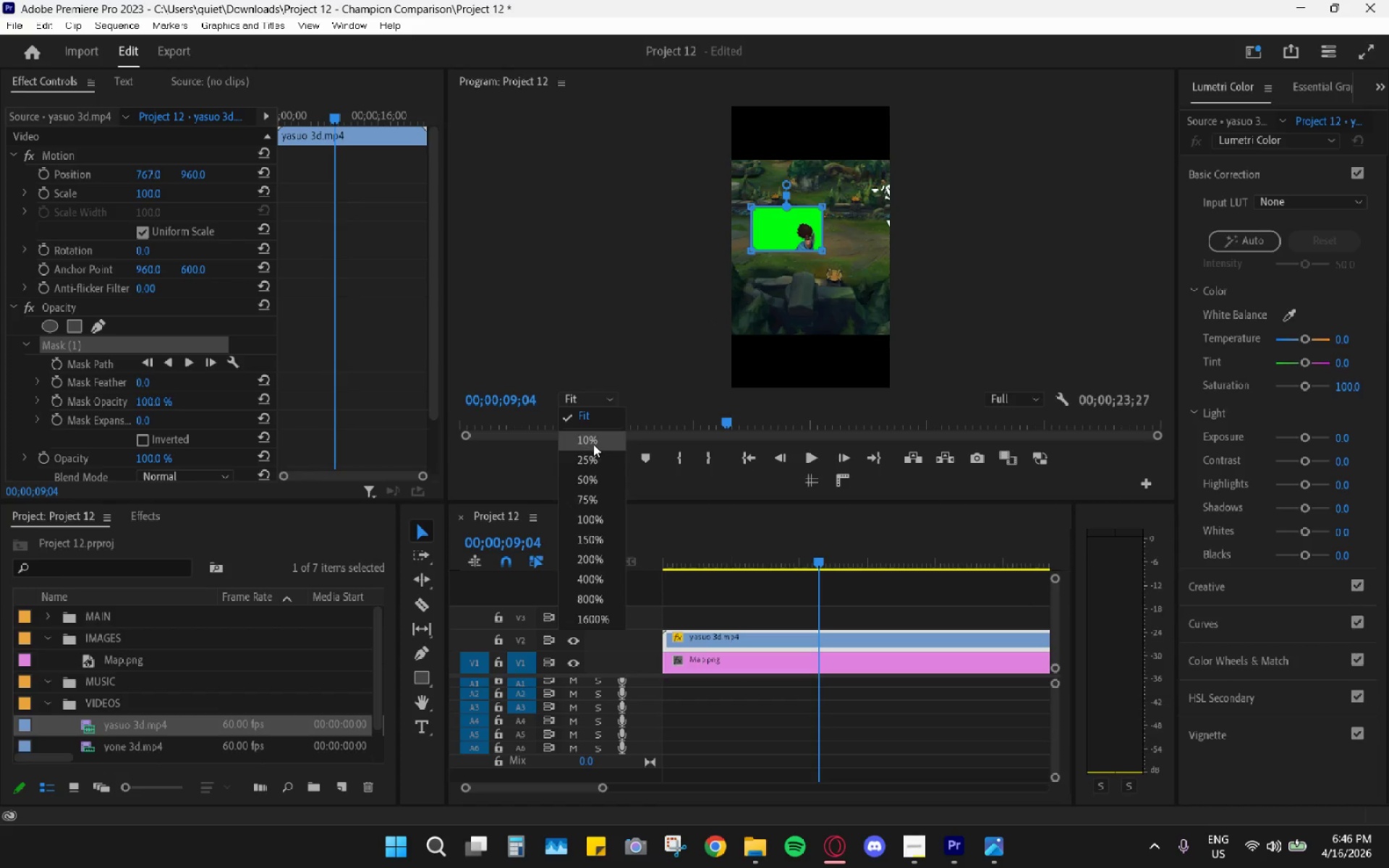 
left_click([593, 495])
 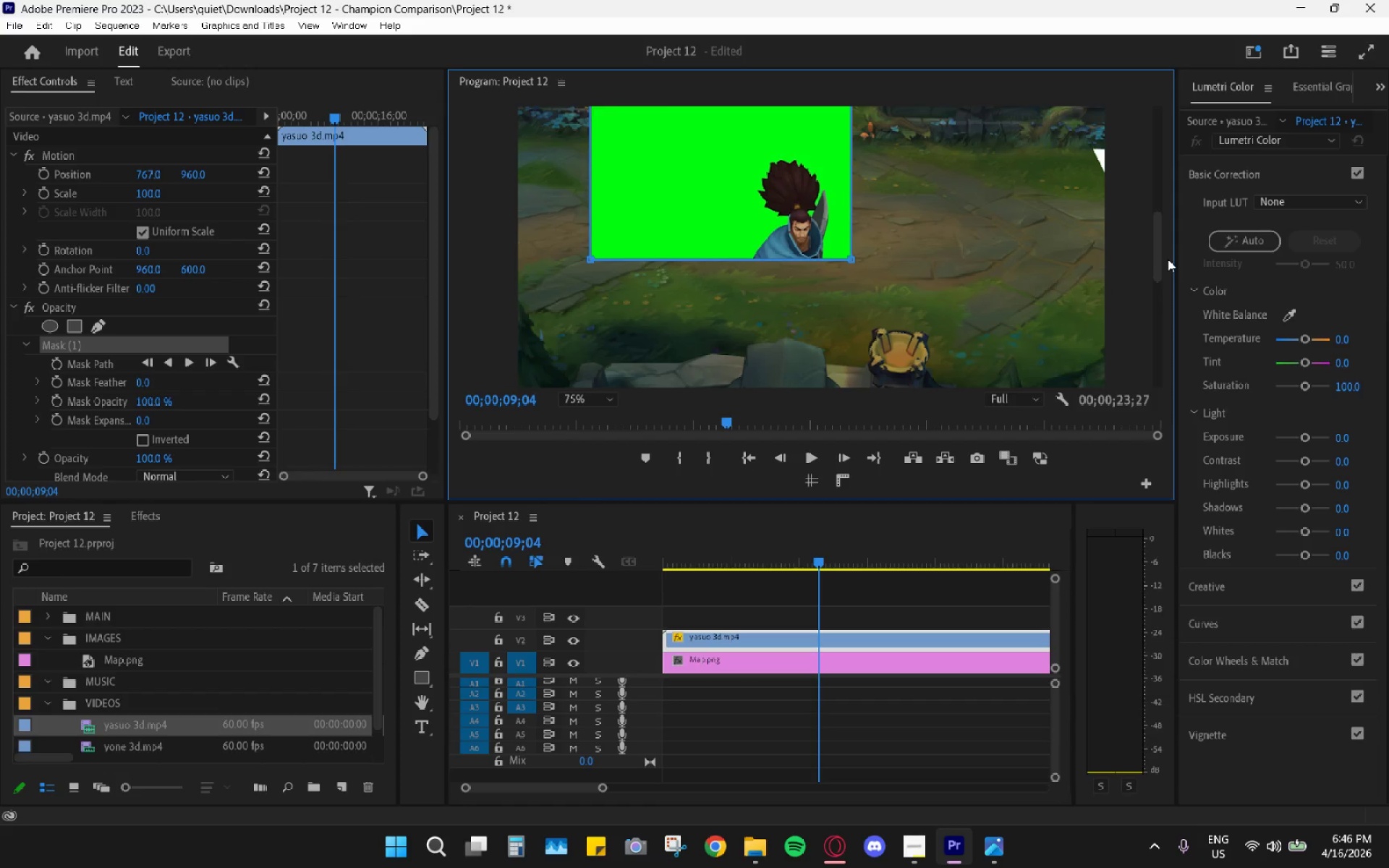 
left_click_drag(start_coordinate=[1158, 255], to_coordinate=[1158, 260])
 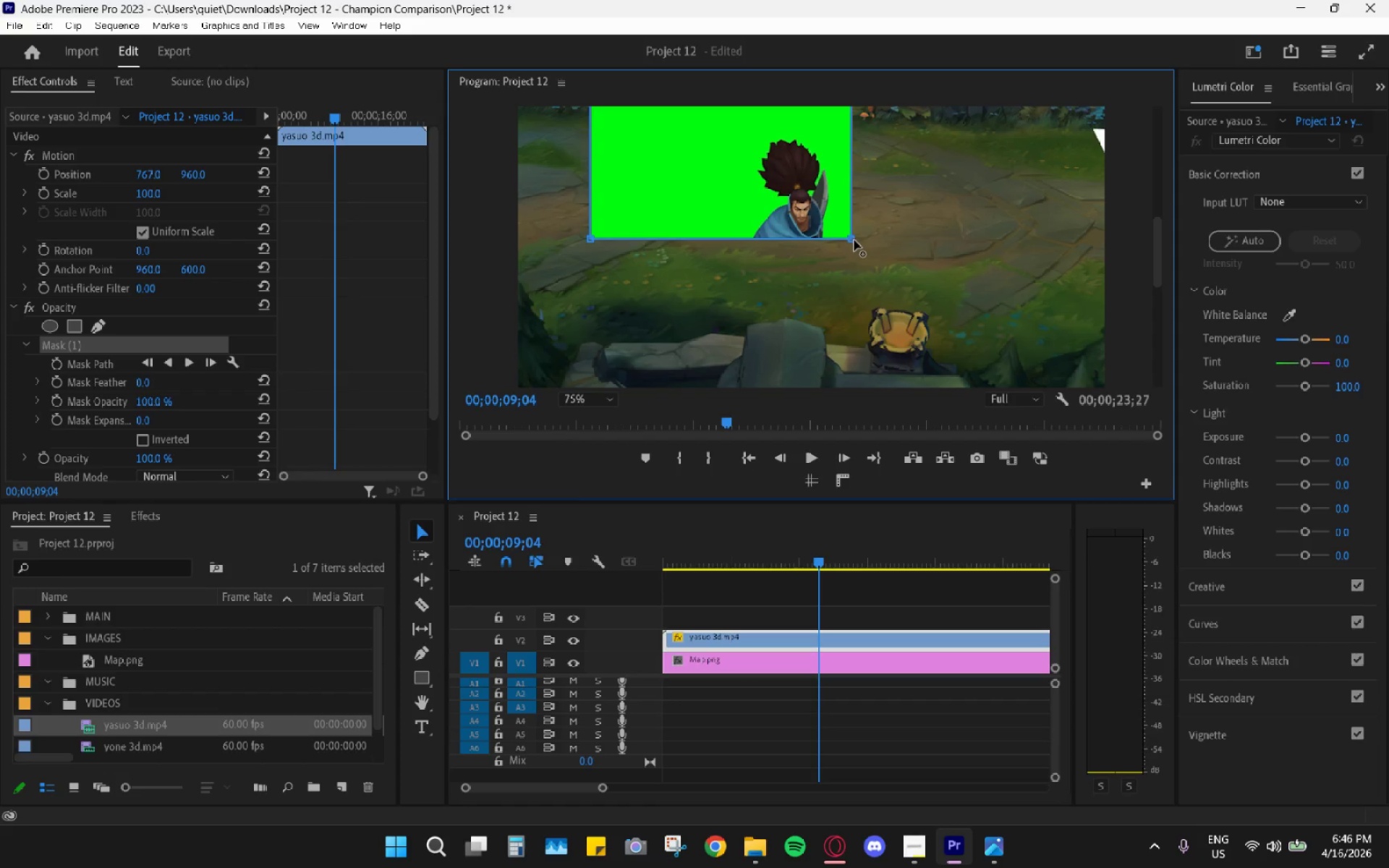 
left_click_drag(start_coordinate=[854, 240], to_coordinate=[961, 397])
 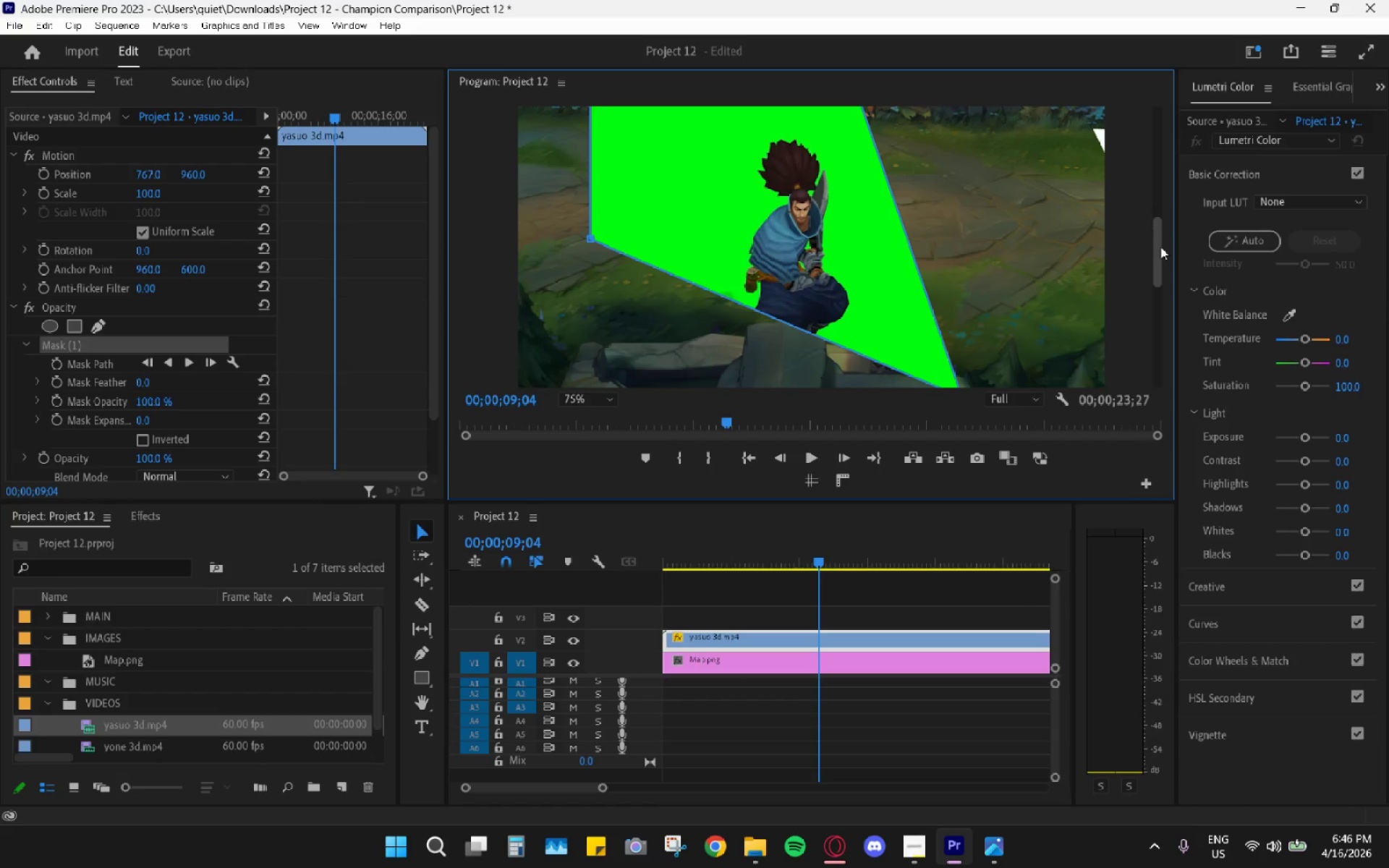 
left_click_drag(start_coordinate=[1161, 249], to_coordinate=[1159, 218])
 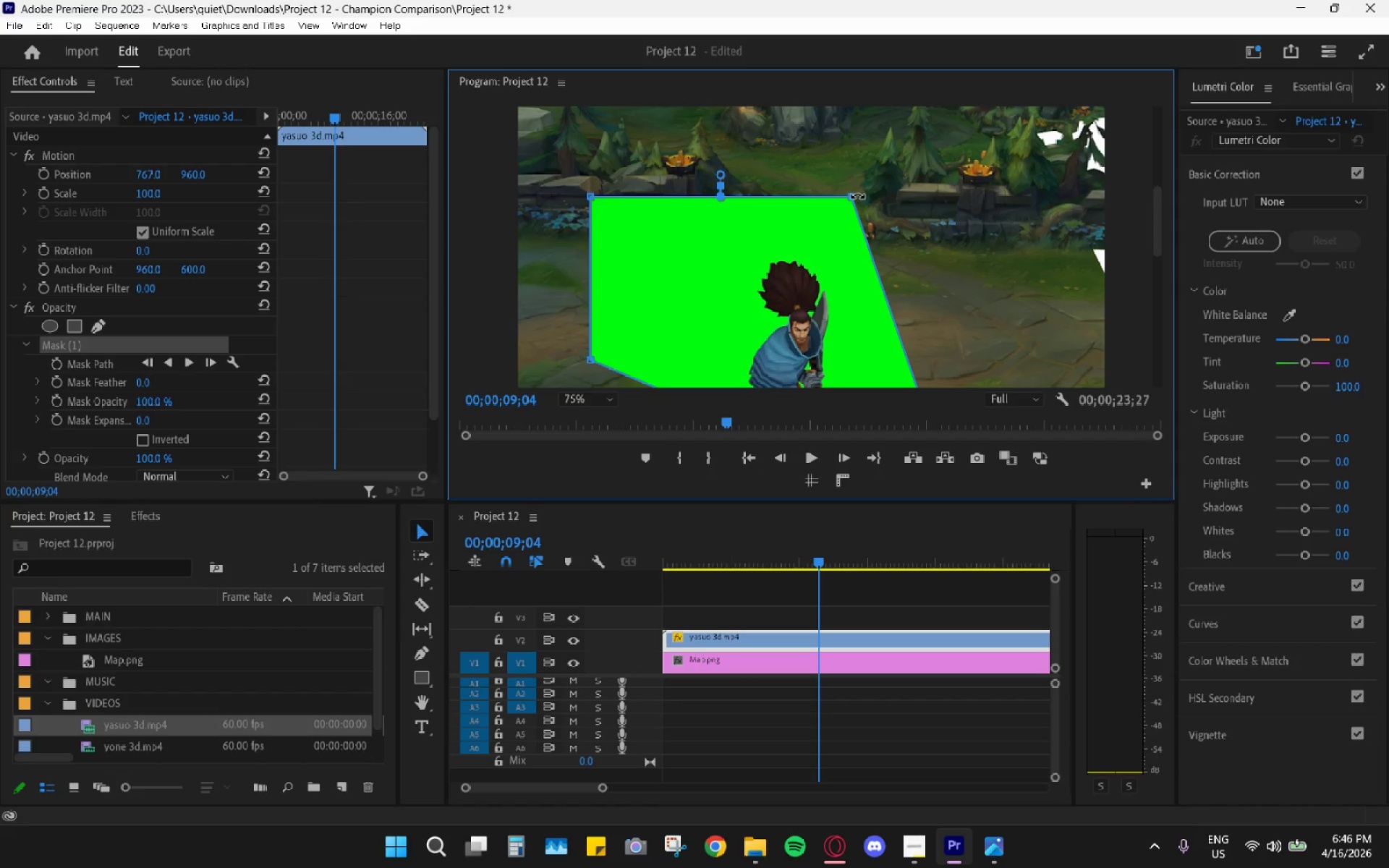 
left_click_drag(start_coordinate=[851, 198], to_coordinate=[999, 198])
 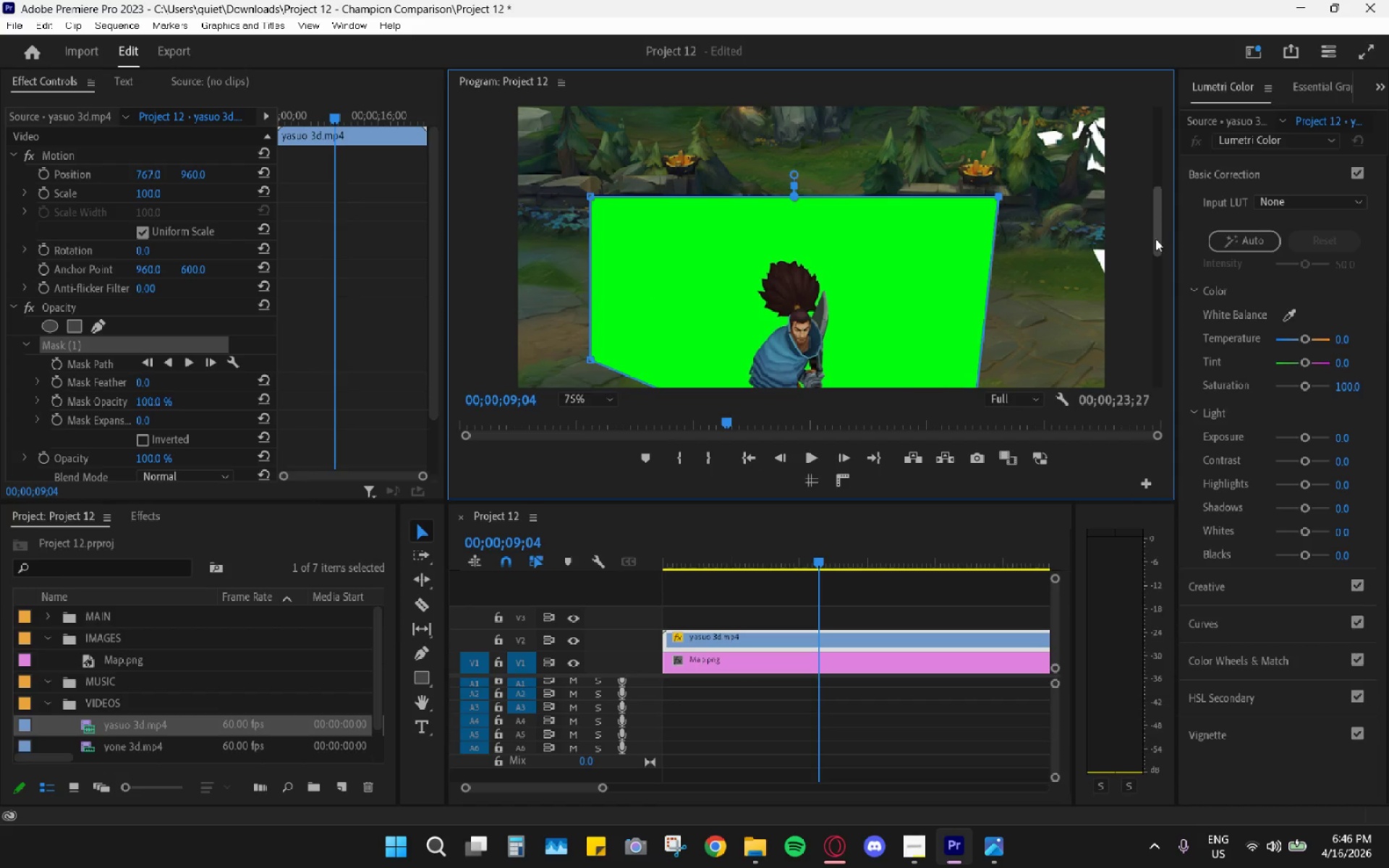 
left_click([1168, 225])
 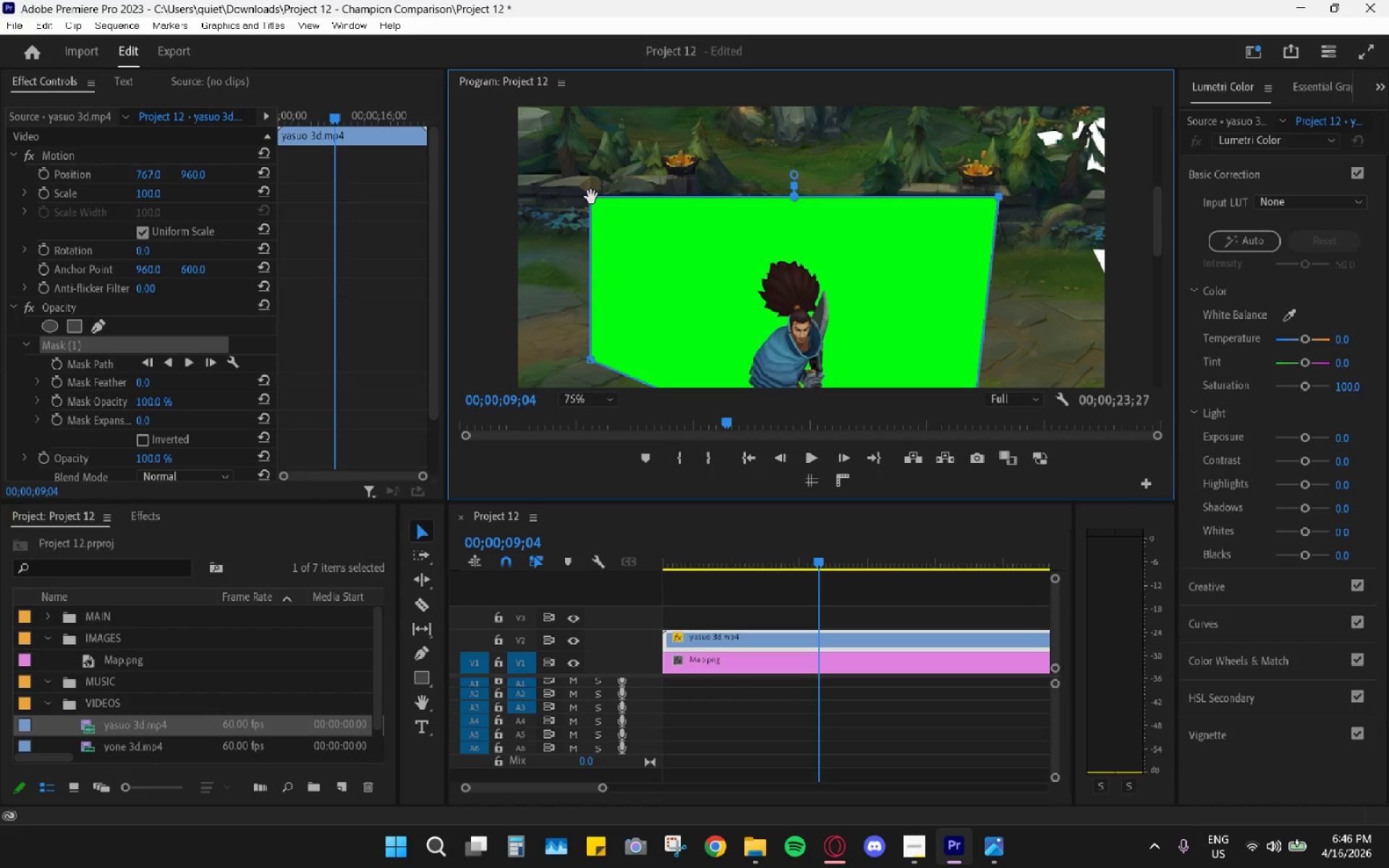 
left_click_drag(start_coordinate=[594, 200], to_coordinate=[568, 116])
 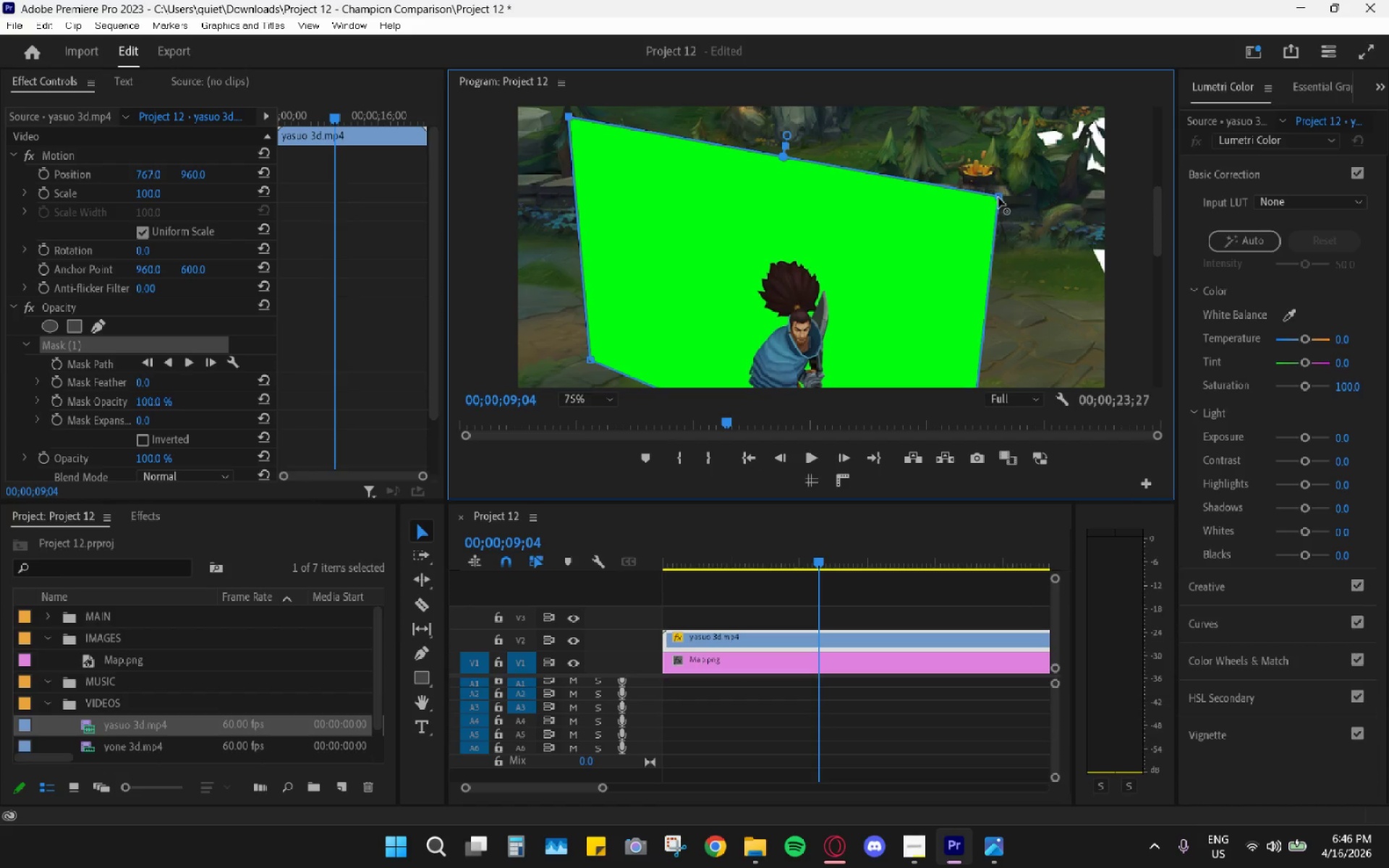 
left_click_drag(start_coordinate=[998, 197], to_coordinate=[1055, 114])
 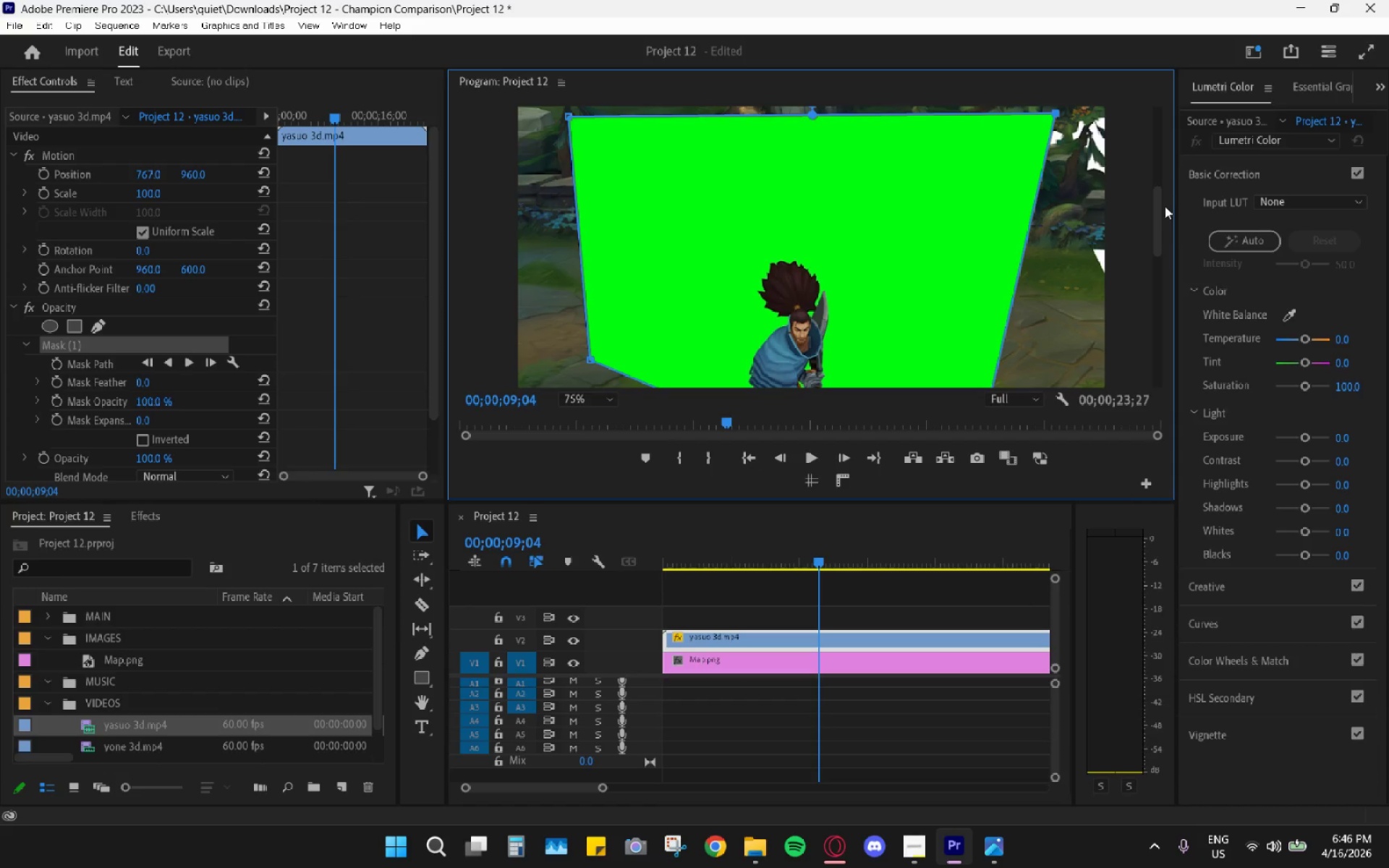 
left_click_drag(start_coordinate=[1157, 218], to_coordinate=[1154, 258])
 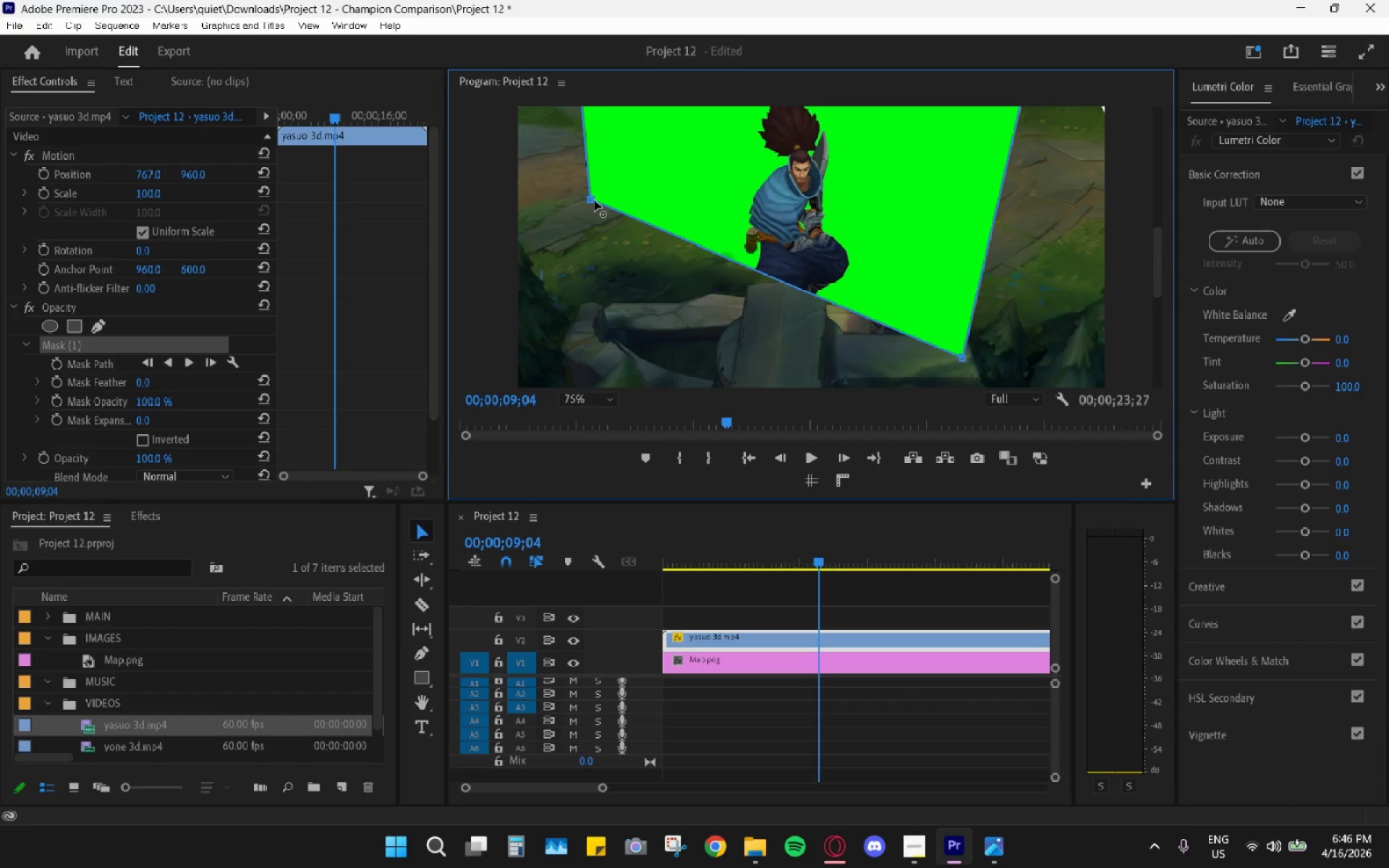 
left_click_drag(start_coordinate=[594, 200], to_coordinate=[552, 399])
 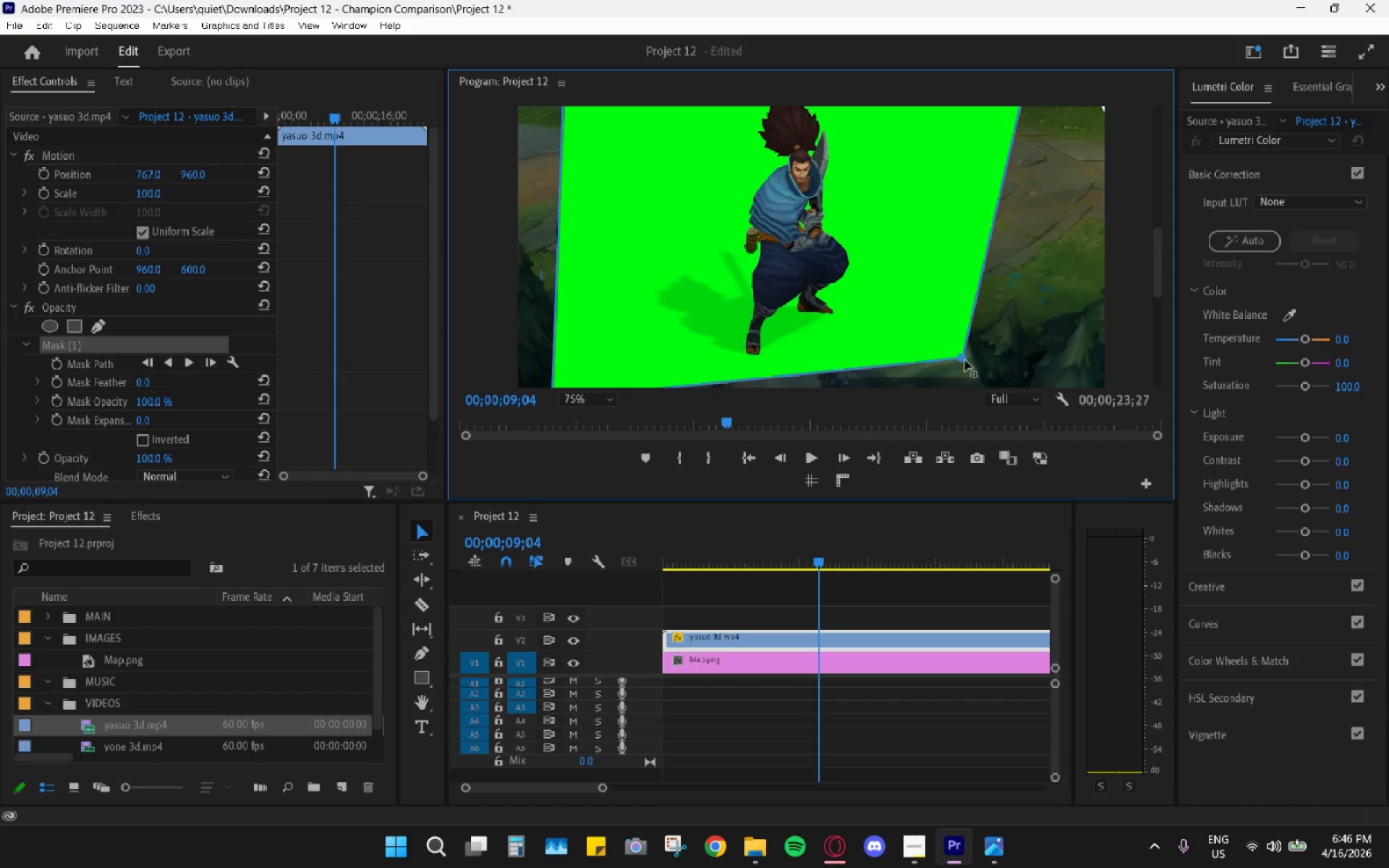 
left_click_drag(start_coordinate=[964, 359], to_coordinate=[1051, 396])
 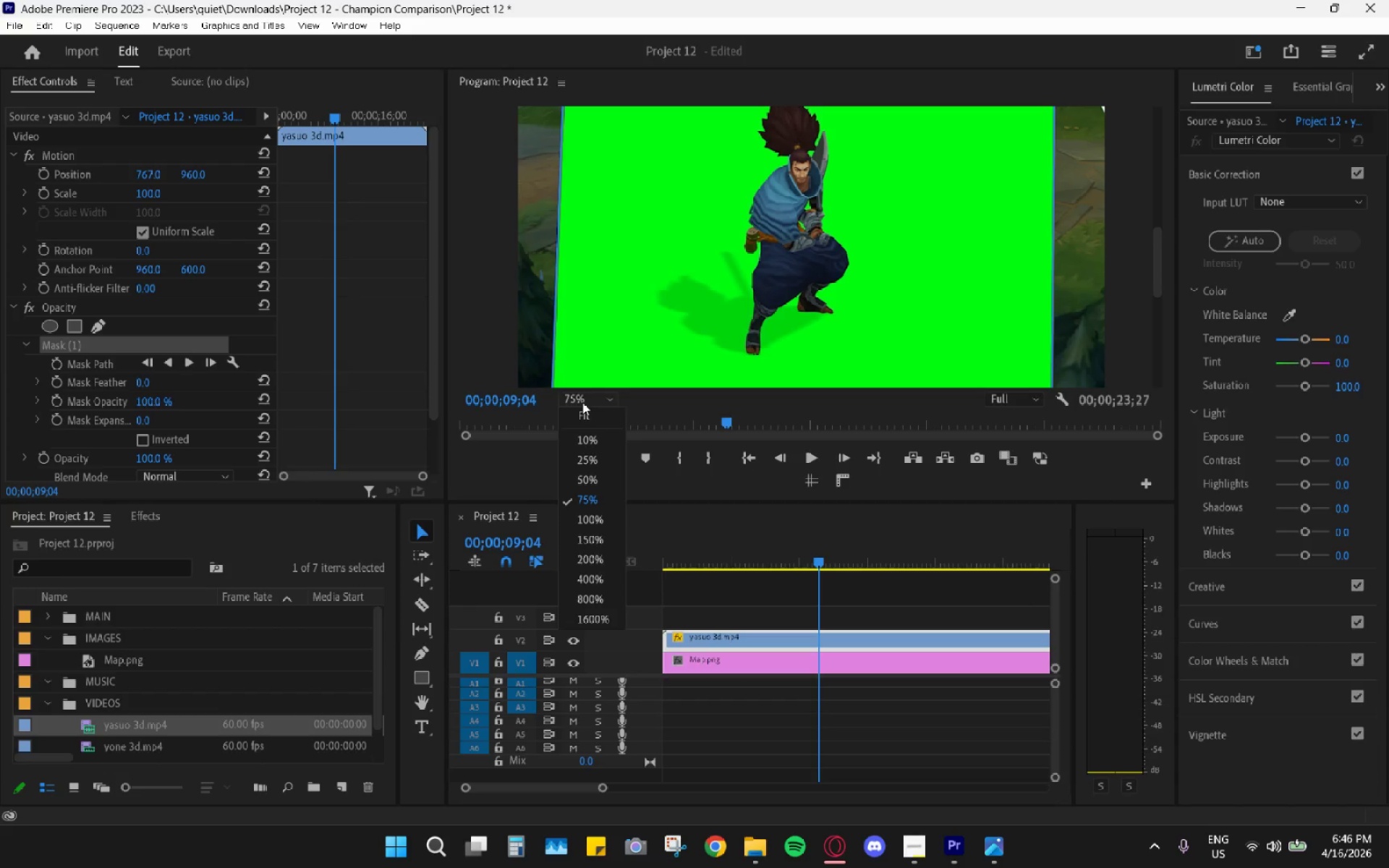 
double_click([590, 413])
 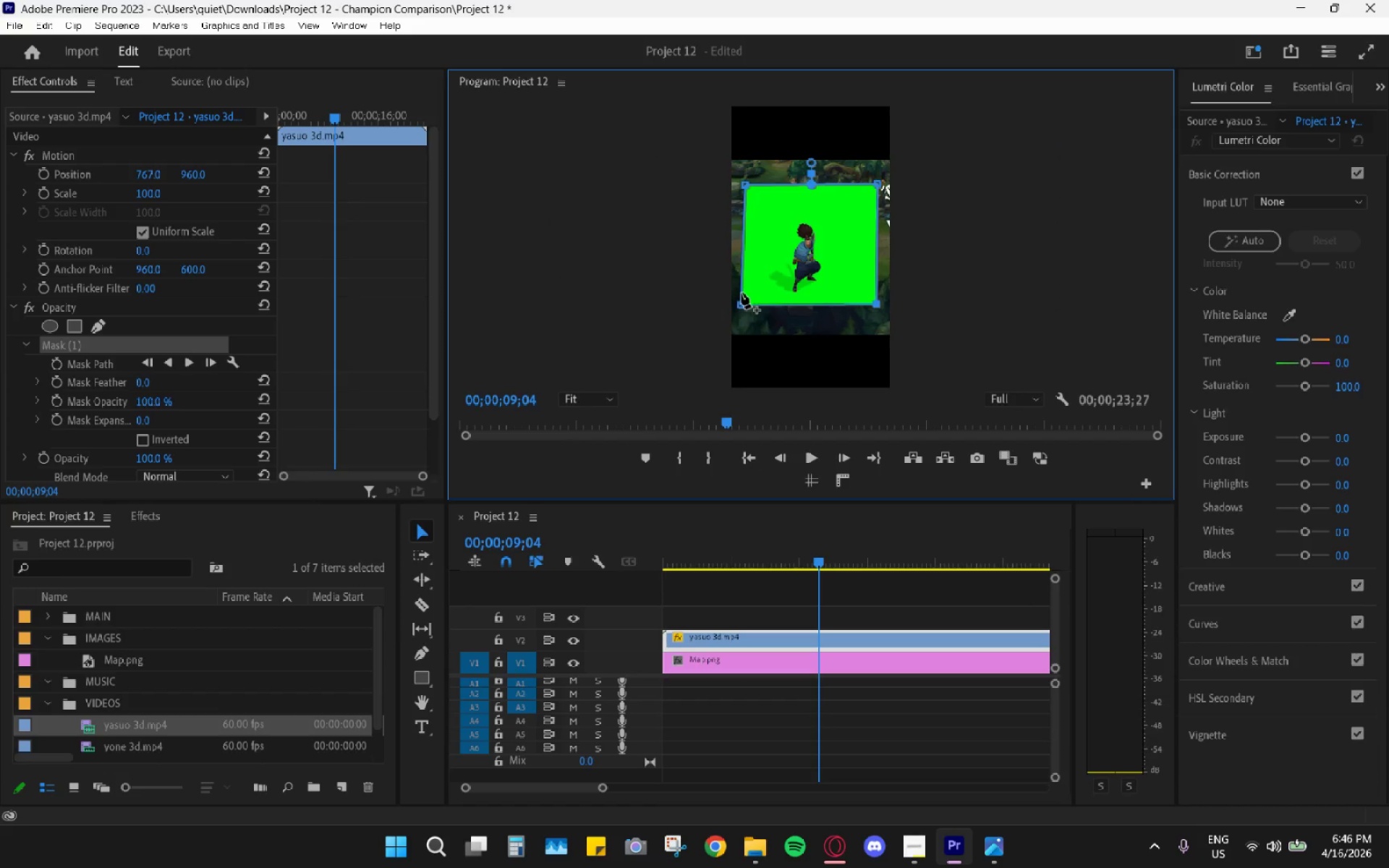 
left_click_drag(start_coordinate=[739, 305], to_coordinate=[743, 304])
 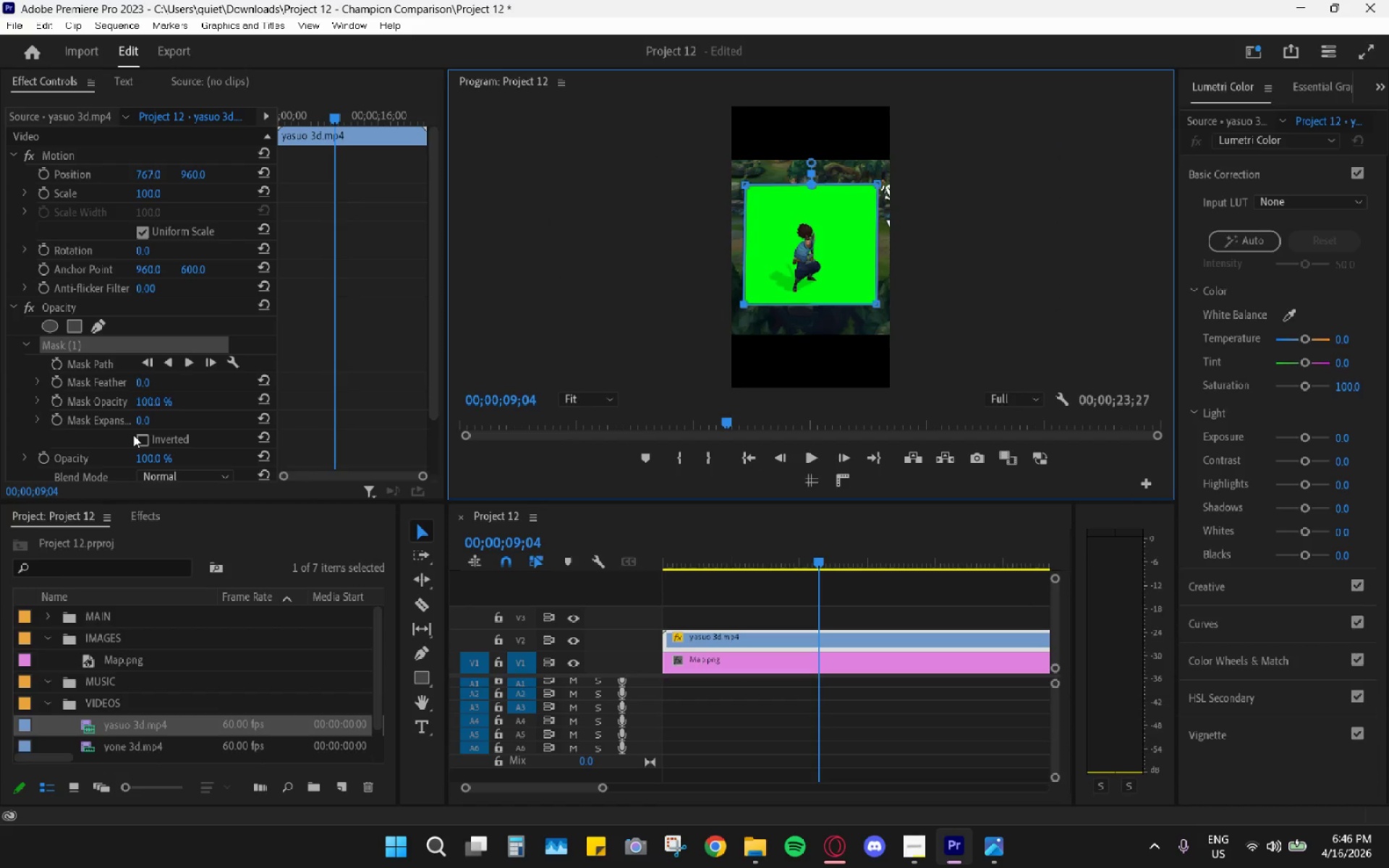 
left_click([127, 509])
 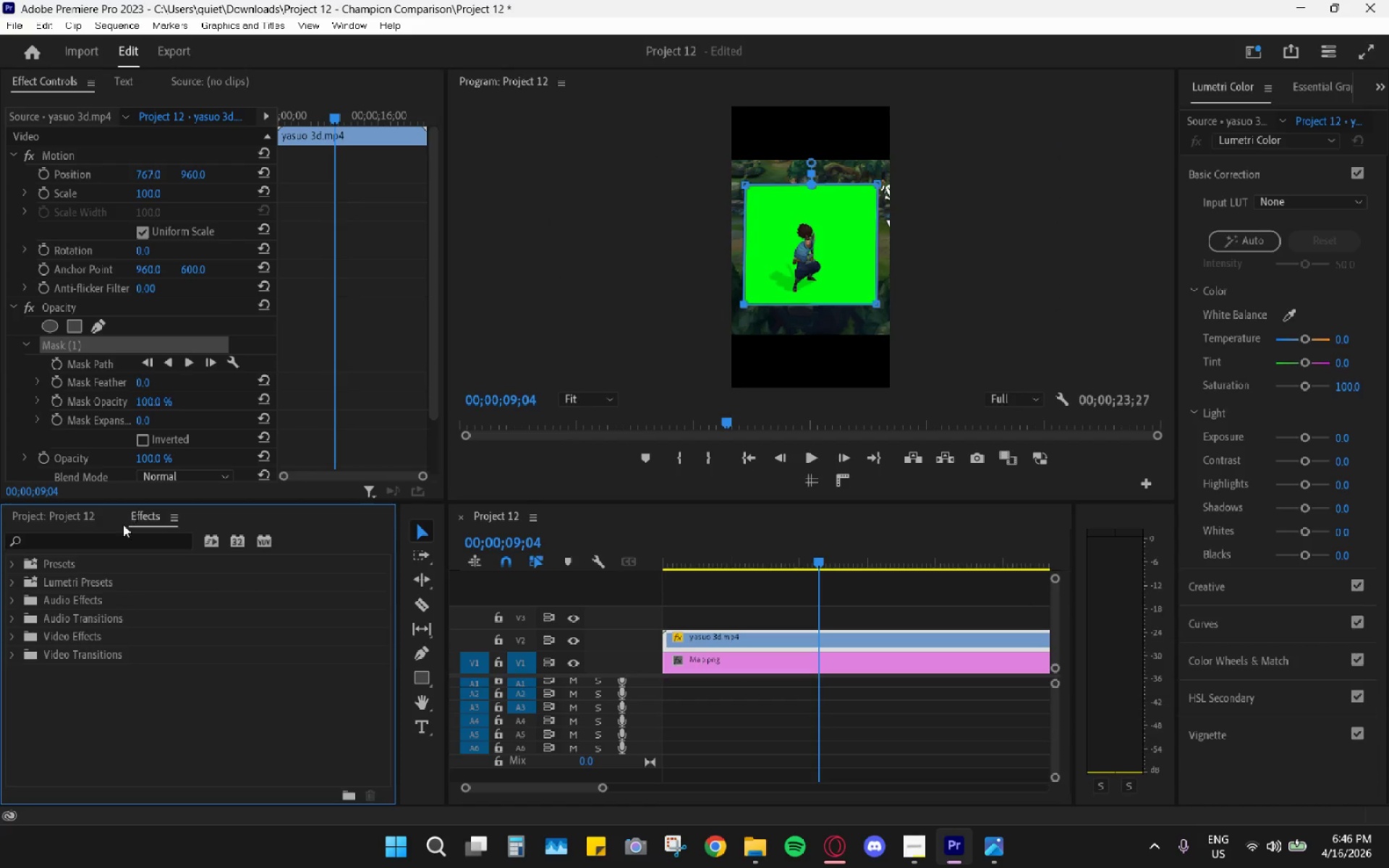 
left_click([113, 550])
 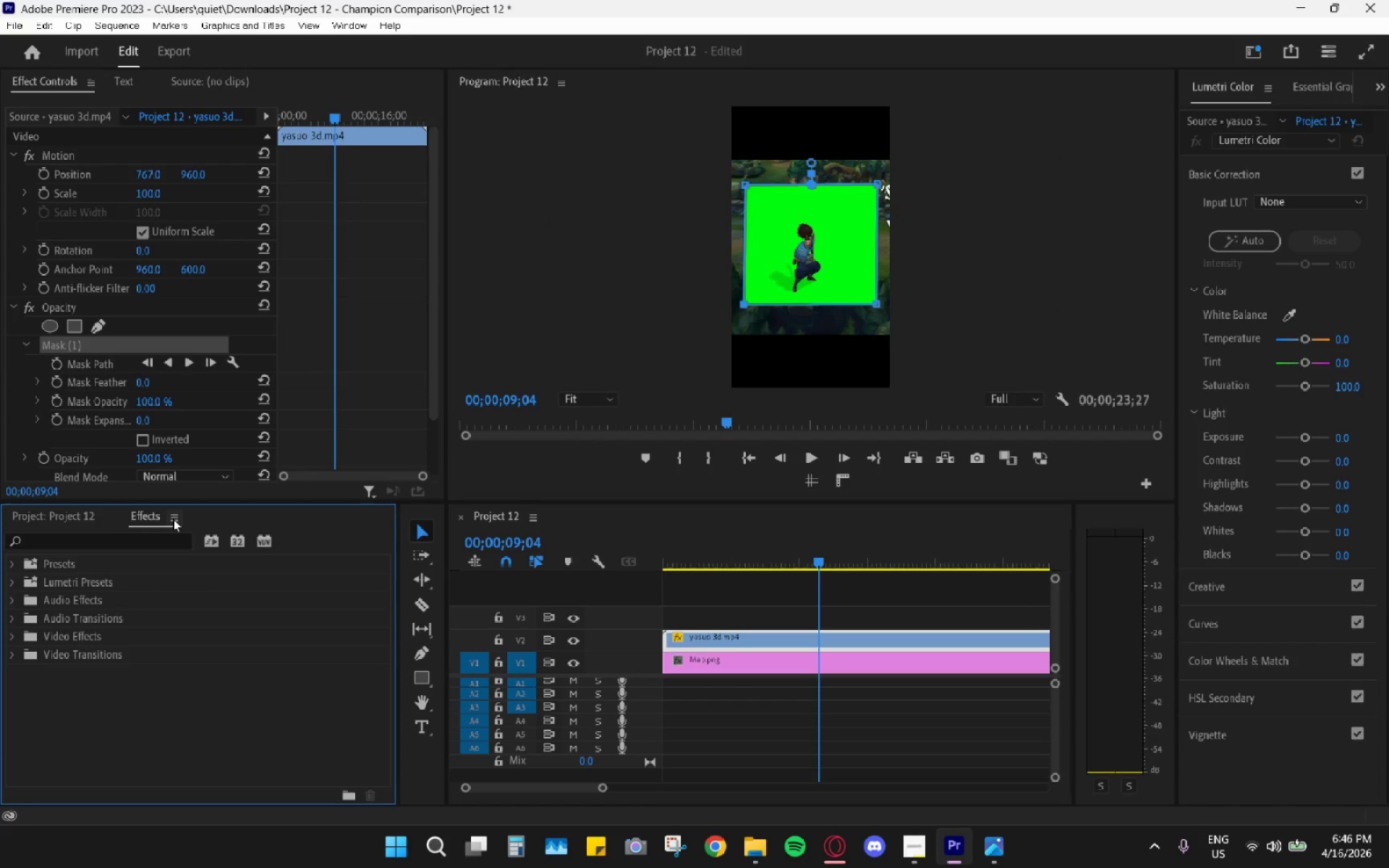 
left_click([147, 550])
 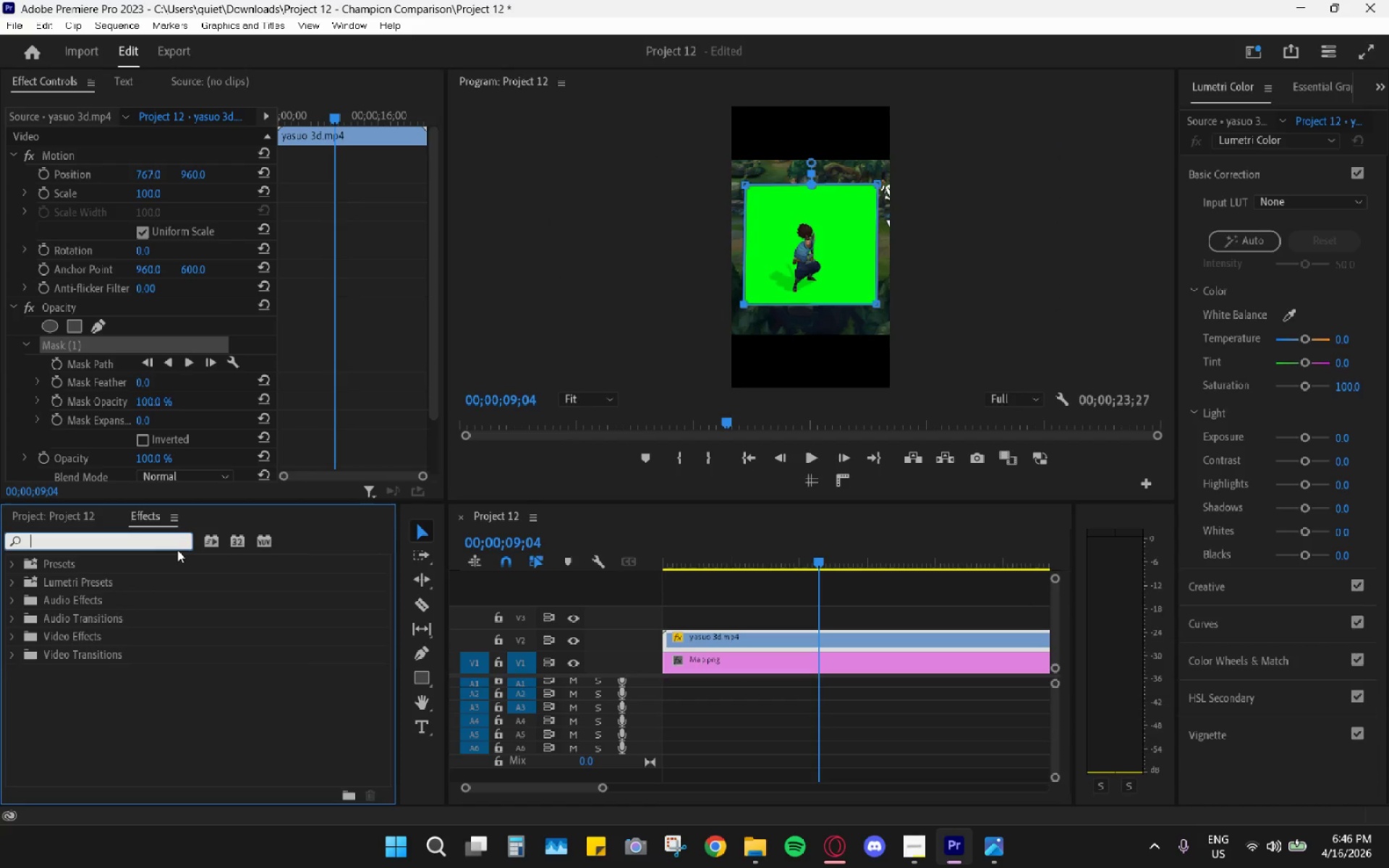 
type(ultra)
 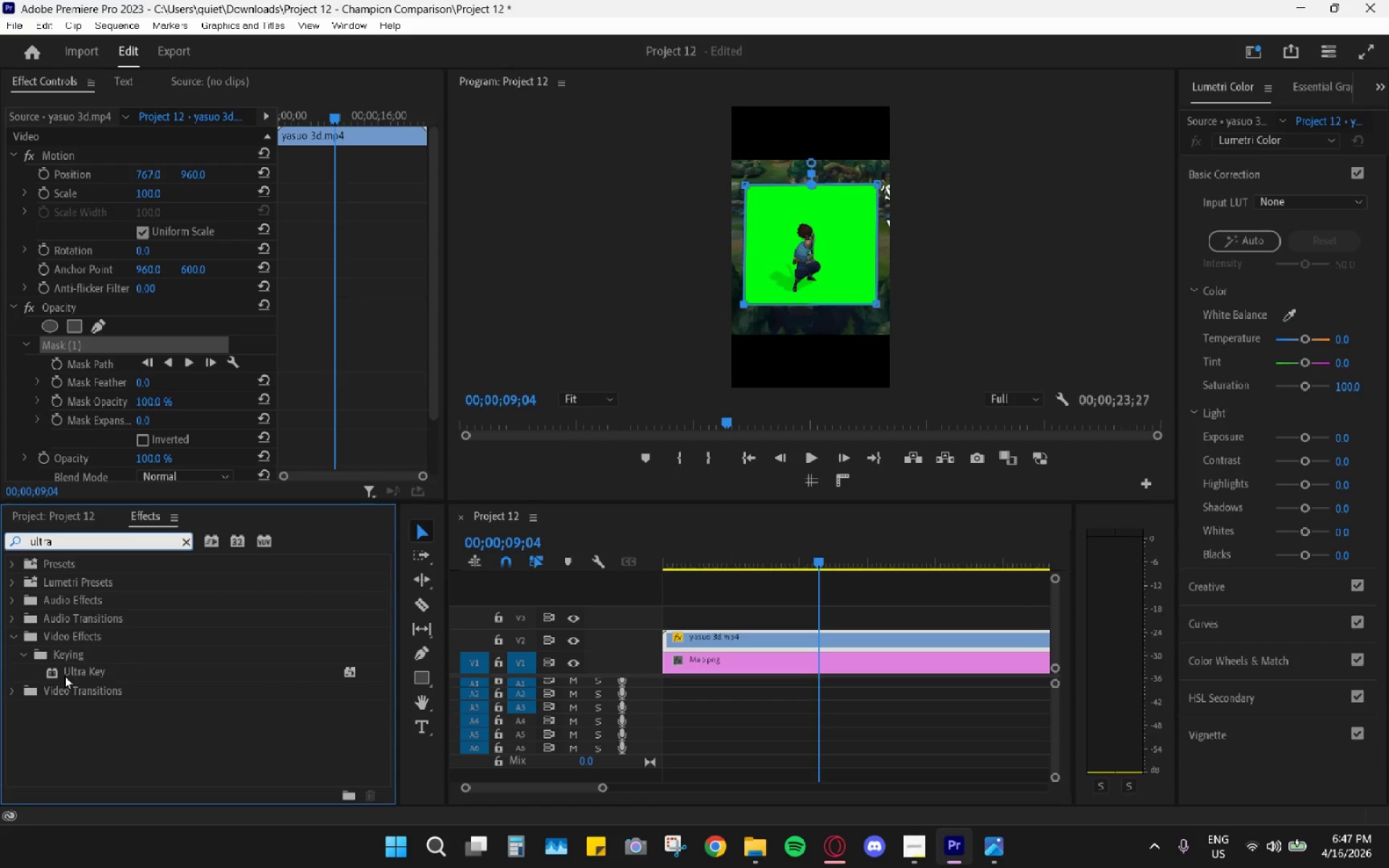 
left_click_drag(start_coordinate=[75, 678], to_coordinate=[714, 639])
 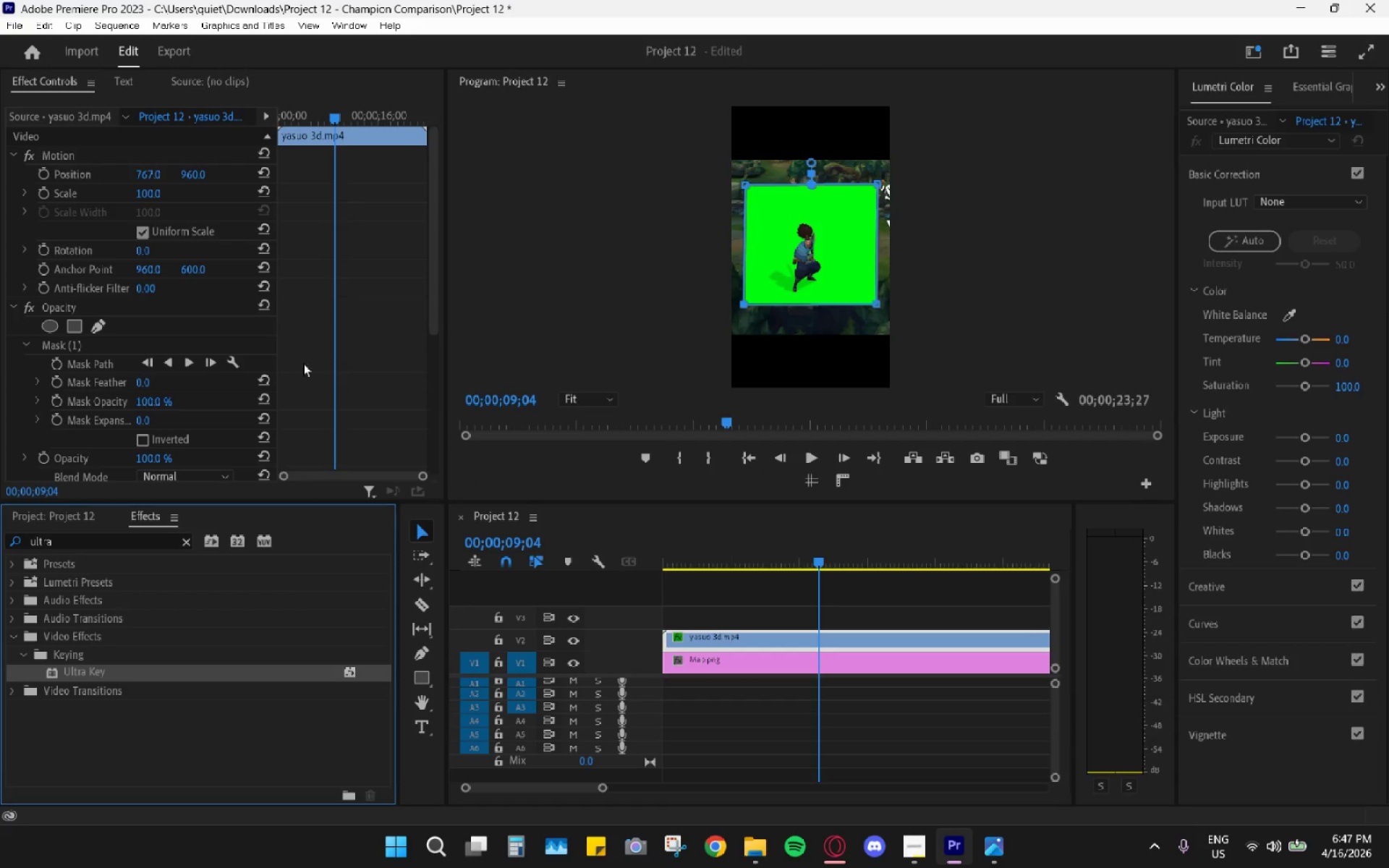 
scroll: coordinate [218, 417], scroll_direction: down, amount: 14.0
 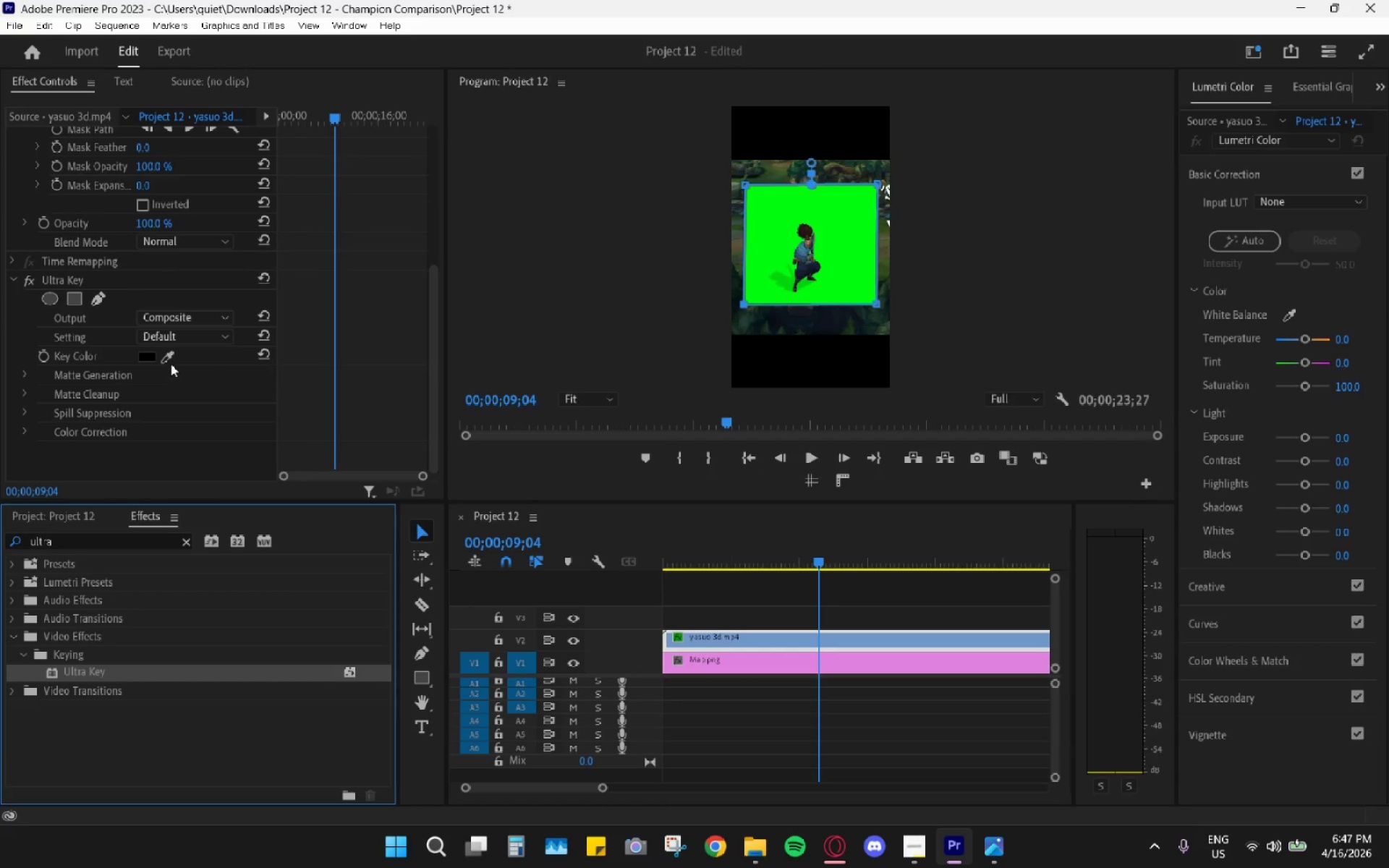 
left_click([171, 362])
 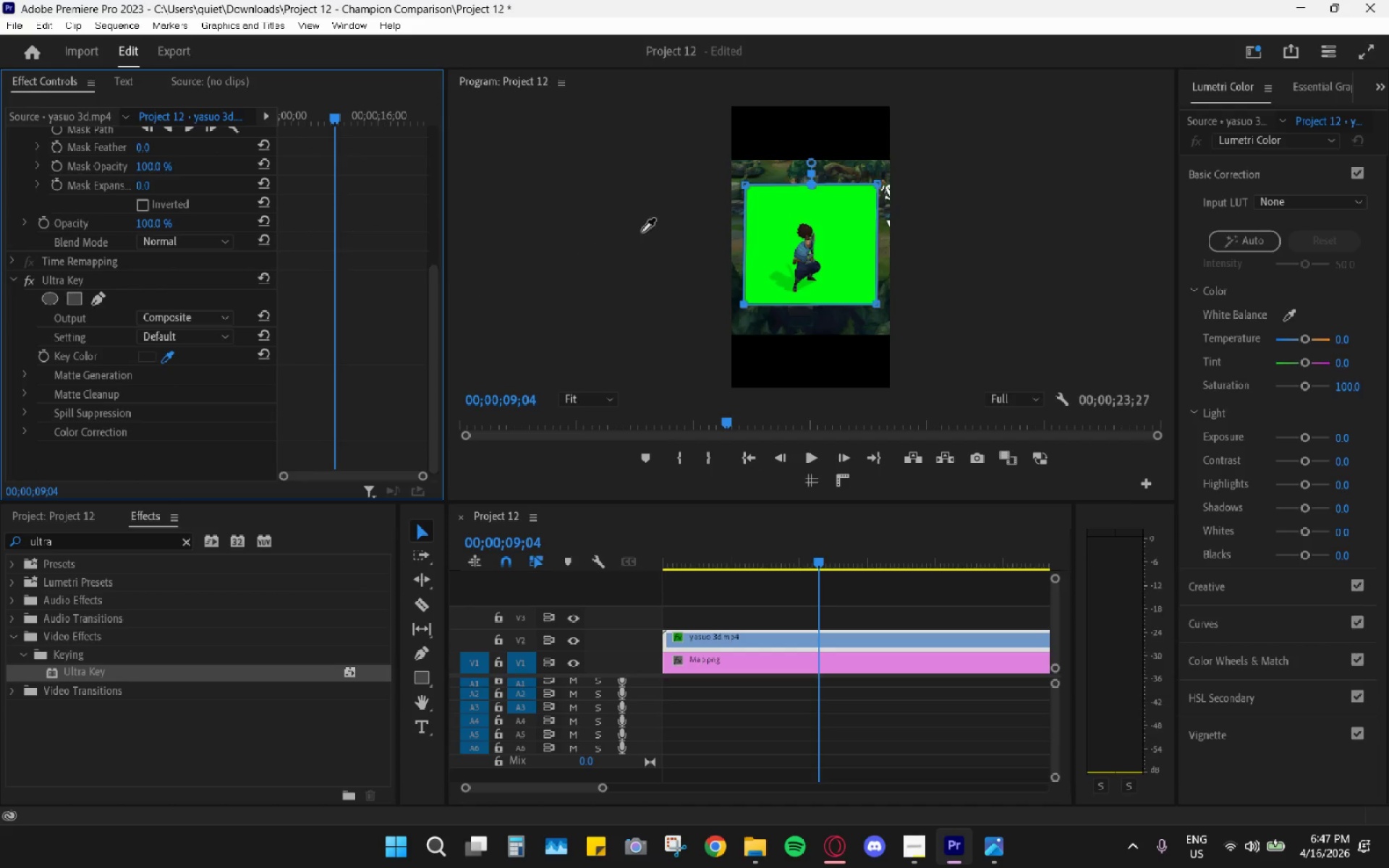 
left_click([768, 221])
 